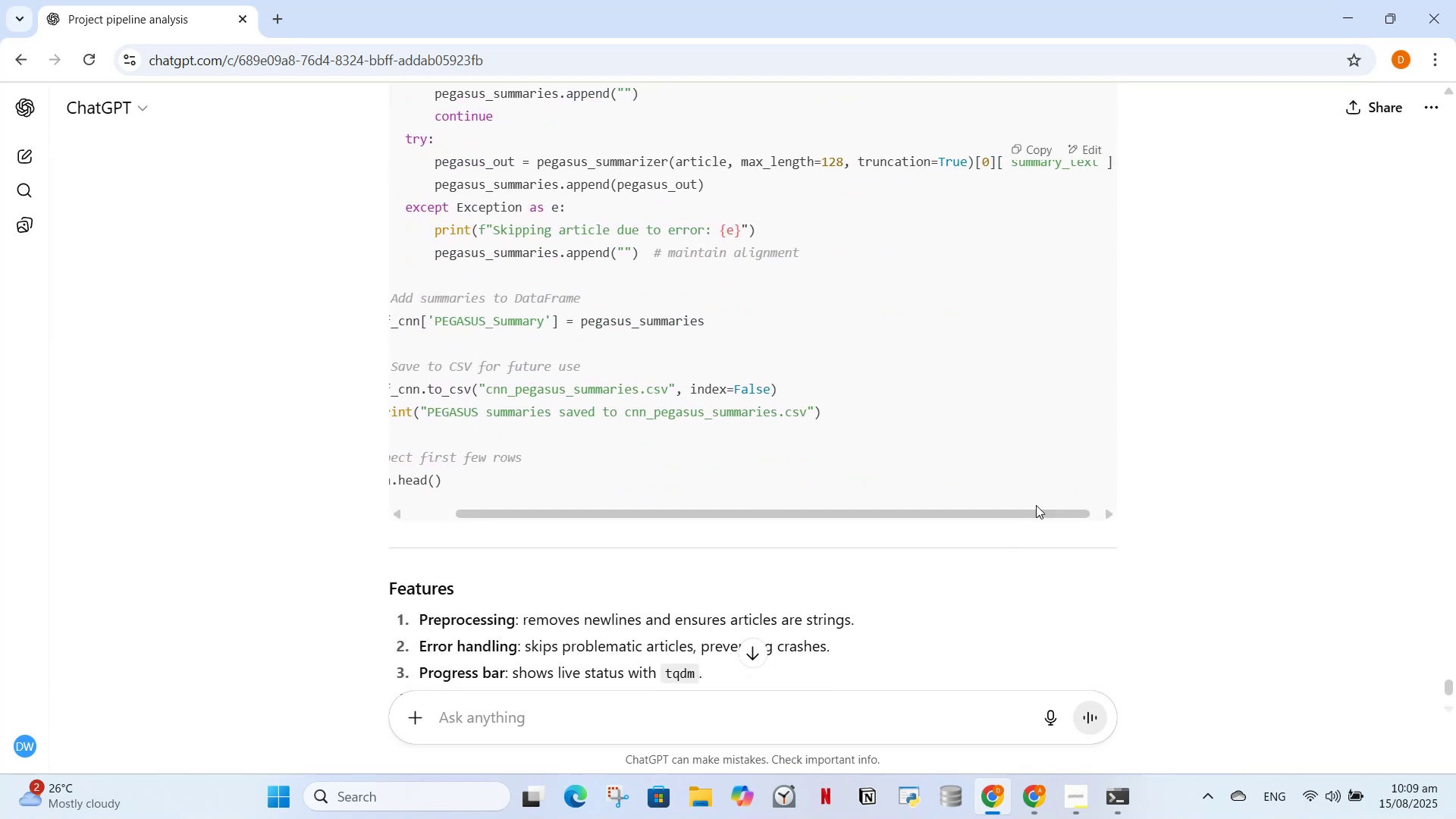 
left_click([1036, 505])
 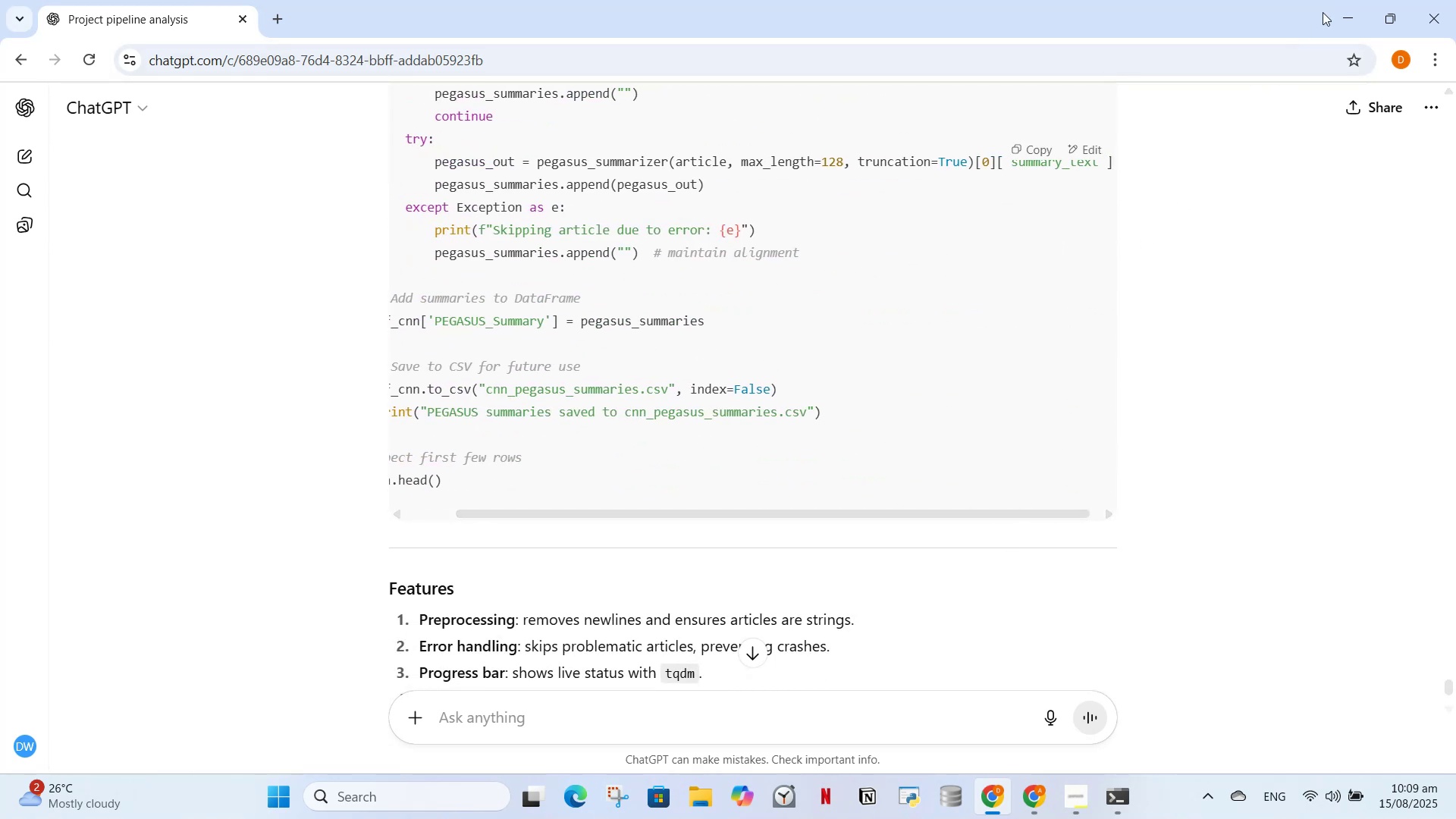 
left_click([1333, 7])
 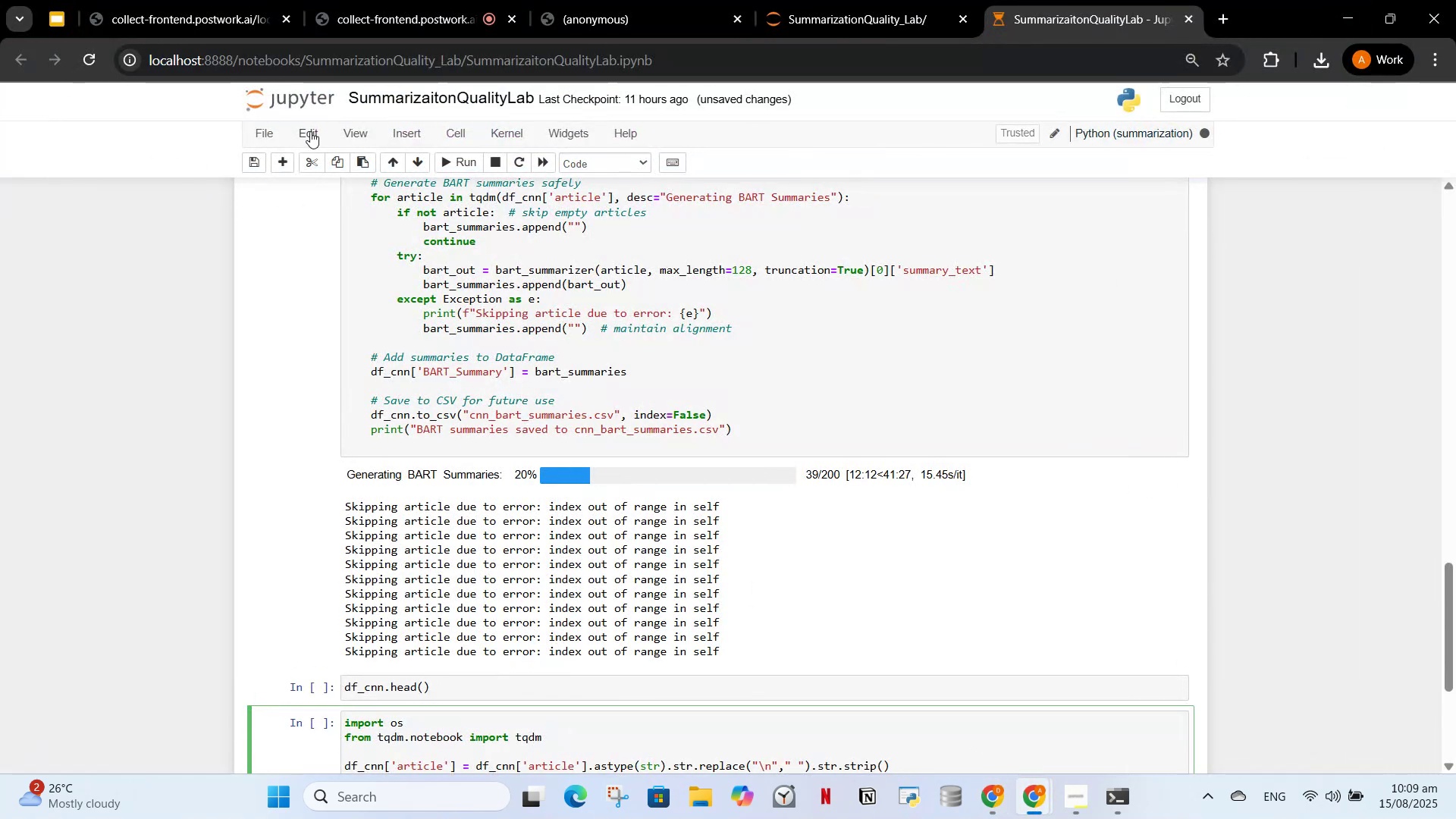 
left_click([355, 0])
 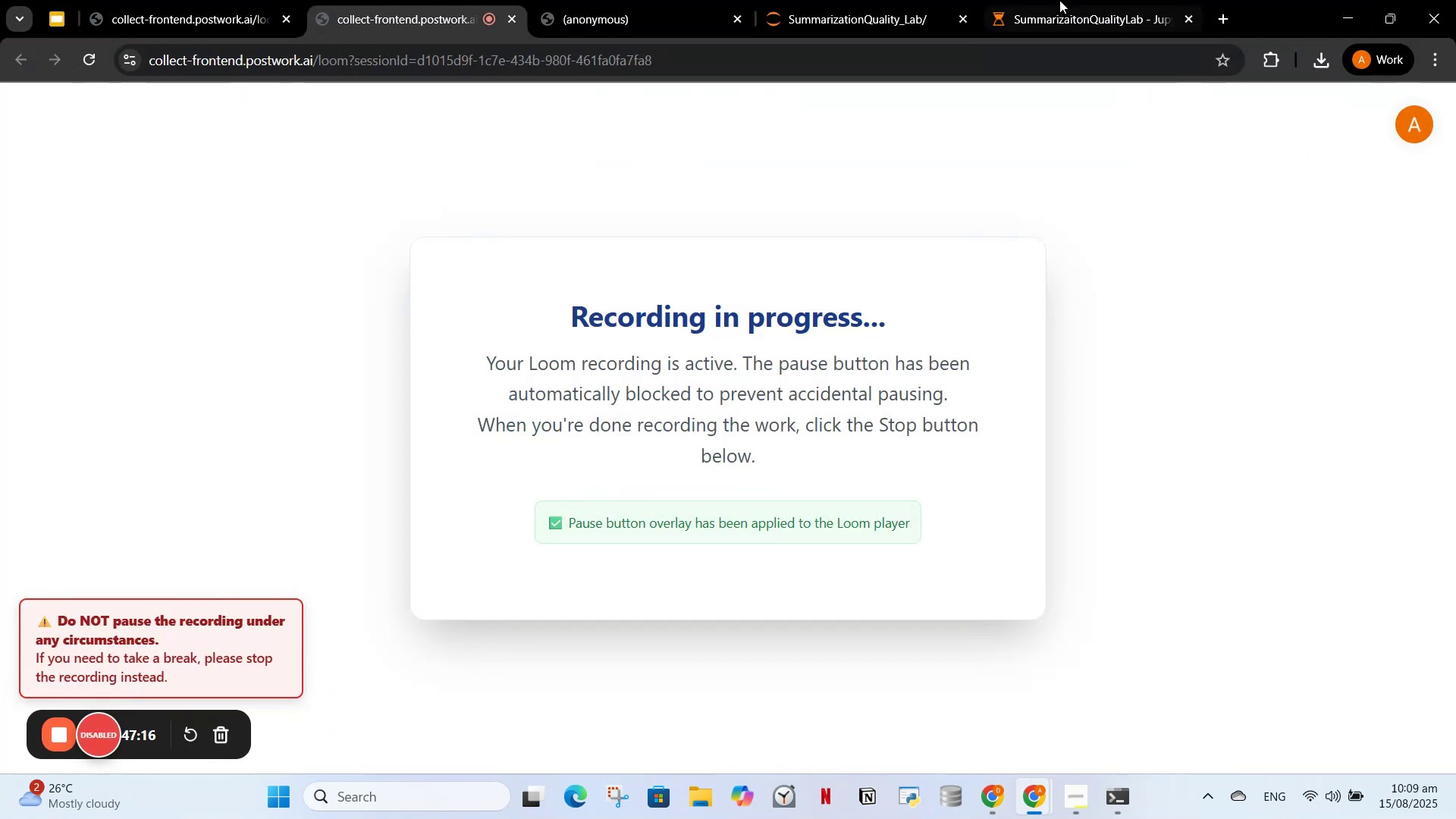 
left_click([1059, 0])
 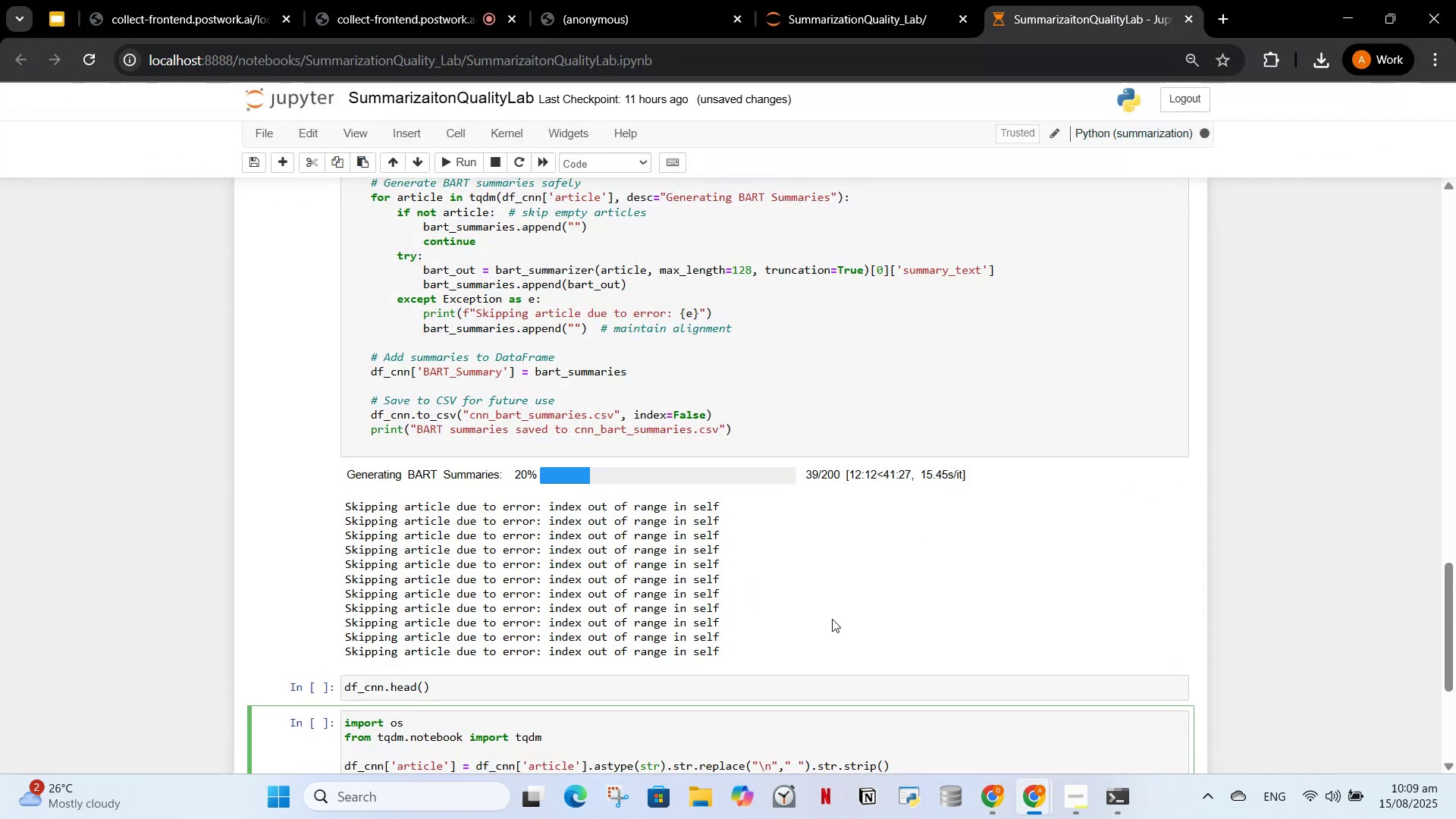 
scroll: coordinate [829, 617], scroll_direction: down, amount: 4.0
 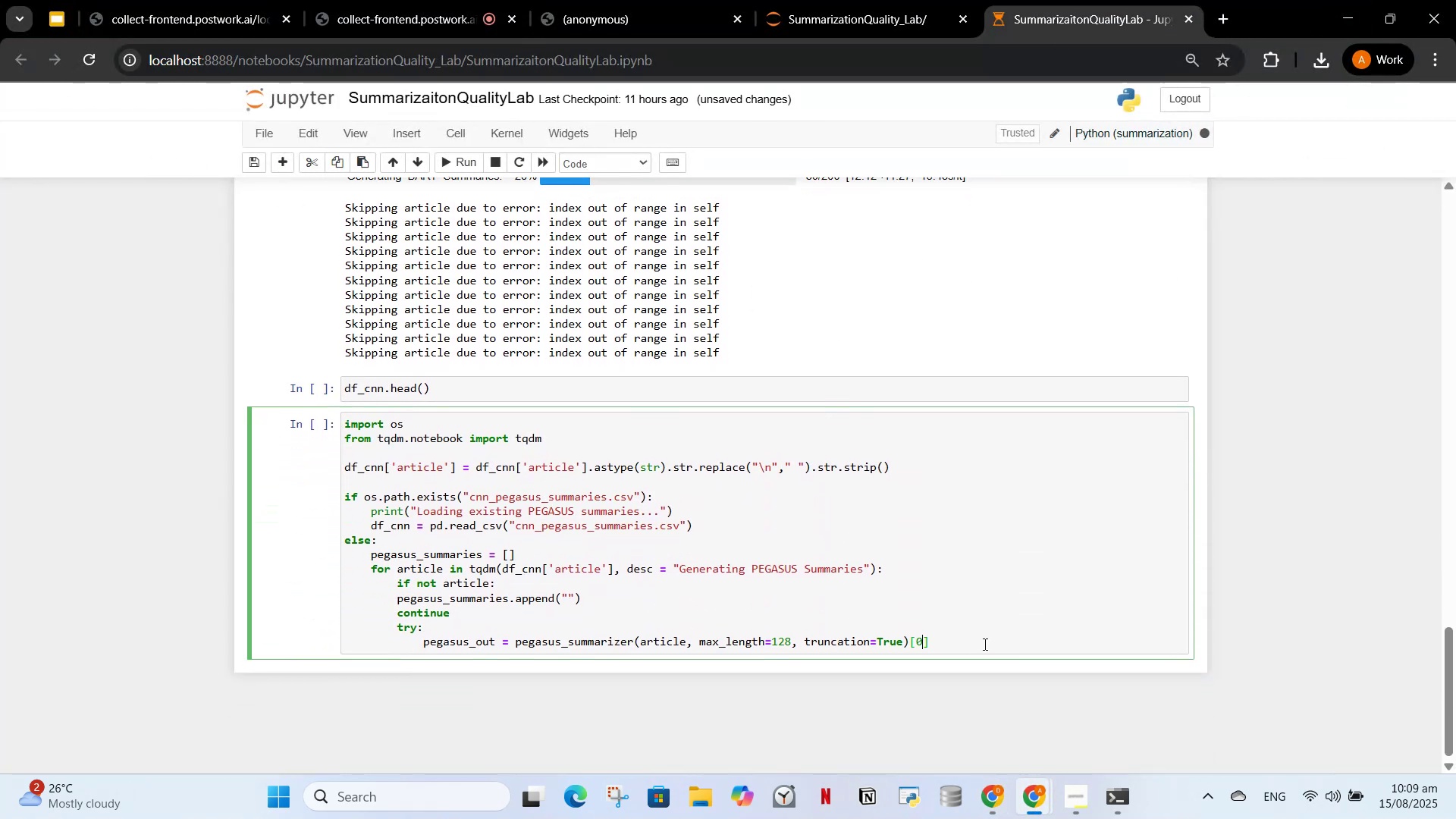 
left_click([970, 643])
 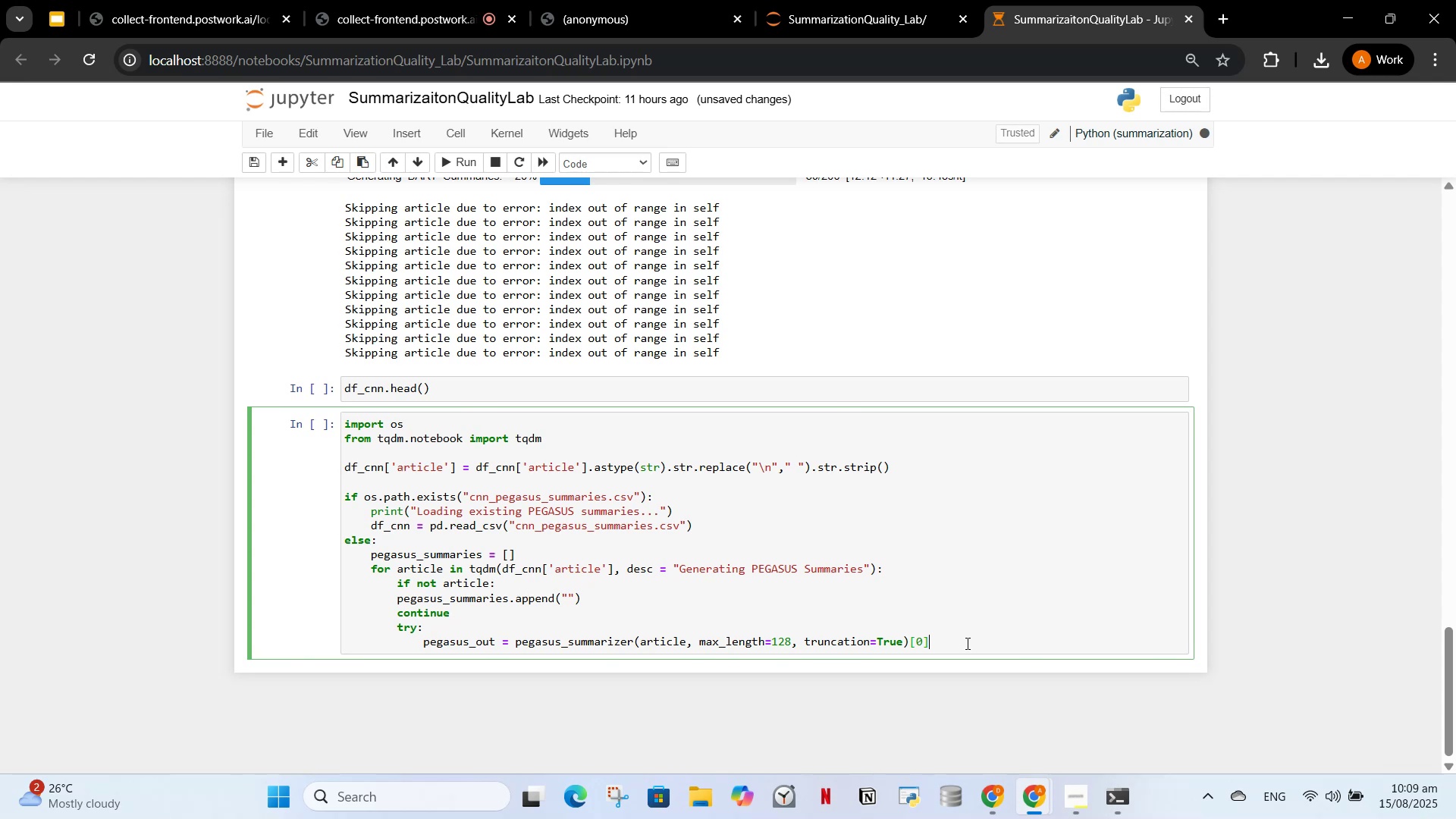 
scroll: coordinate [969, 643], scroll_direction: up, amount: 4.0
 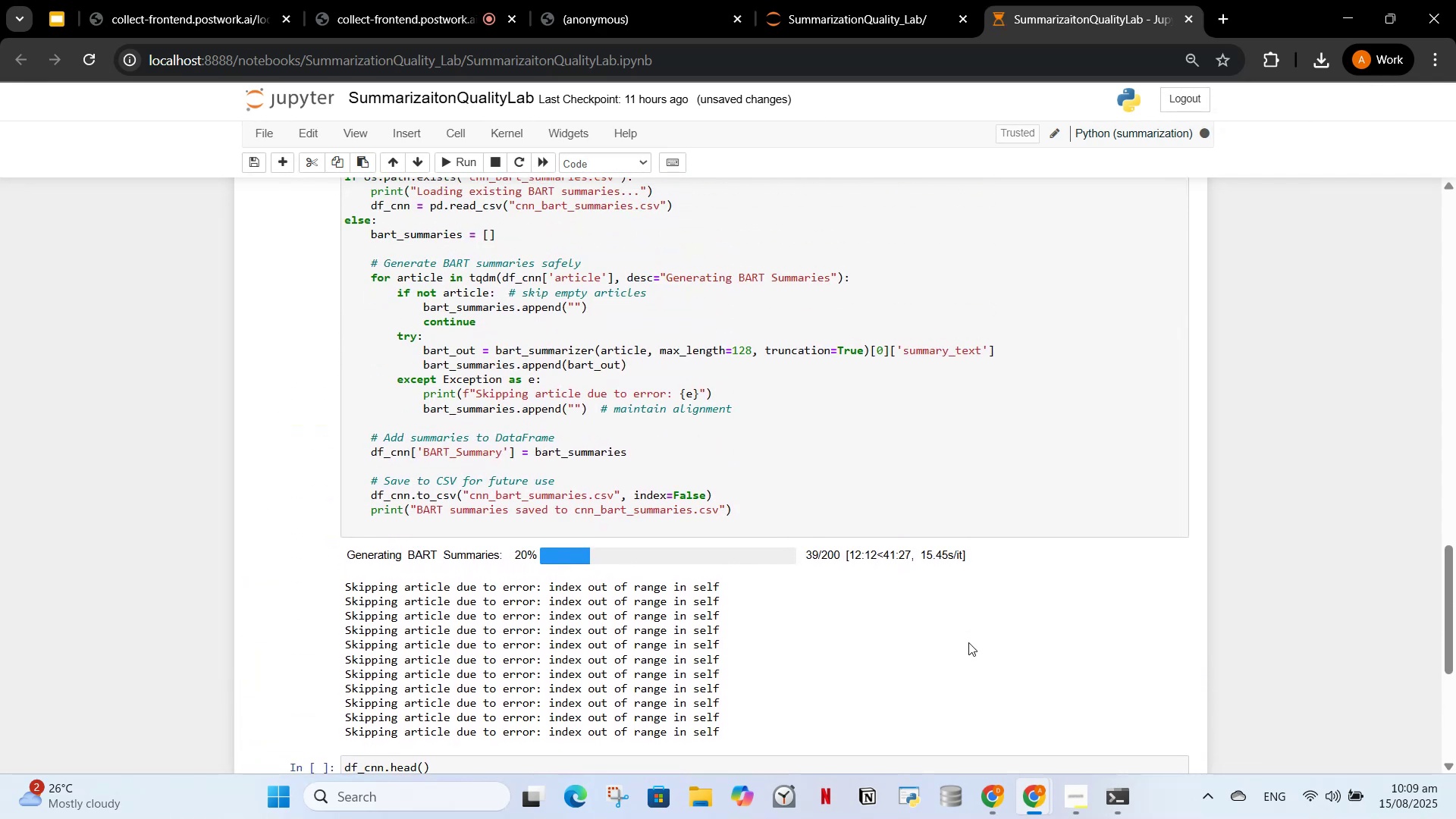 
scroll: coordinate [965, 642], scroll_direction: down, amount: 4.0
 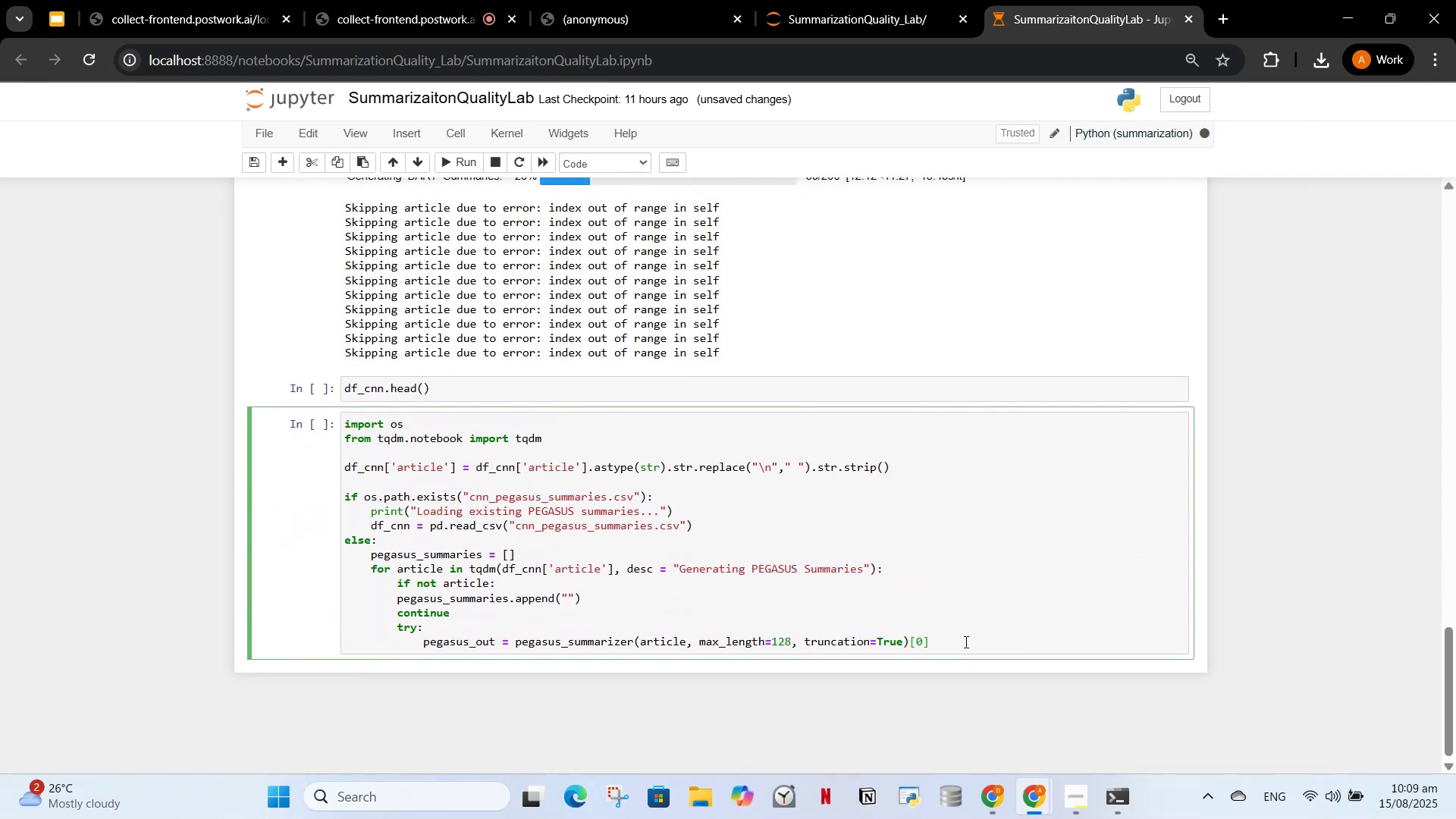 
type(['summary_t)
 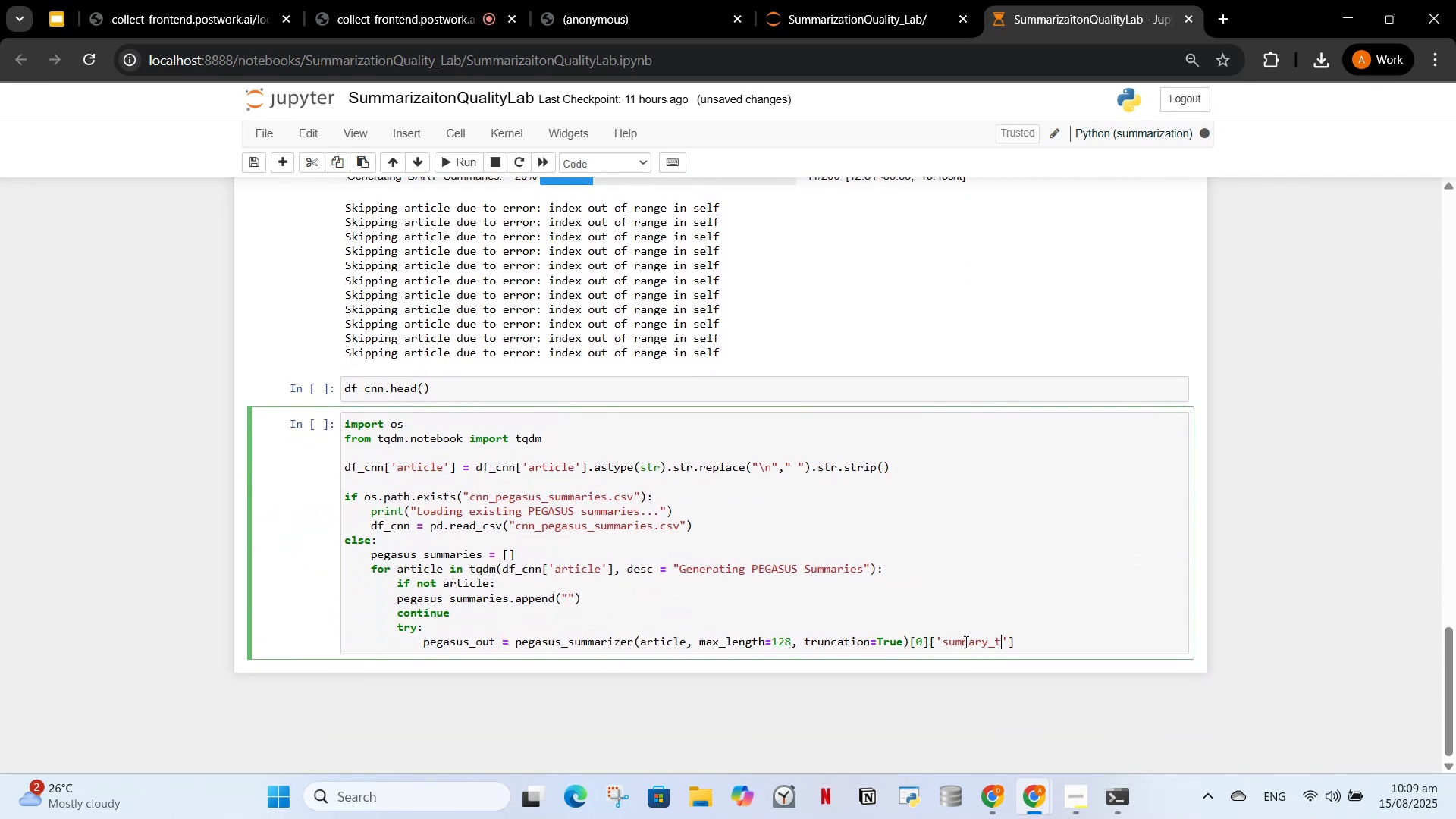 
scroll: coordinate [844, 477], scroll_direction: up, amount: 1.0
 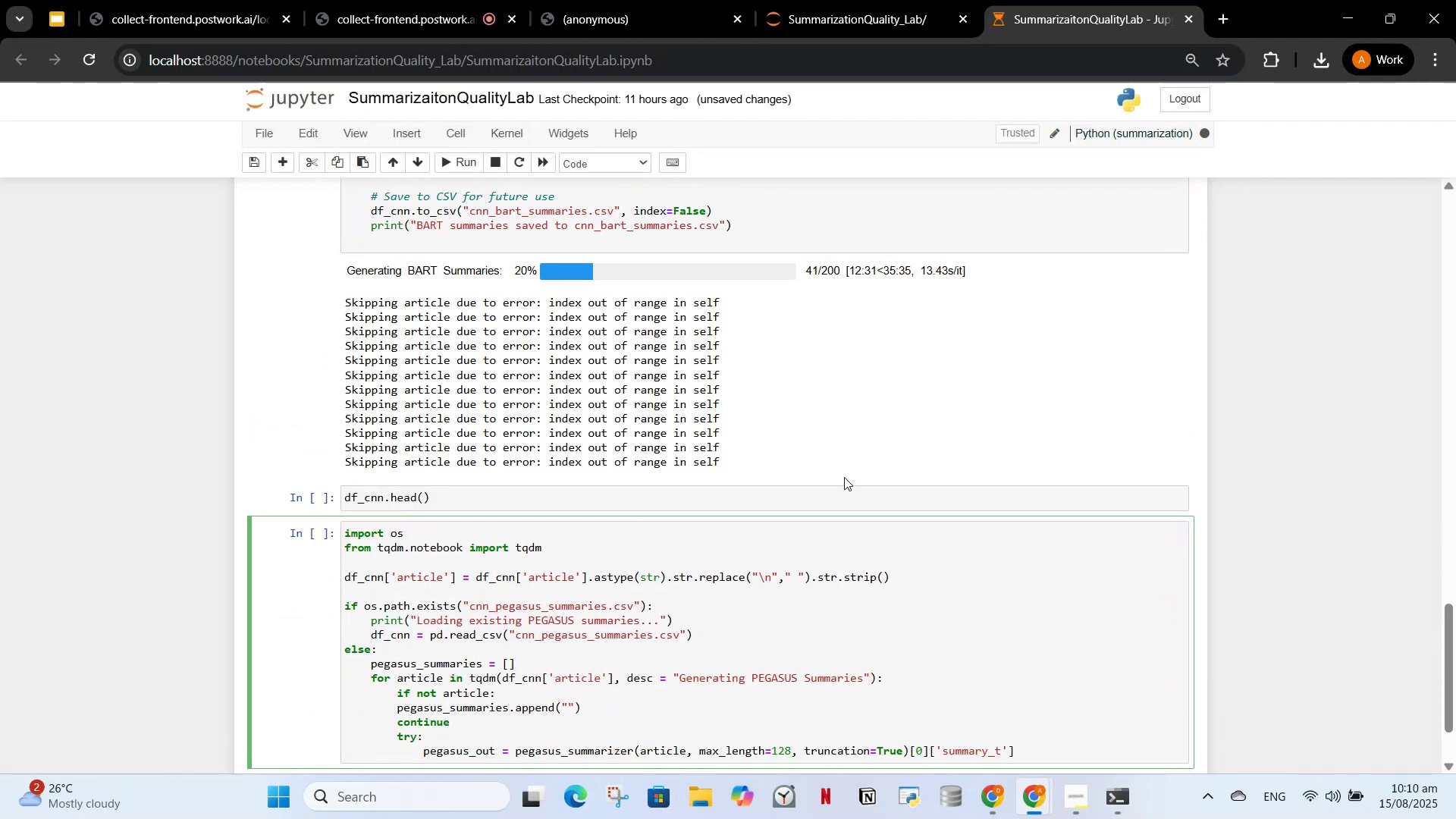 
scroll: coordinate [844, 477], scroll_direction: down, amount: 1.0
 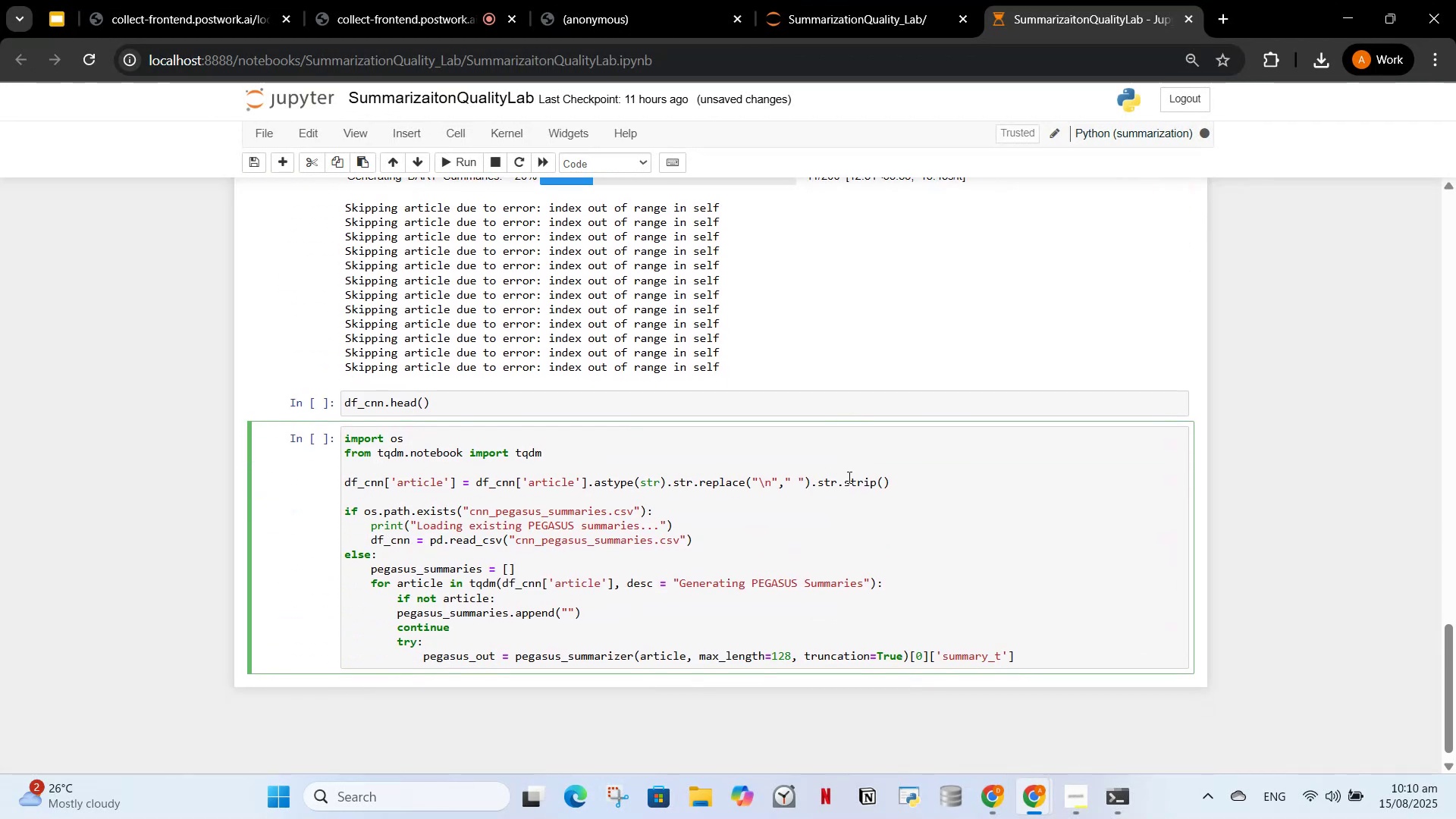 
type(s)
key(Backspace)
type(ext)
 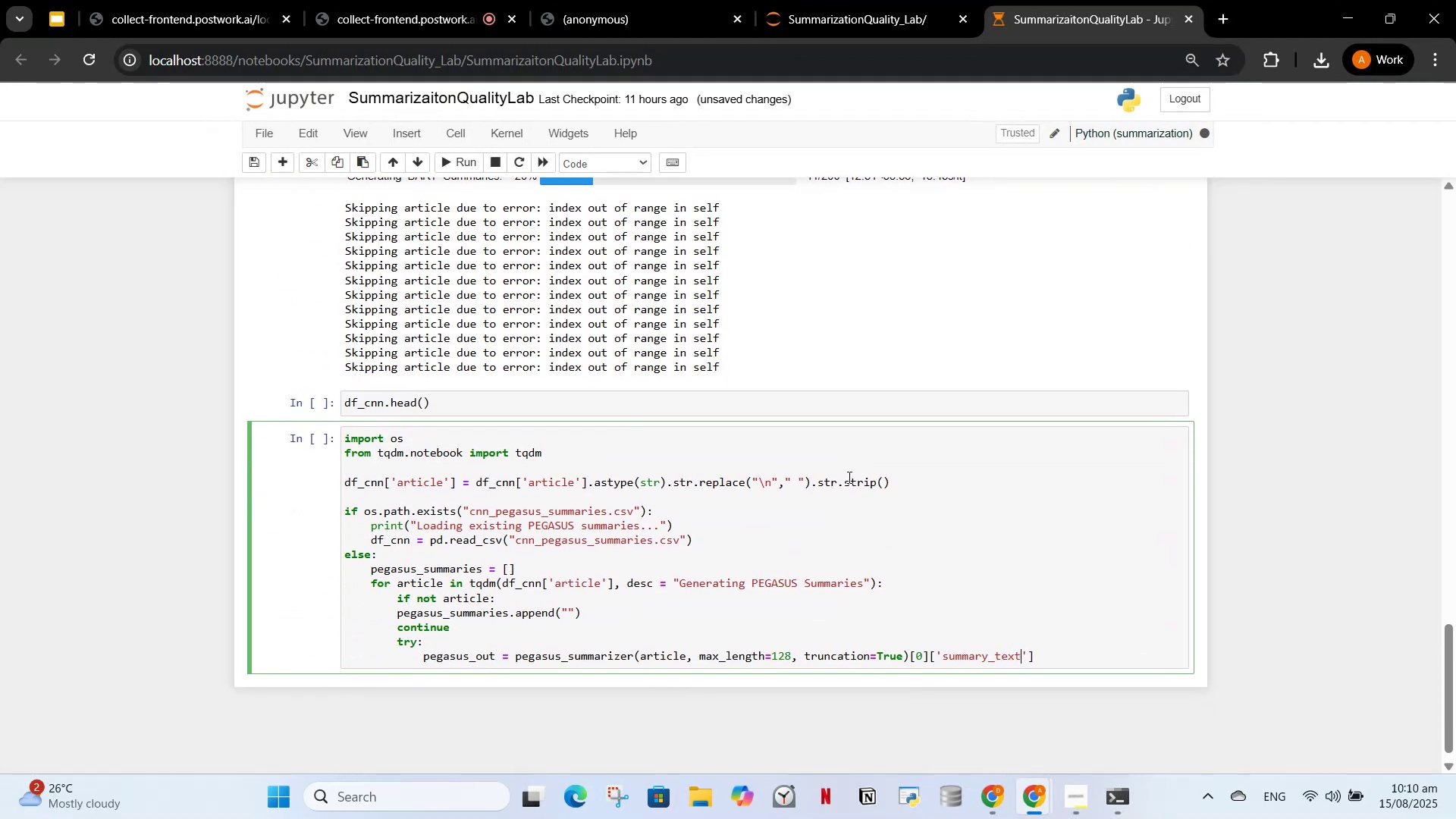 
key(ArrowRight)
 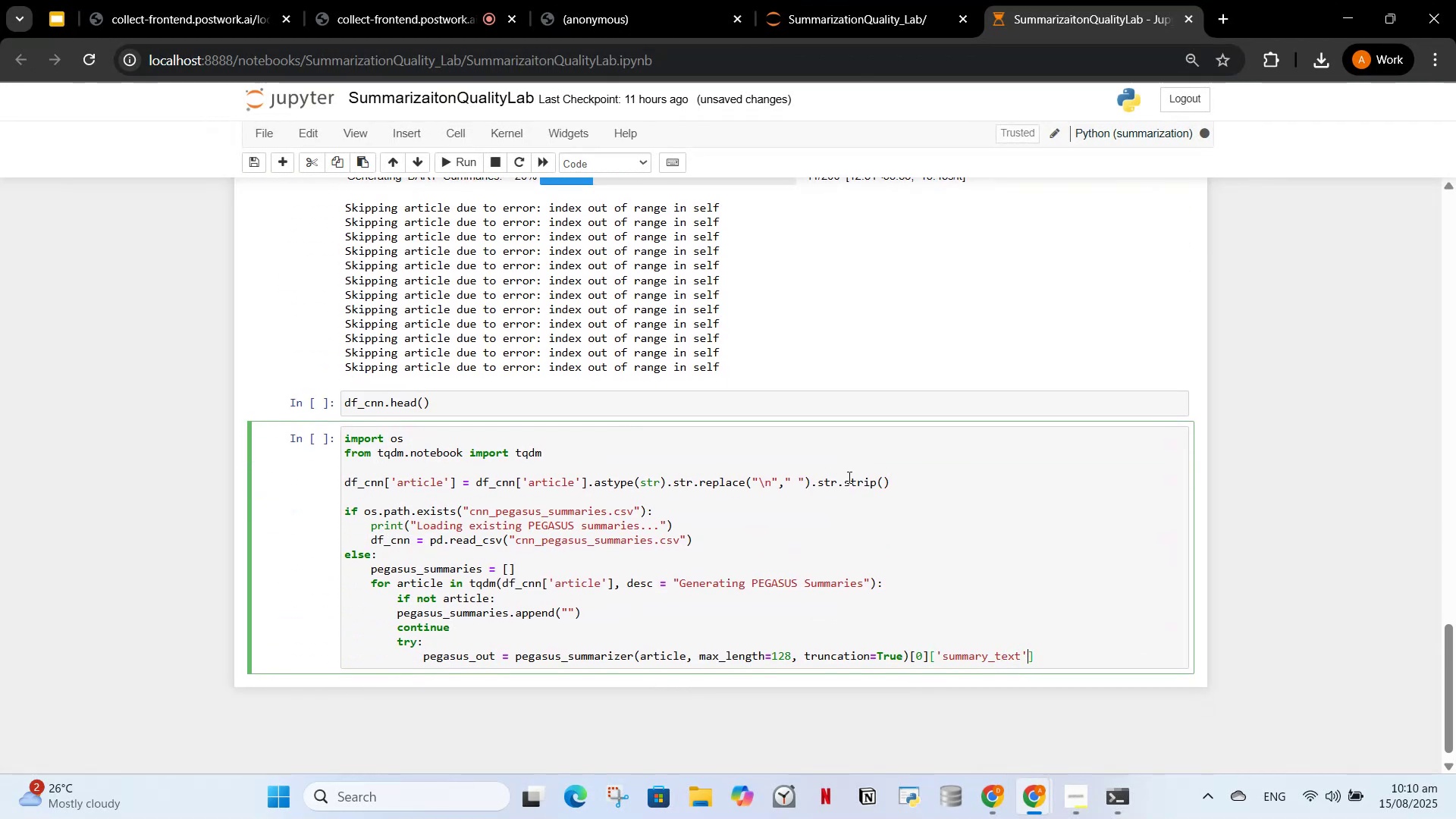 
key(ArrowRight)
 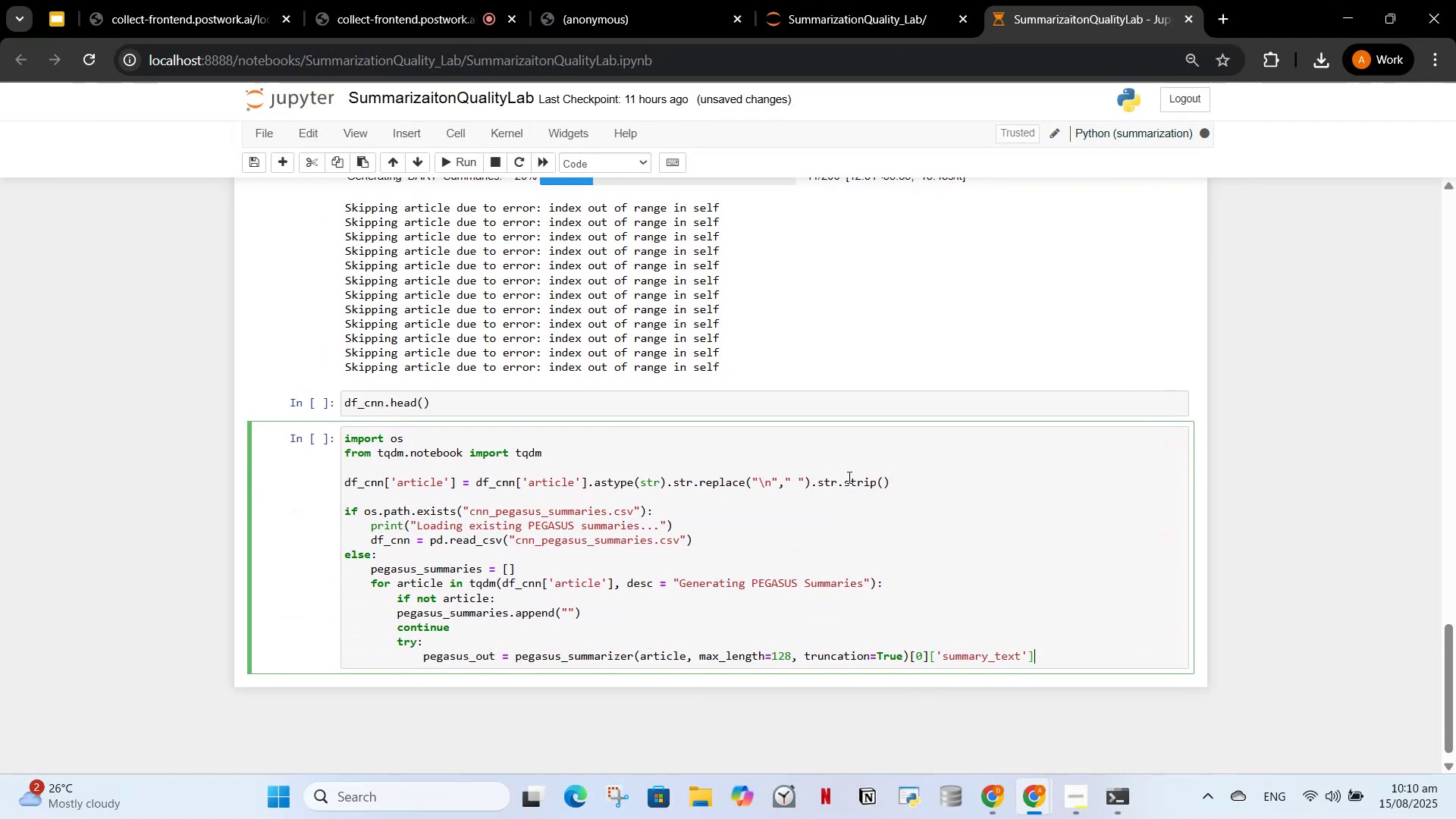 
key(Enter)
 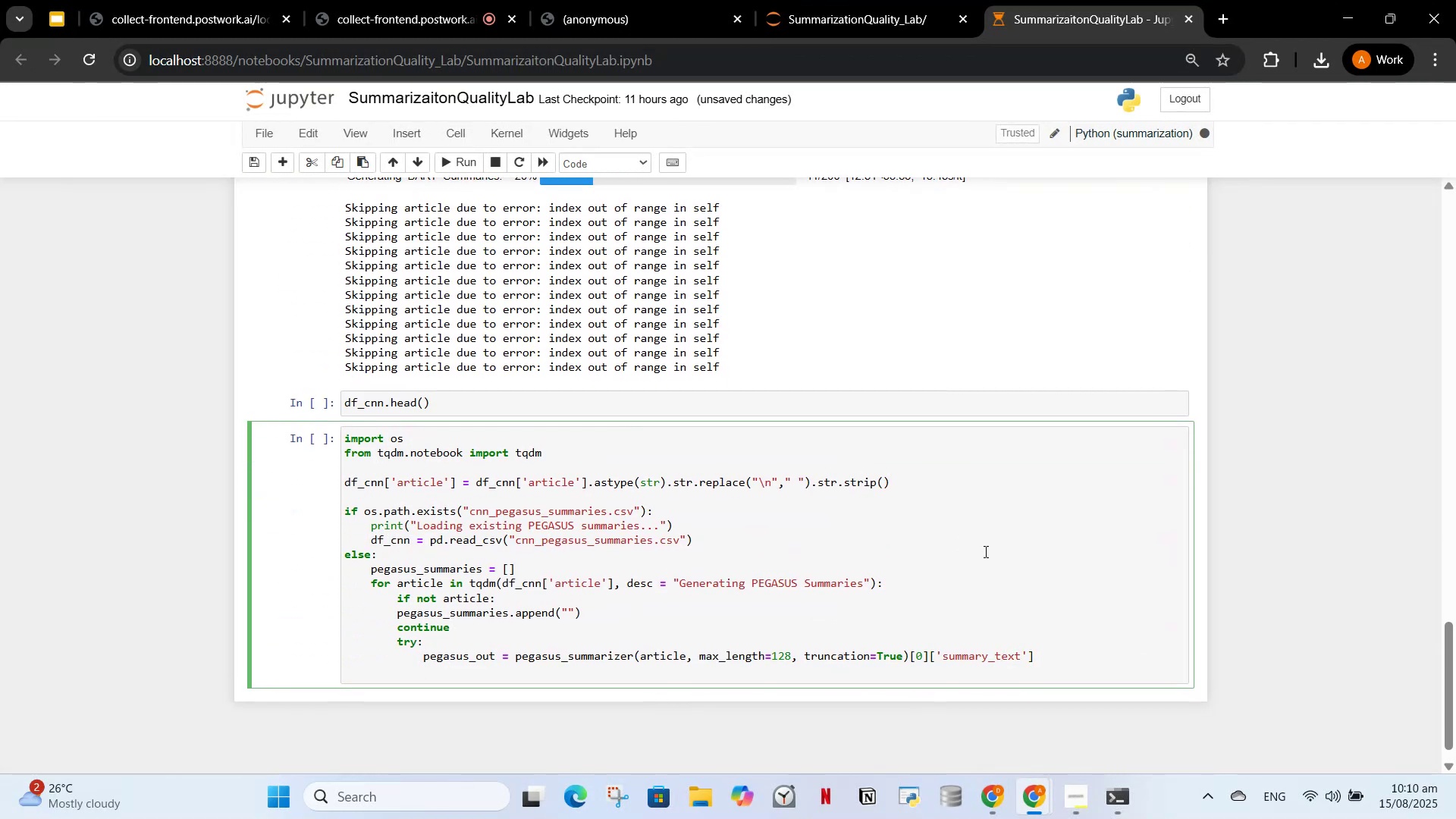 
scroll: coordinate [878, 553], scroll_direction: up, amount: 3.0
 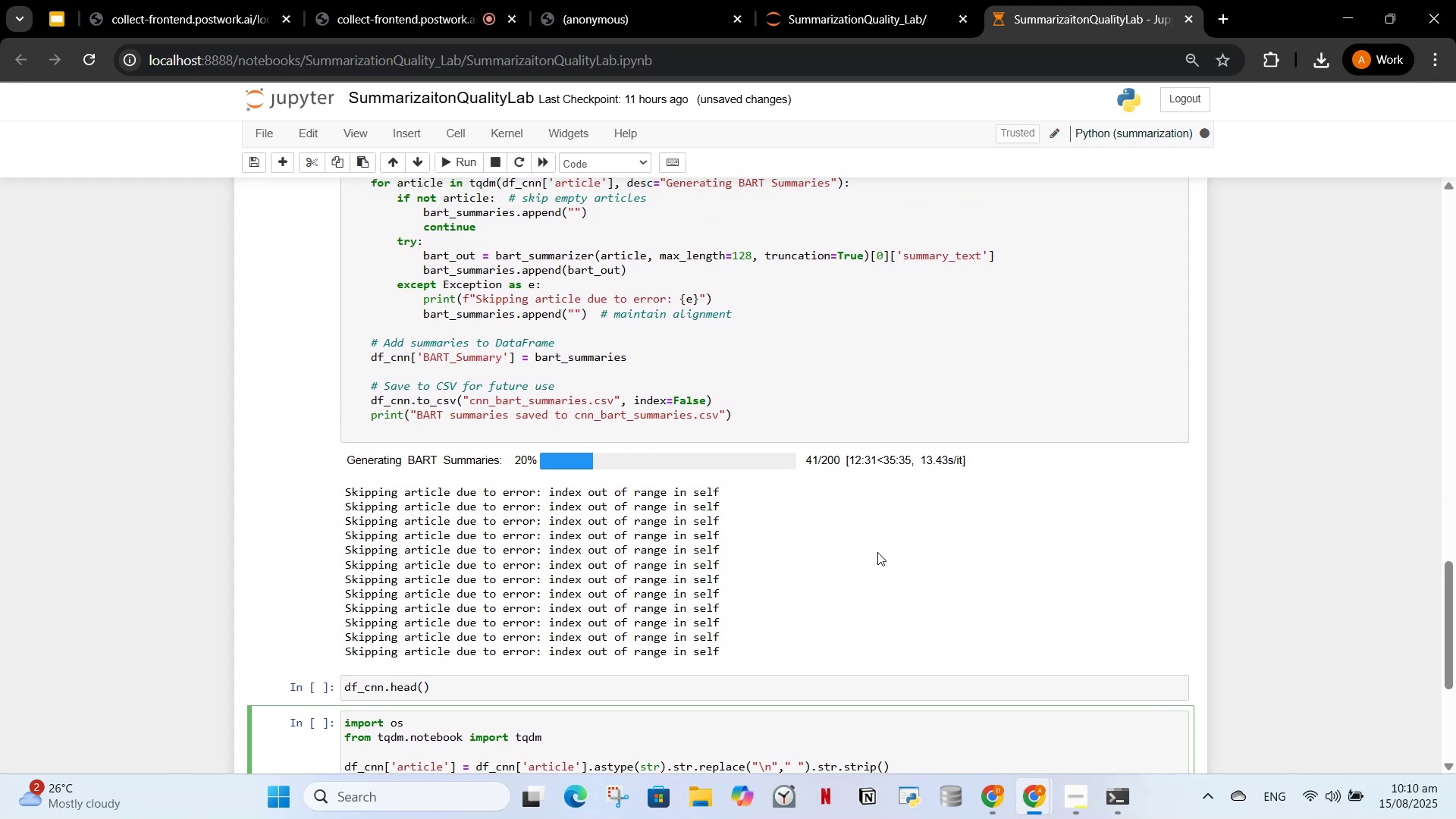 
scroll: coordinate [871, 552], scroll_direction: down, amount: 3.0
 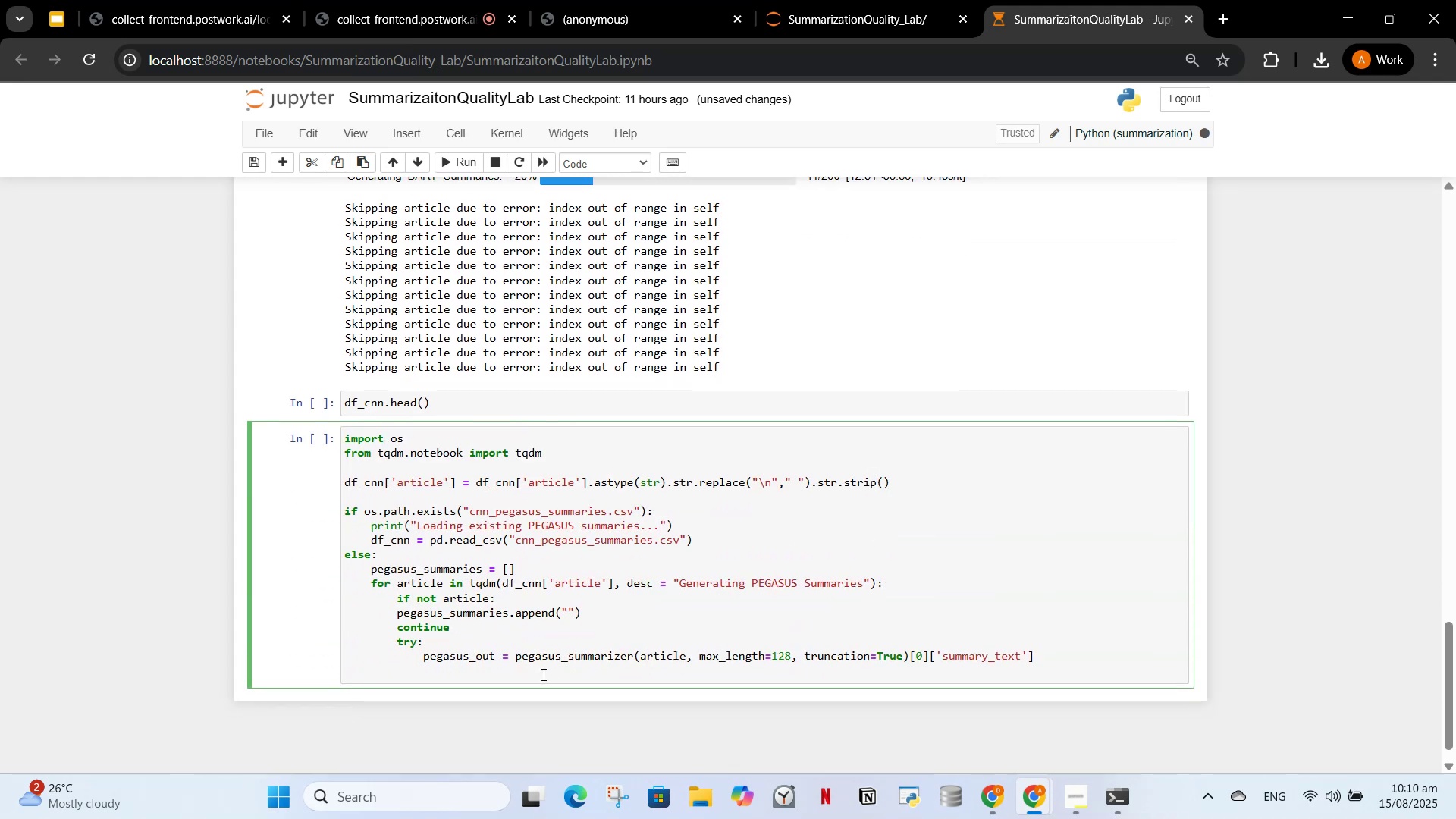 
type(pegasus_summaries.append(pegasus_out)
 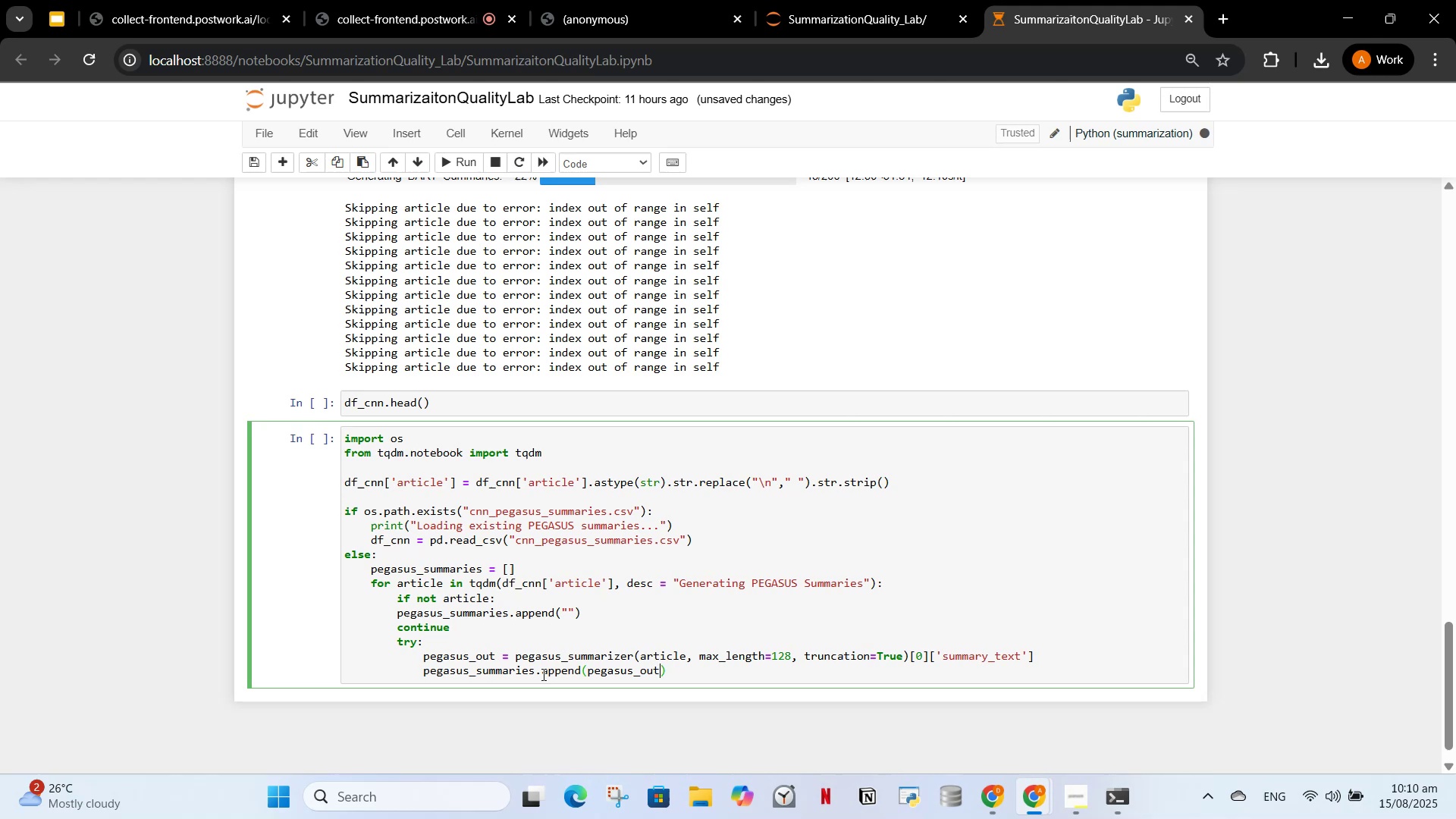 
key(ArrowRight)
 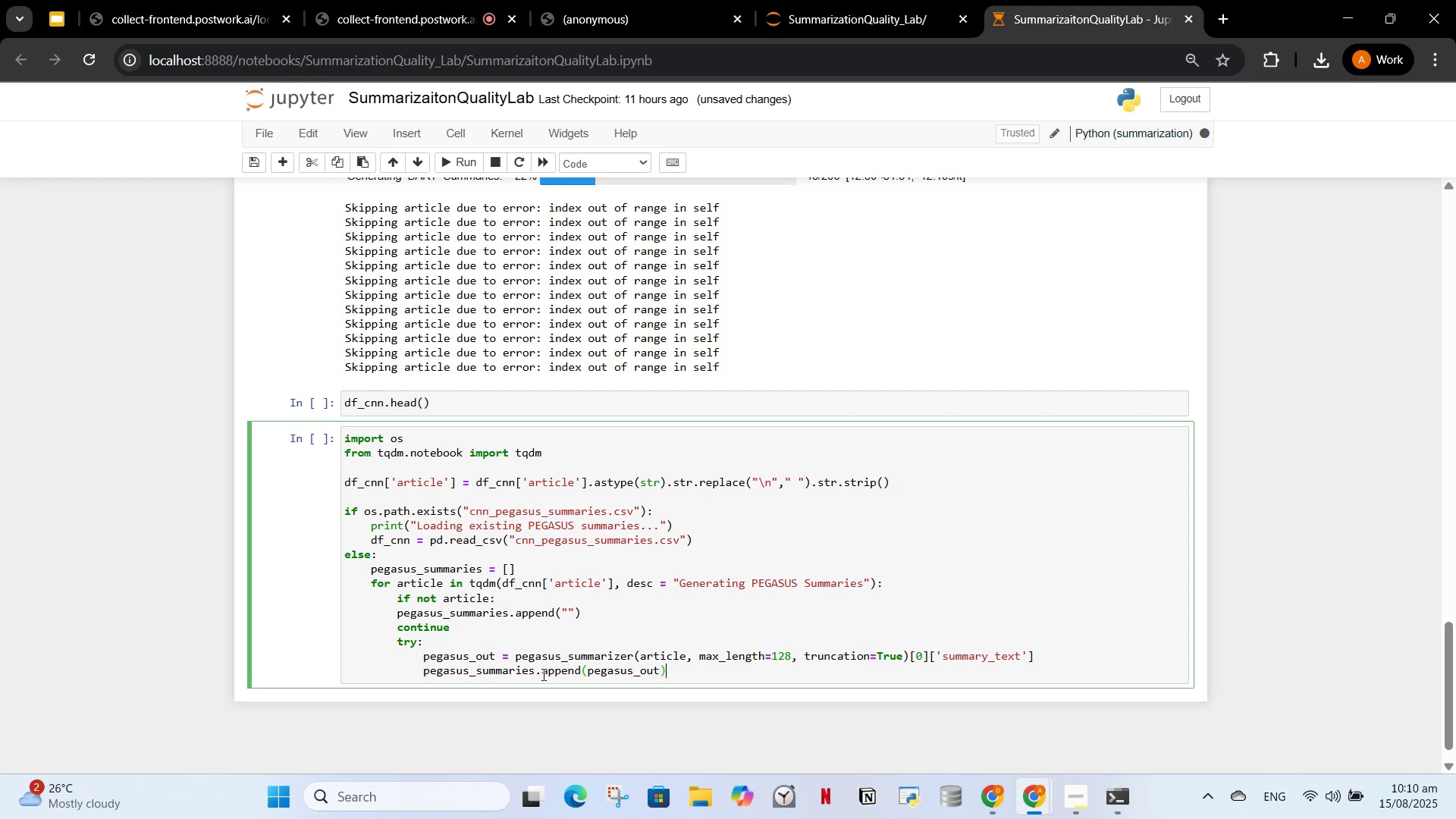 
key(Enter)
 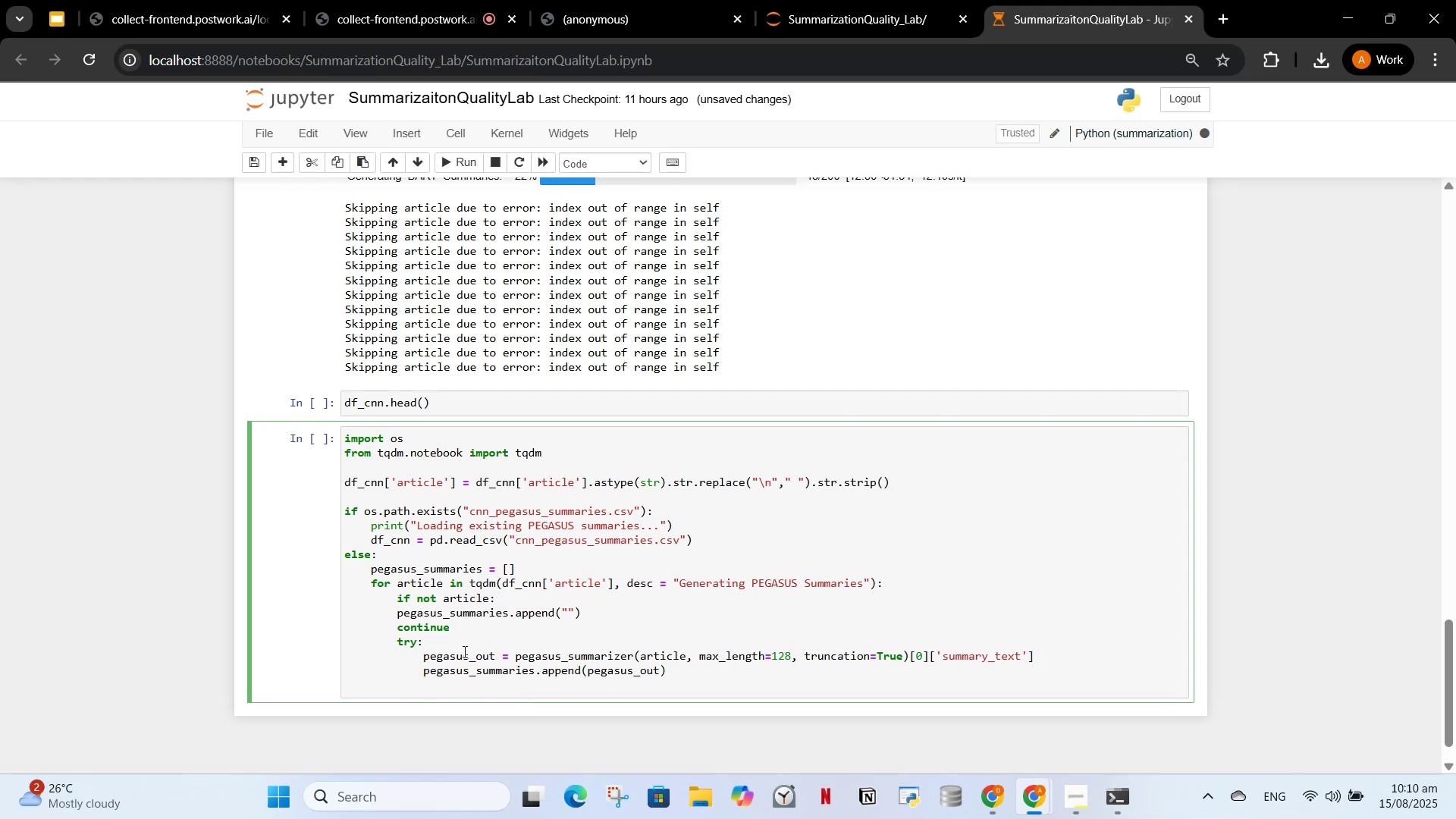 
scroll: coordinate [585, 521], scroll_direction: up, amount: 5.0
 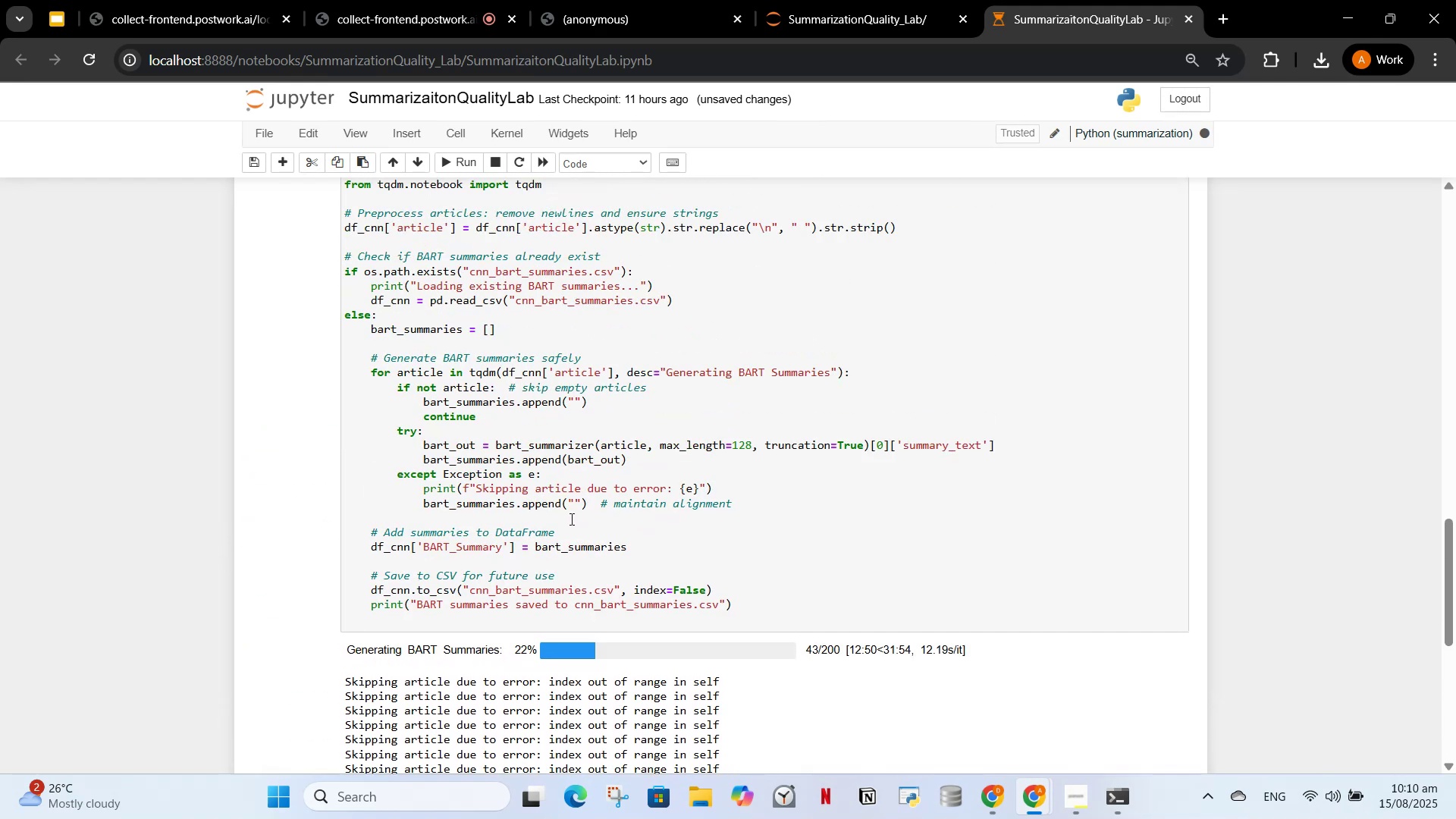 
scroll: coordinate [568, 519], scroll_direction: down, amount: 6.0
 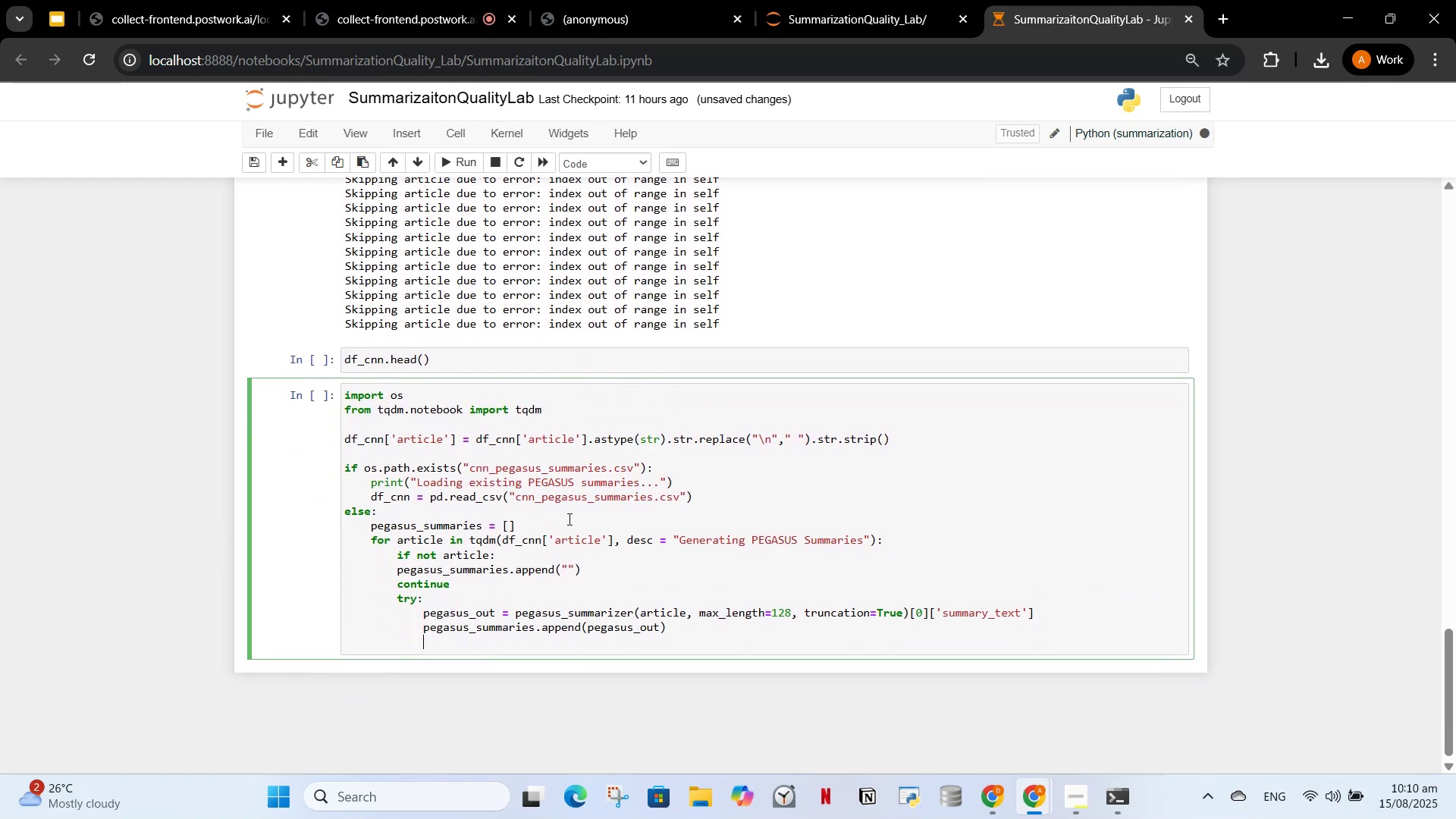 
key(Backspace)
type(expec)
 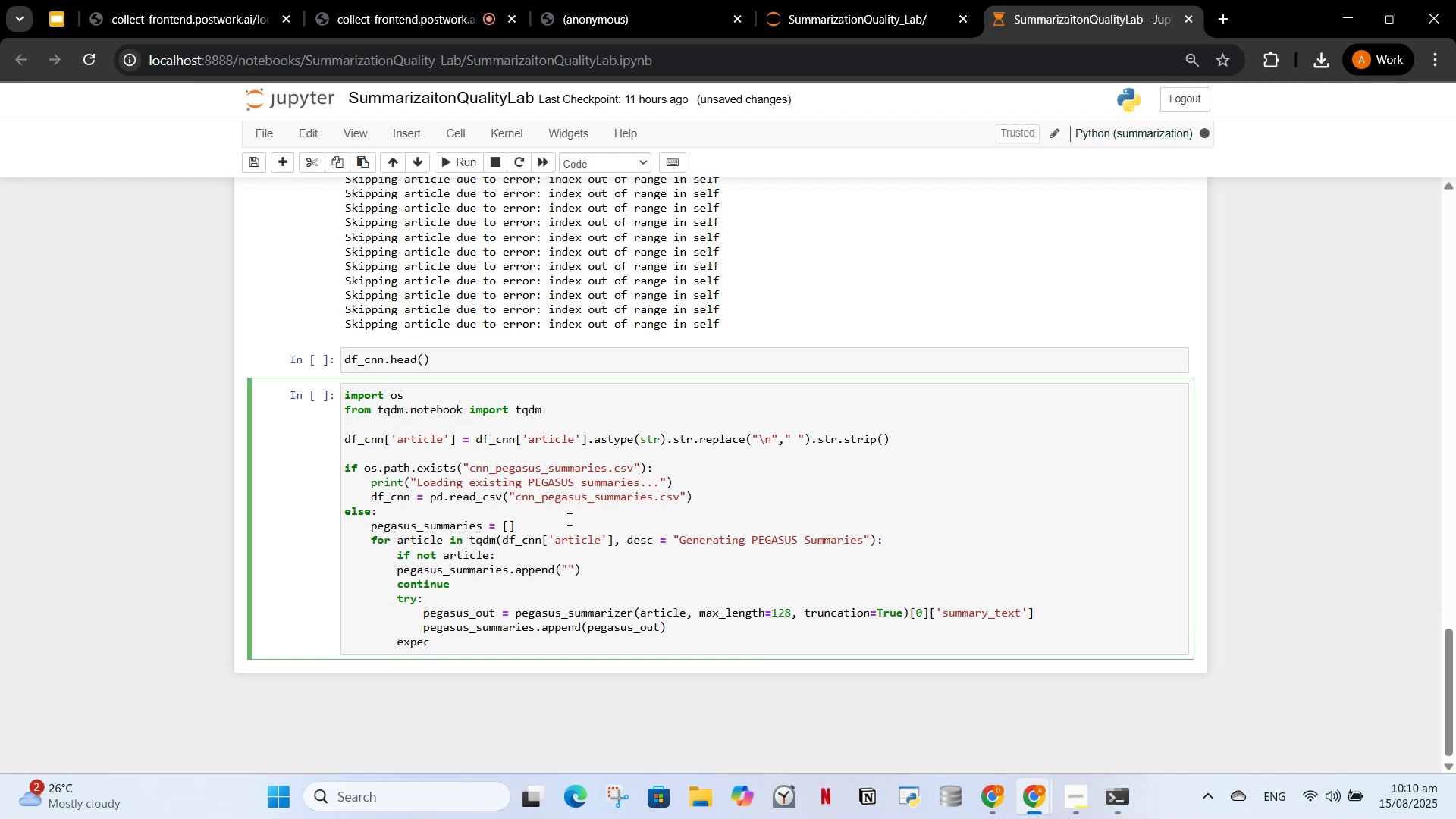 
scroll: coordinate [600, 484], scroll_direction: up, amount: 5.0
 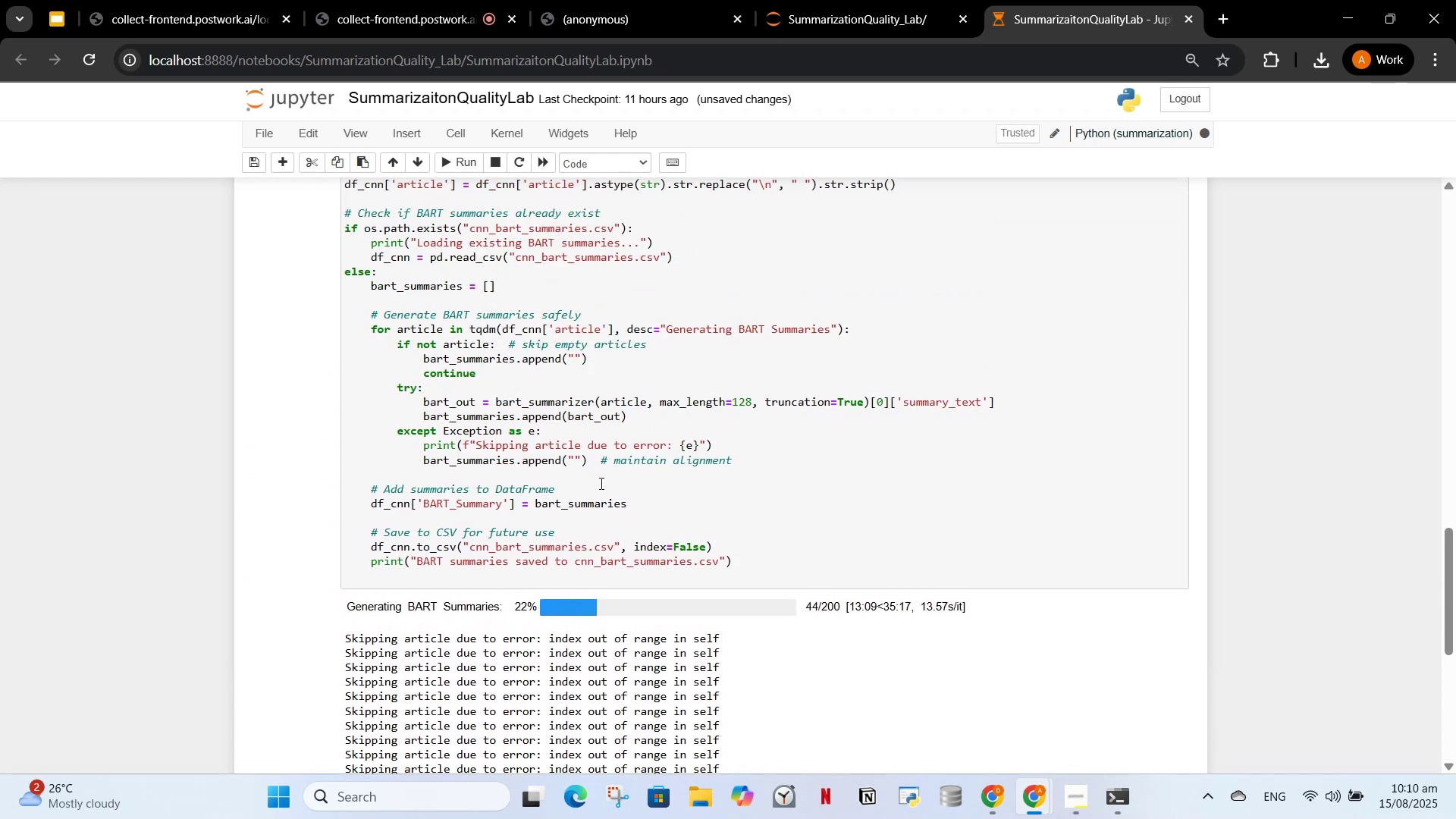 
scroll: coordinate [590, 481], scroll_direction: down, amount: 8.0
 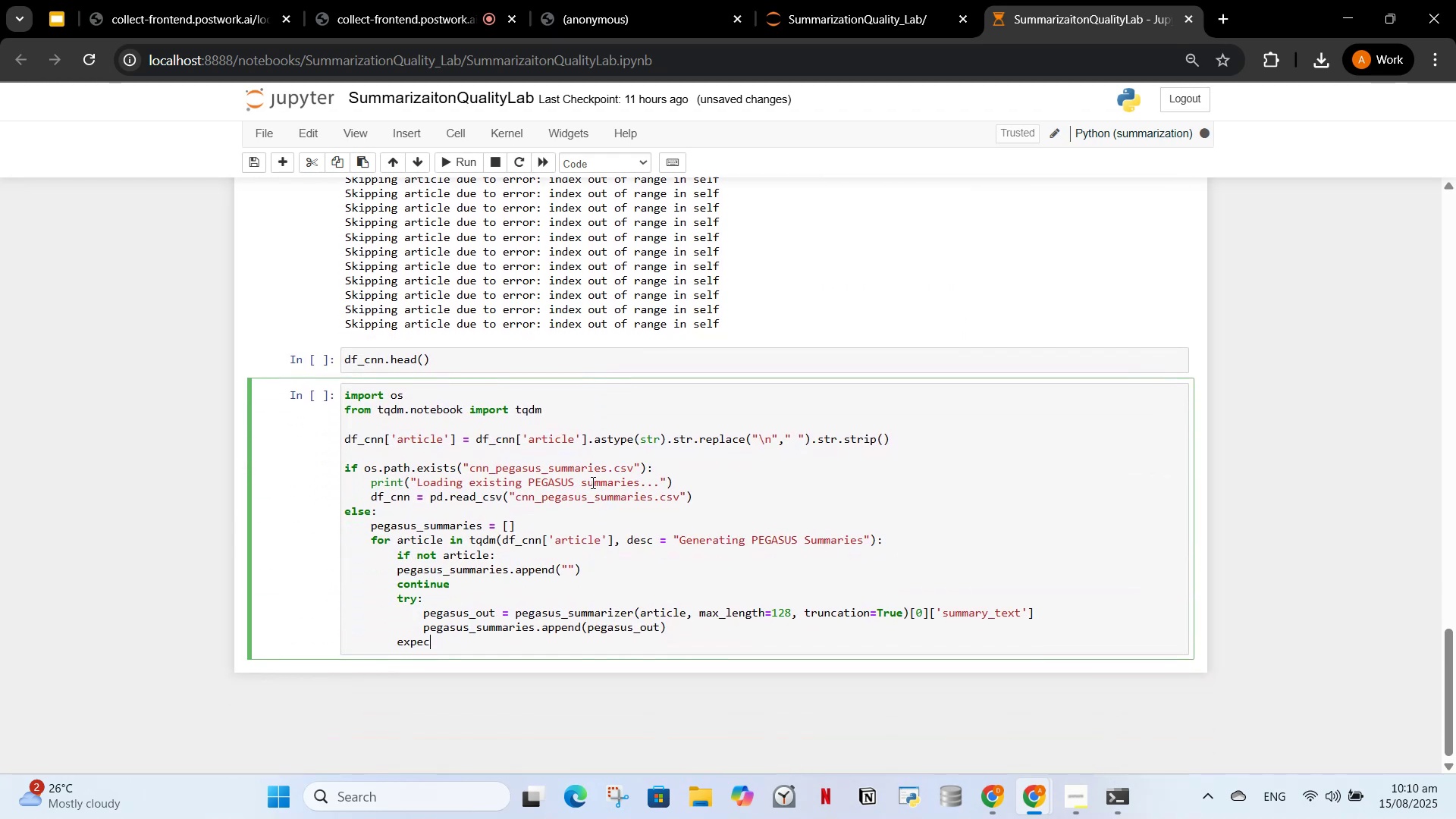 
key(T)
 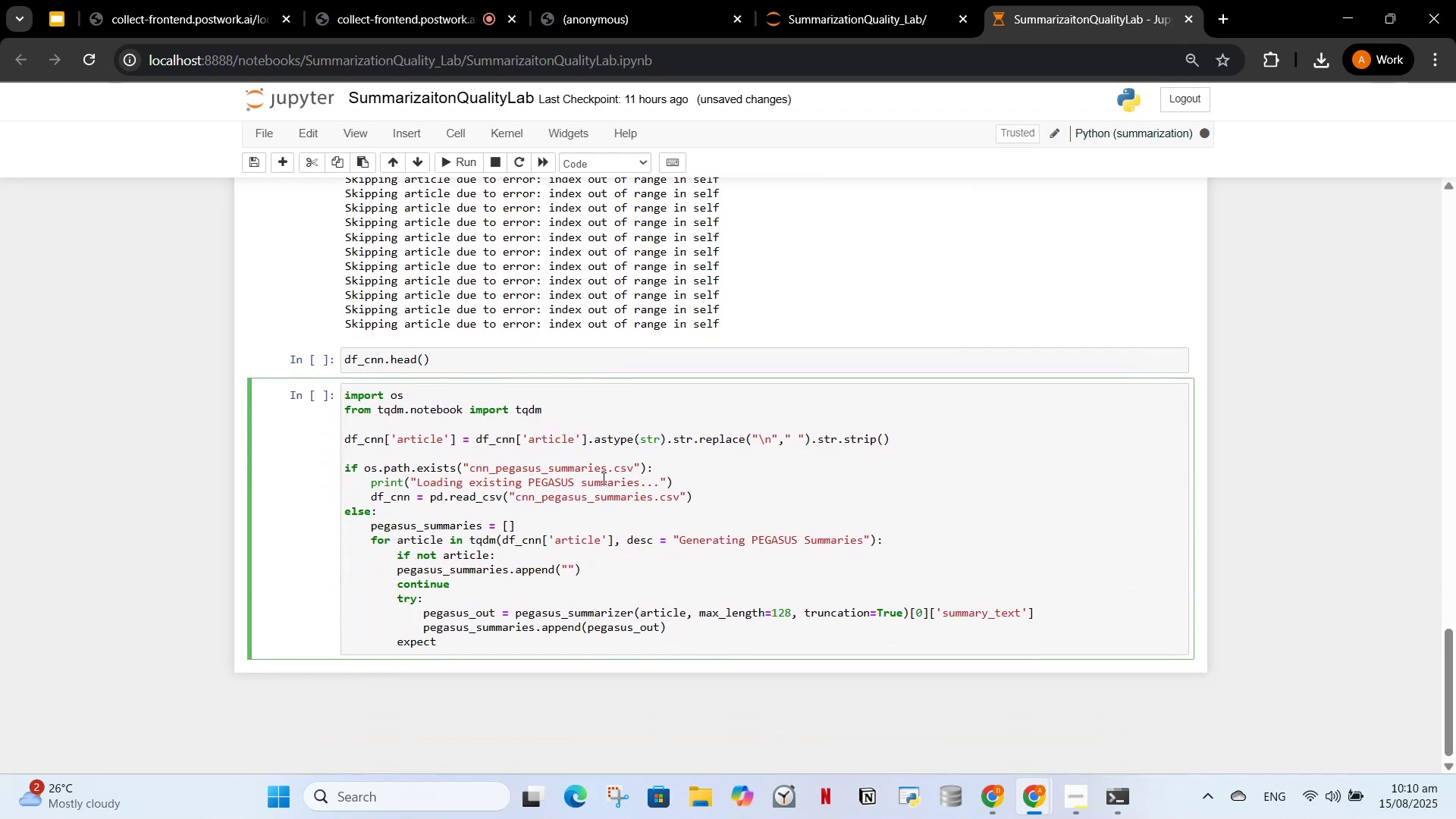 
key(Space)
 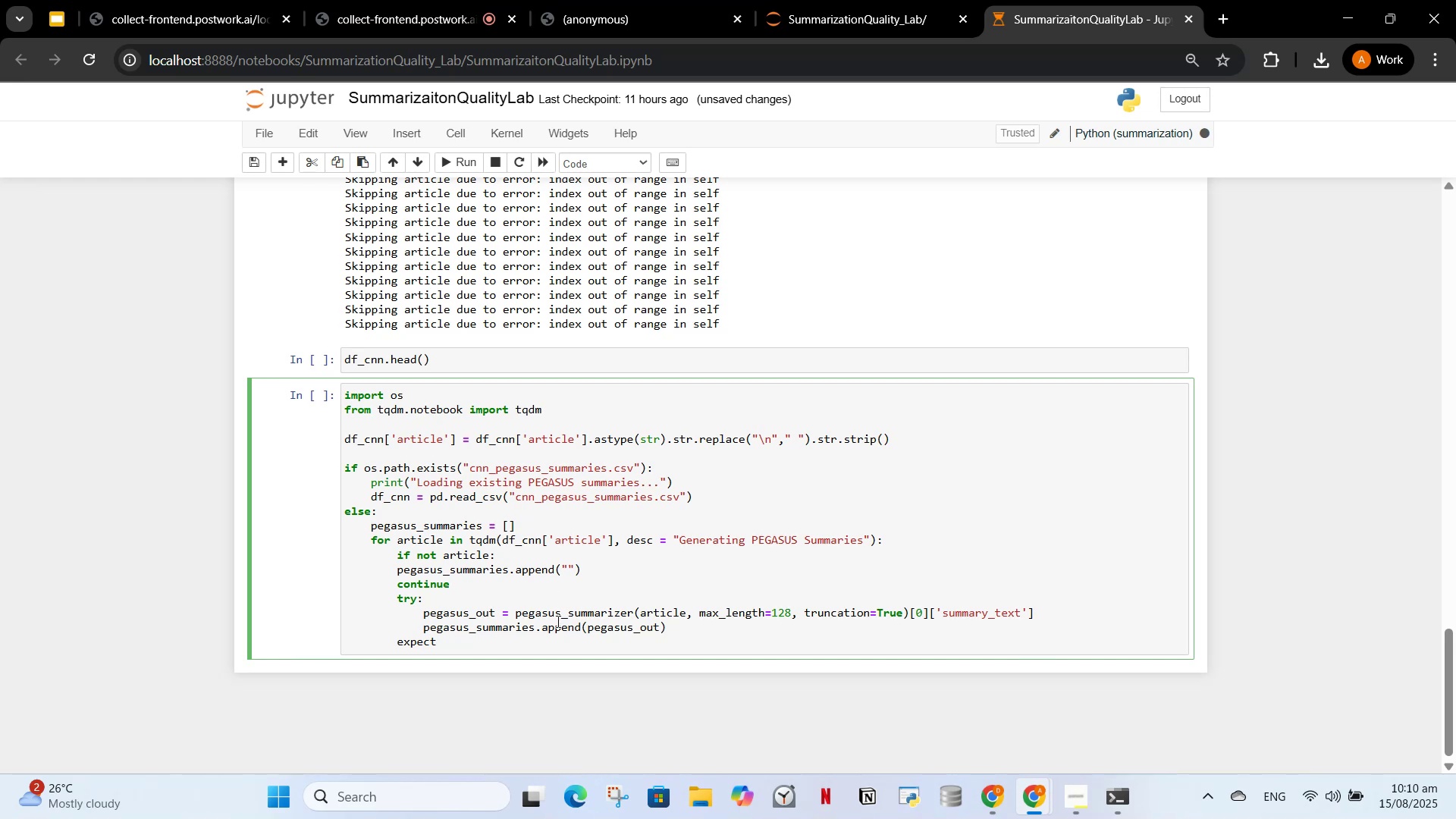 
scroll: coordinate [633, 566], scroll_direction: up, amount: 3.0
 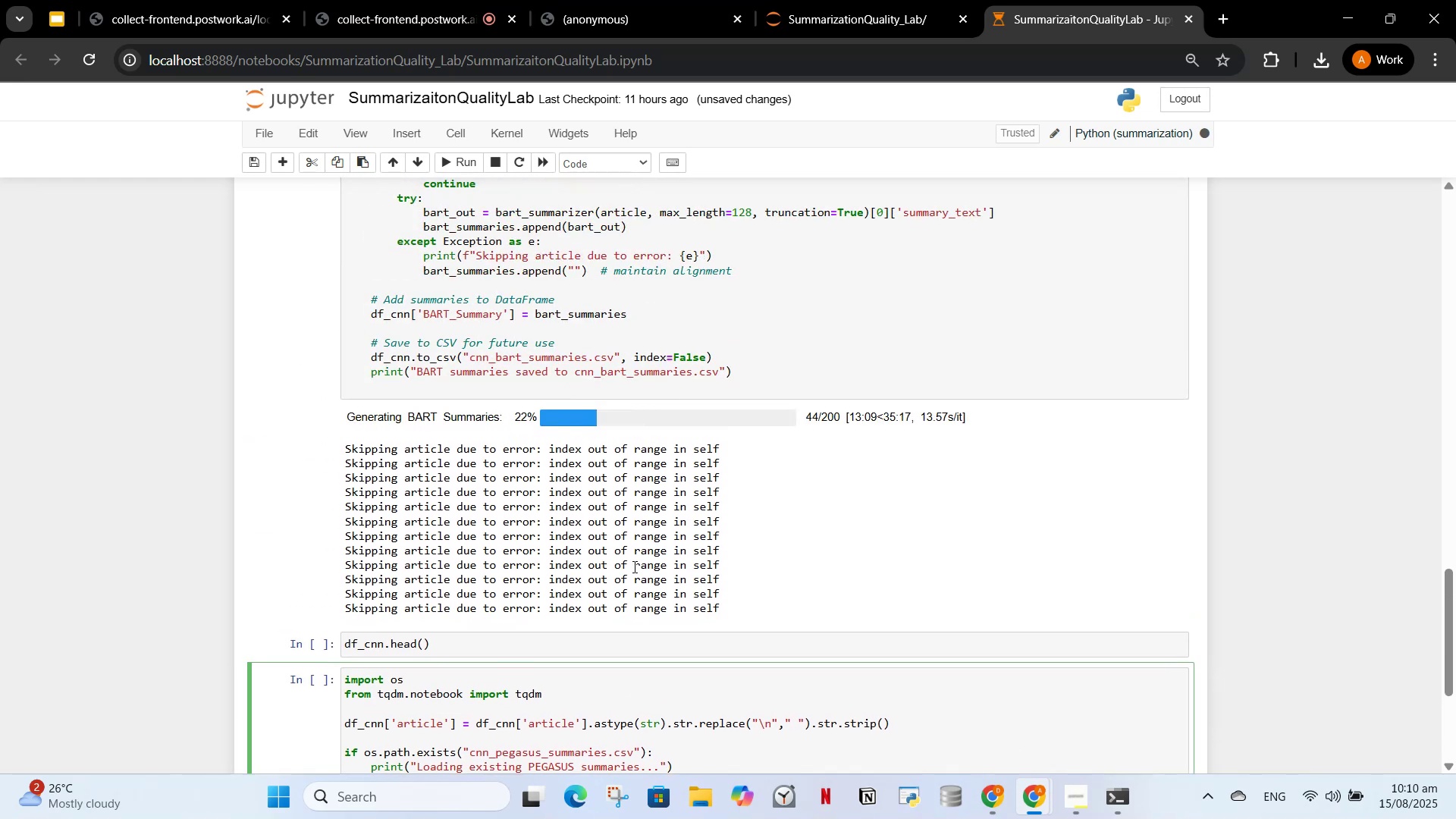 
scroll: coordinate [633, 566], scroll_direction: down, amount: 2.0
 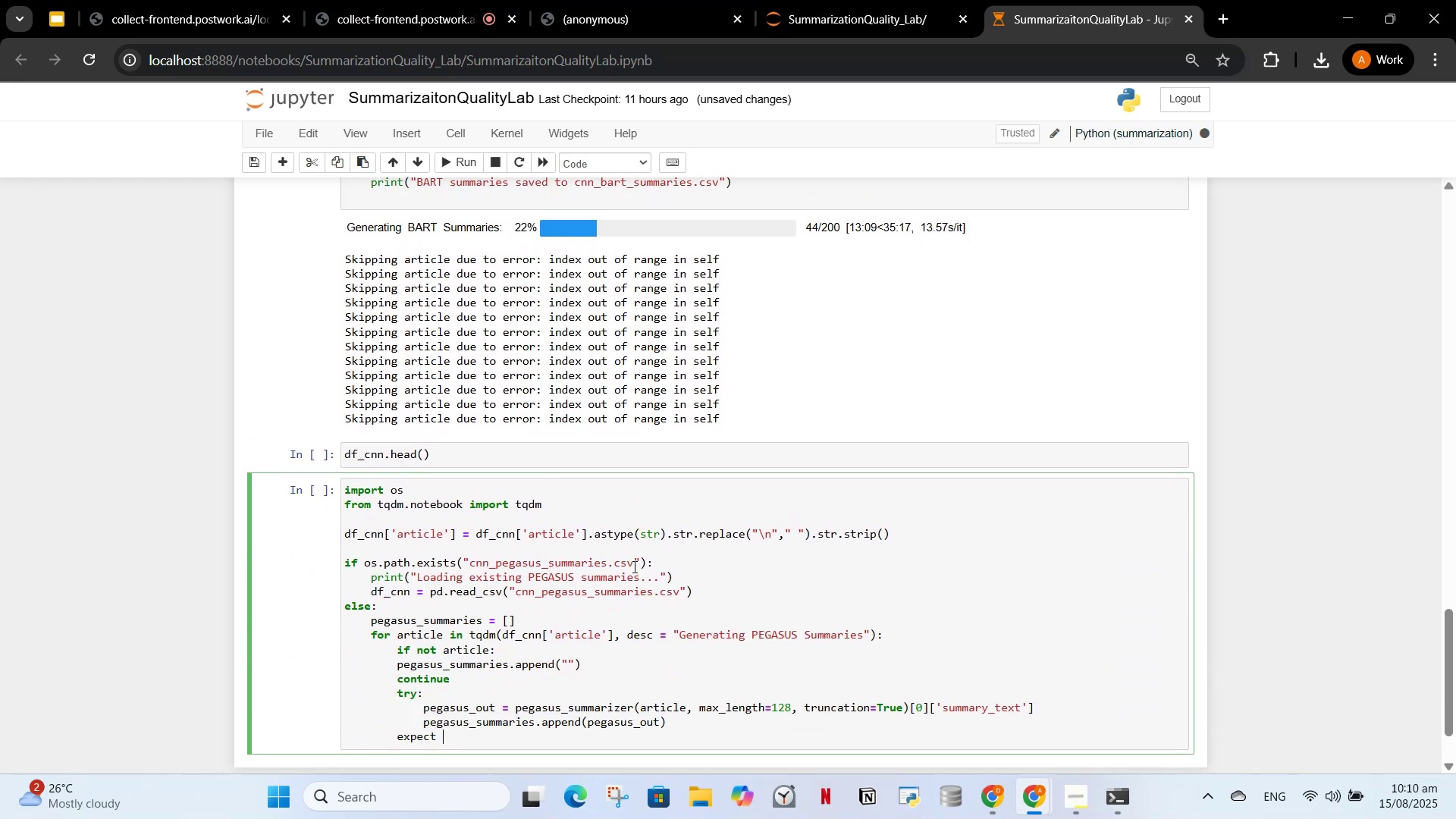 
scroll: coordinate [633, 566], scroll_direction: up, amount: 2.0
 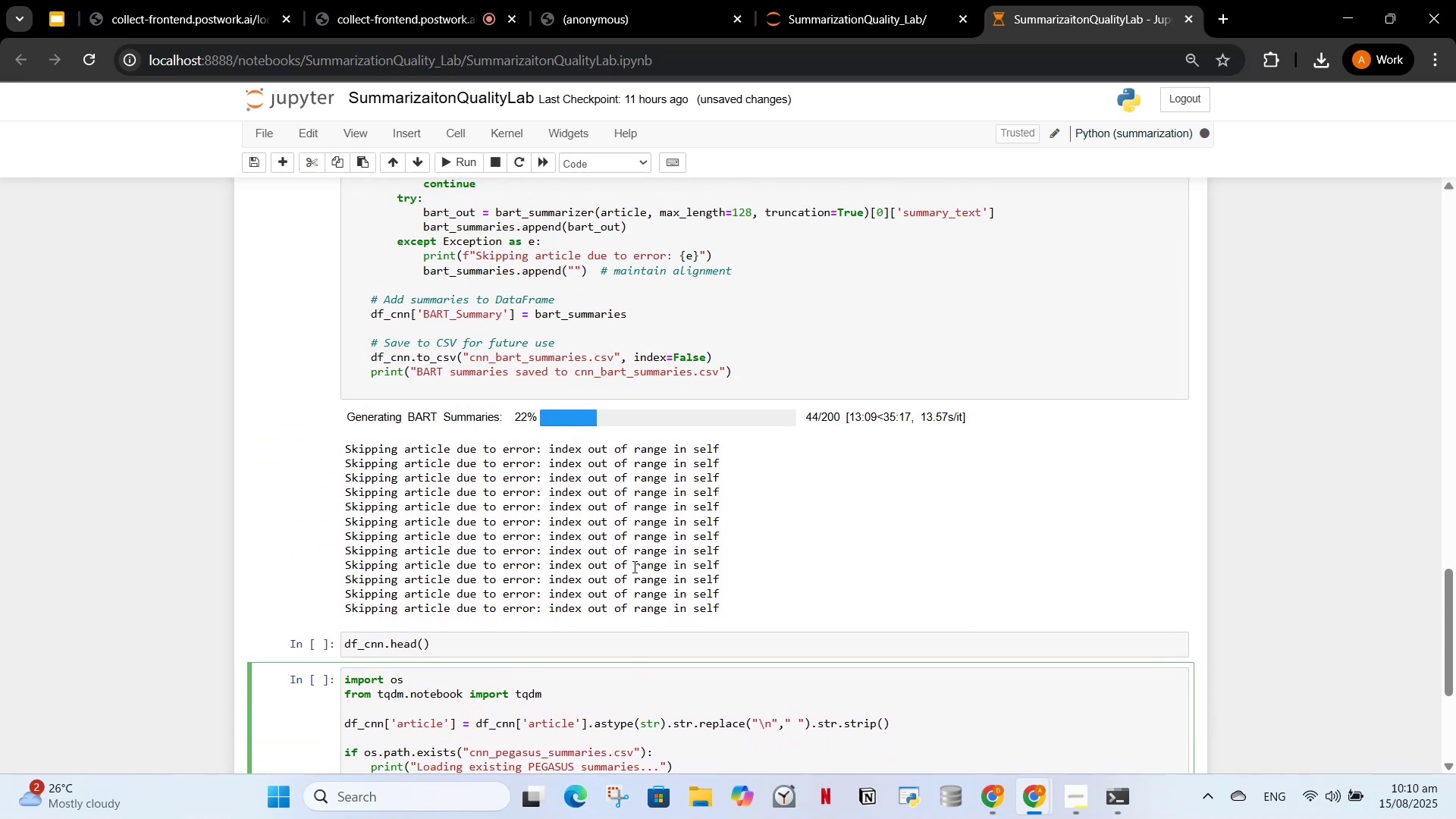 
scroll: coordinate [633, 566], scroll_direction: down, amount: 3.0
 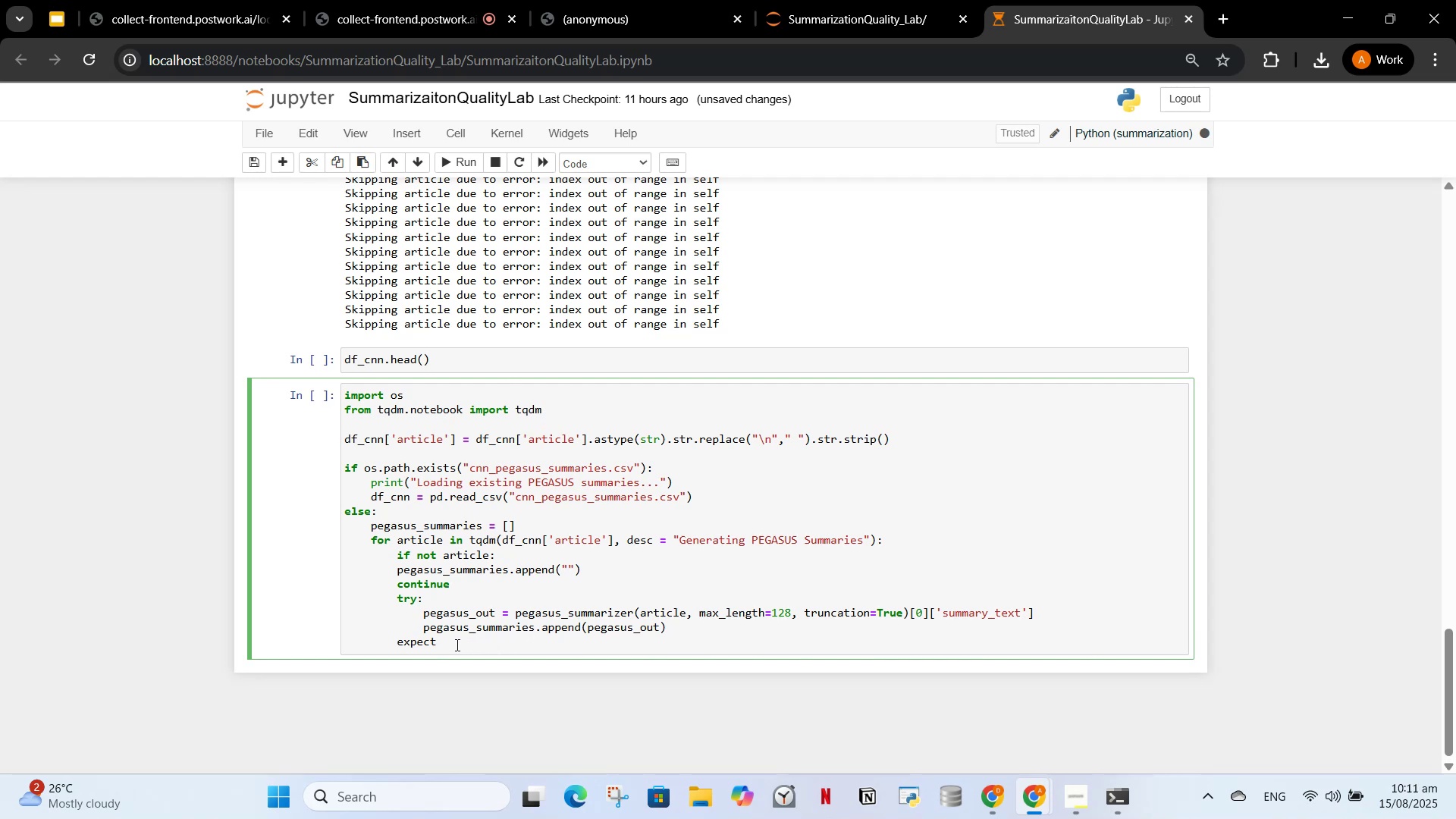 
type(Exception as e:)
 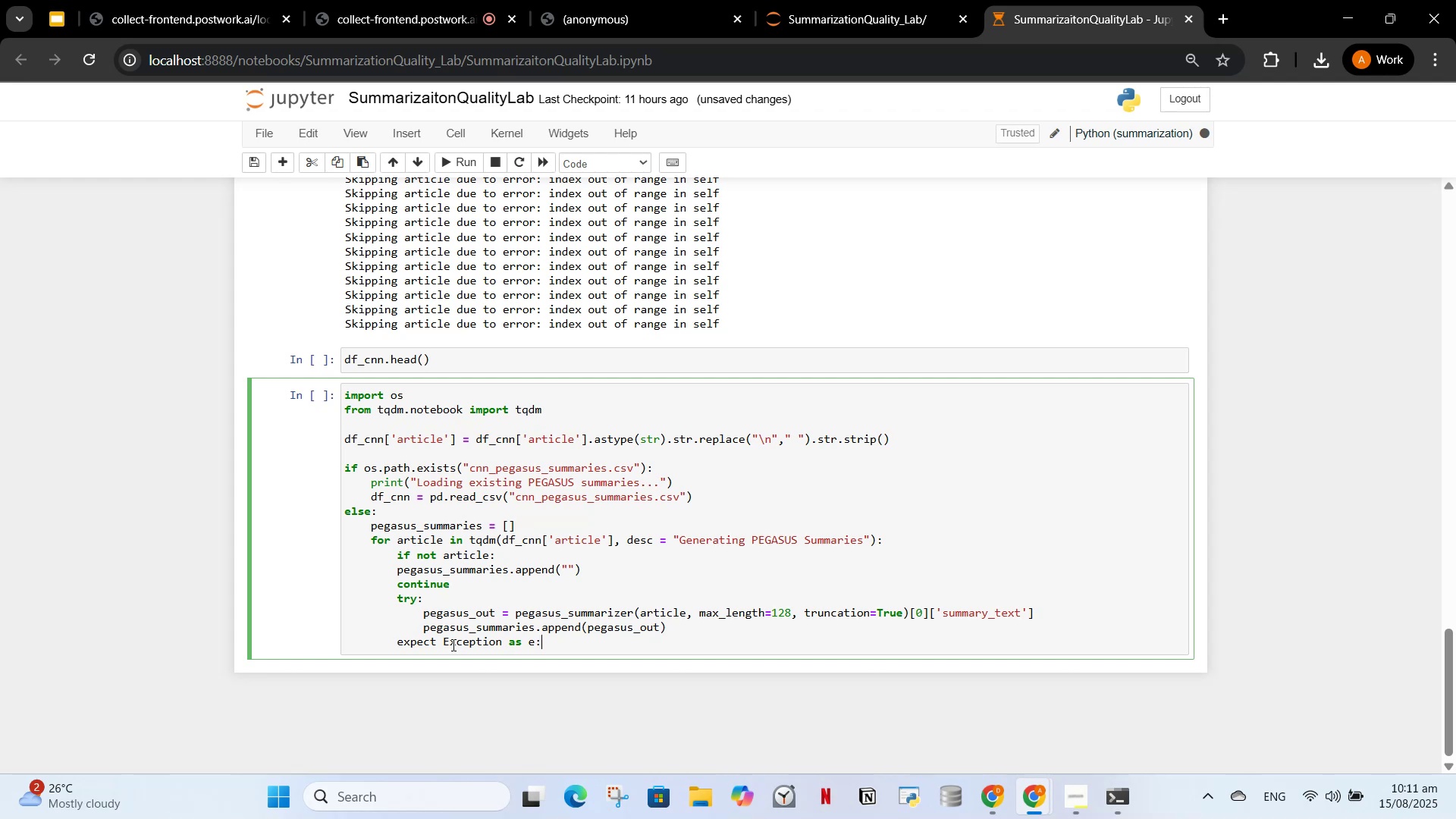 
key(Enter)
 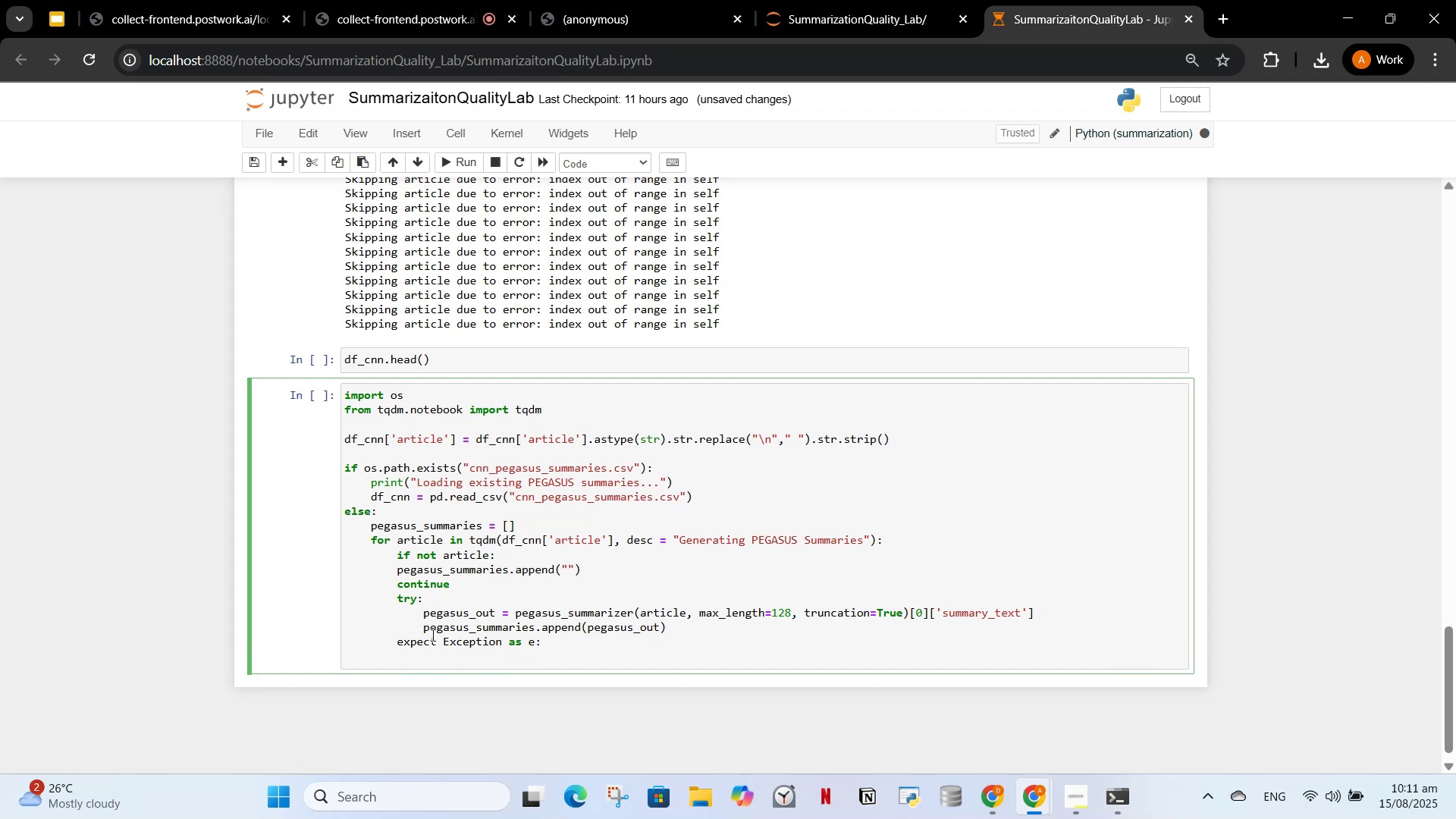 
scroll: coordinate [478, 598], scroll_direction: up, amount: 3.0
 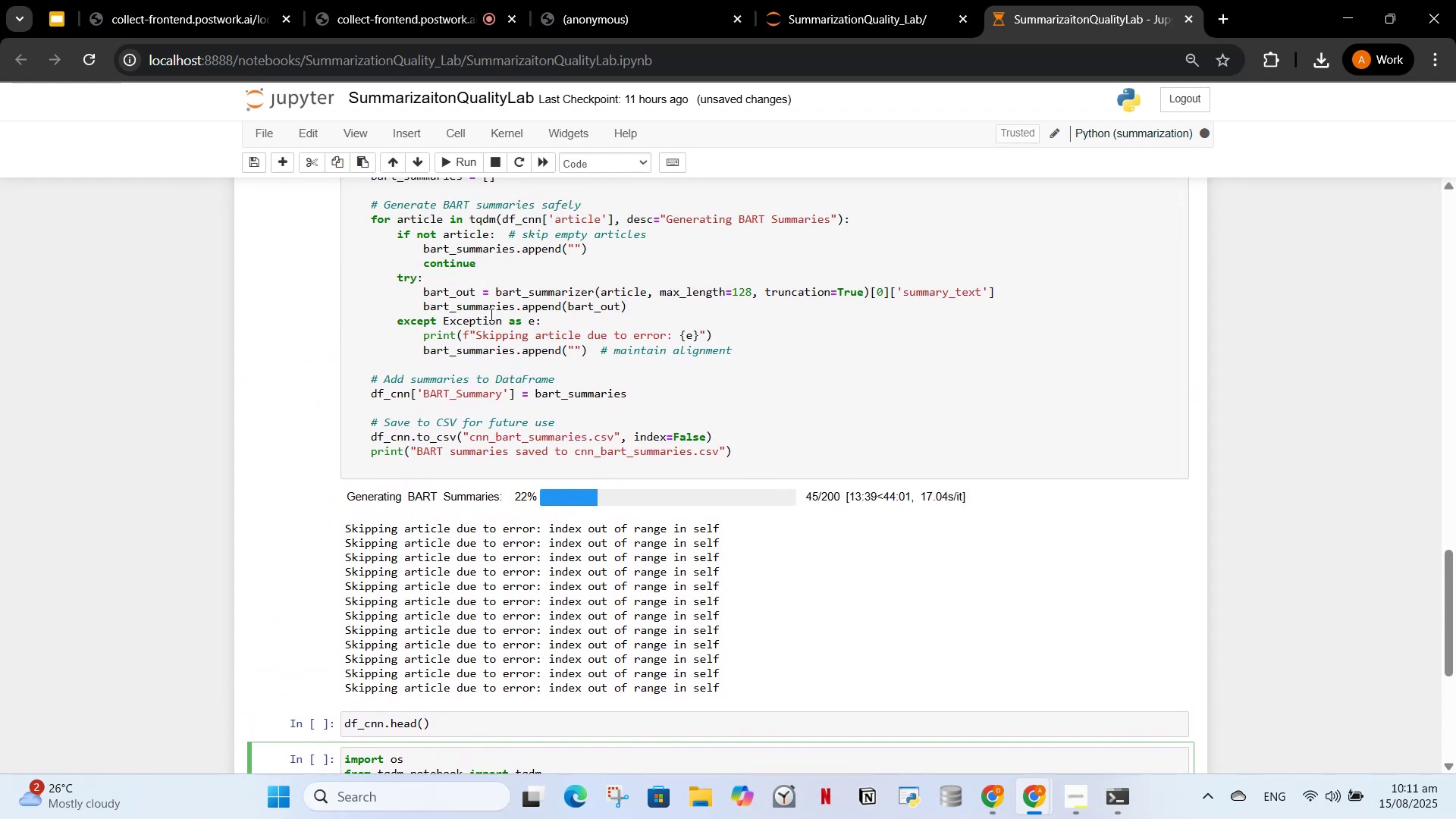 
wait(5.56)
 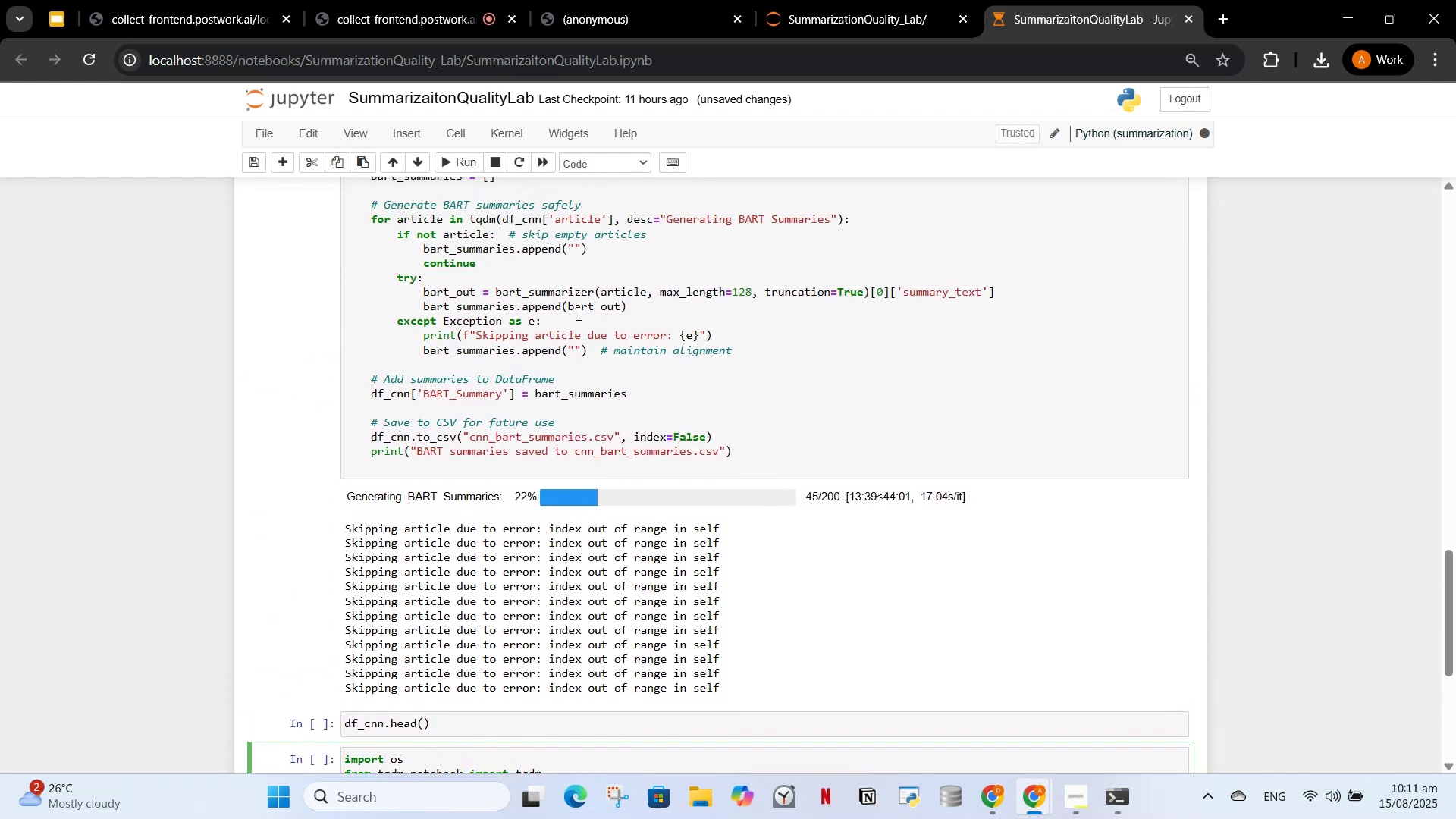 
left_click_drag(start_coordinate=[394, 321], to_coordinate=[559, 326])
 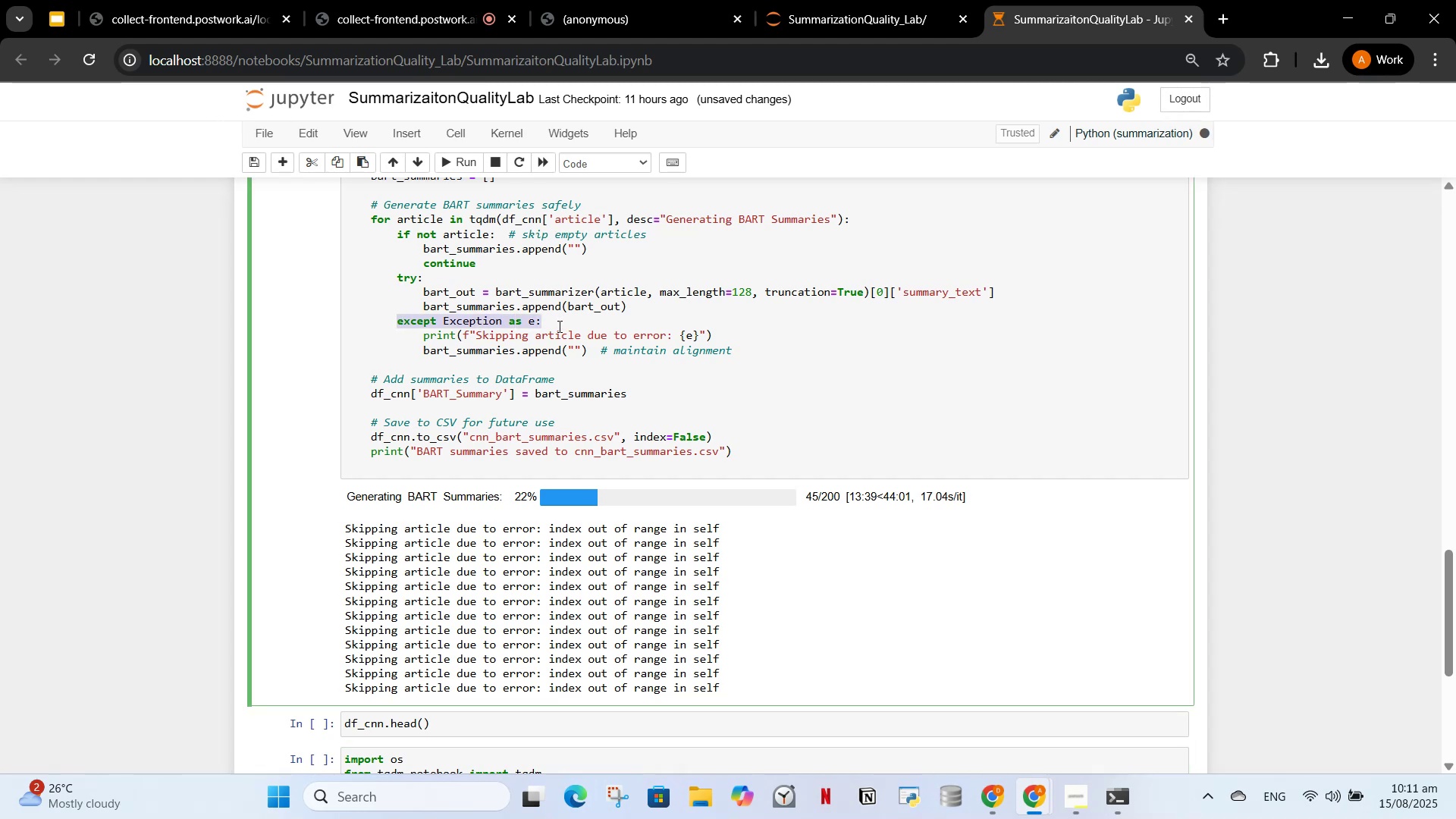 
hold_key(key=ControlLeft, duration=1.26)
 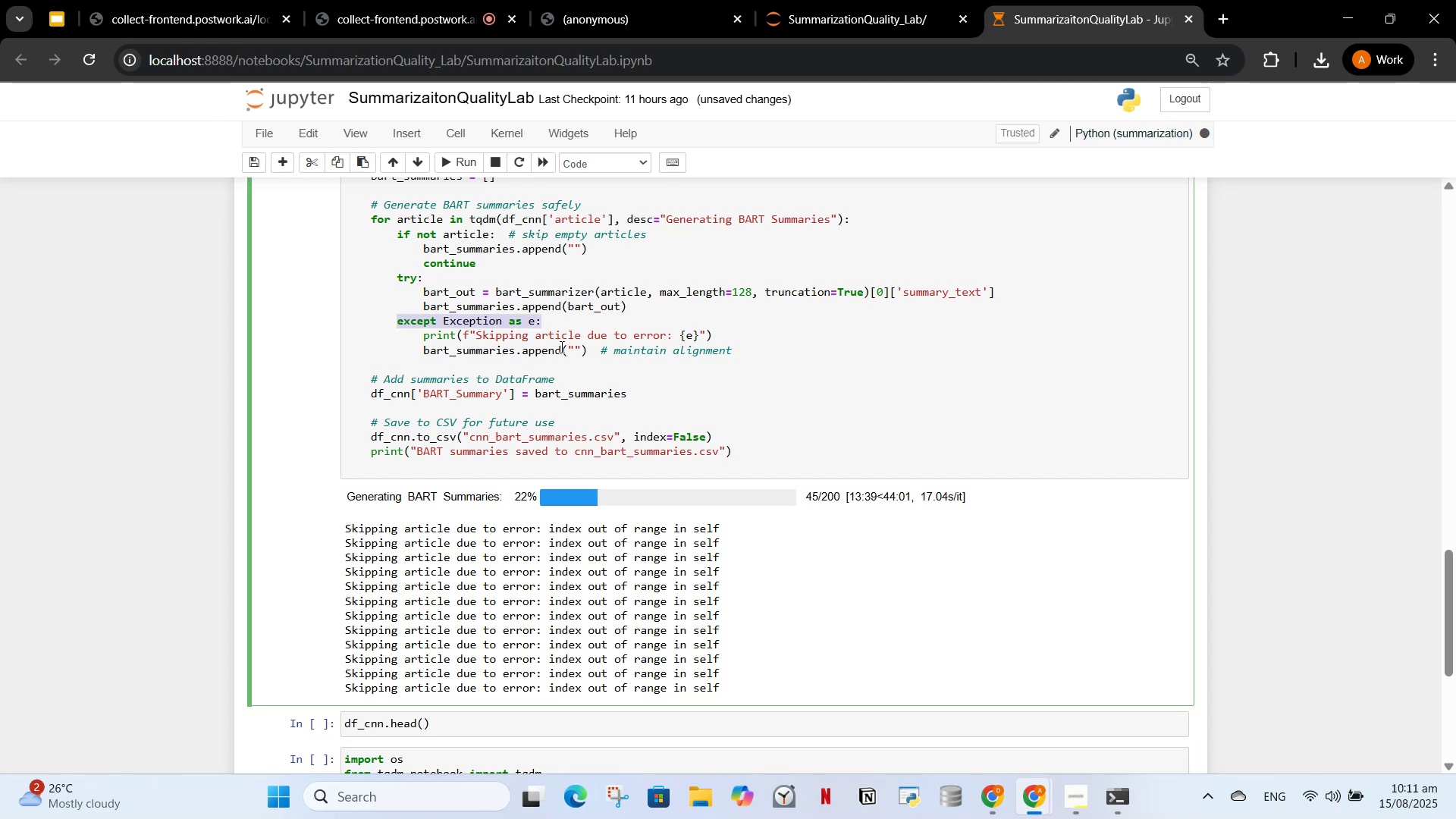 
scroll: coordinate [560, 350], scroll_direction: down, amount: 4.0
 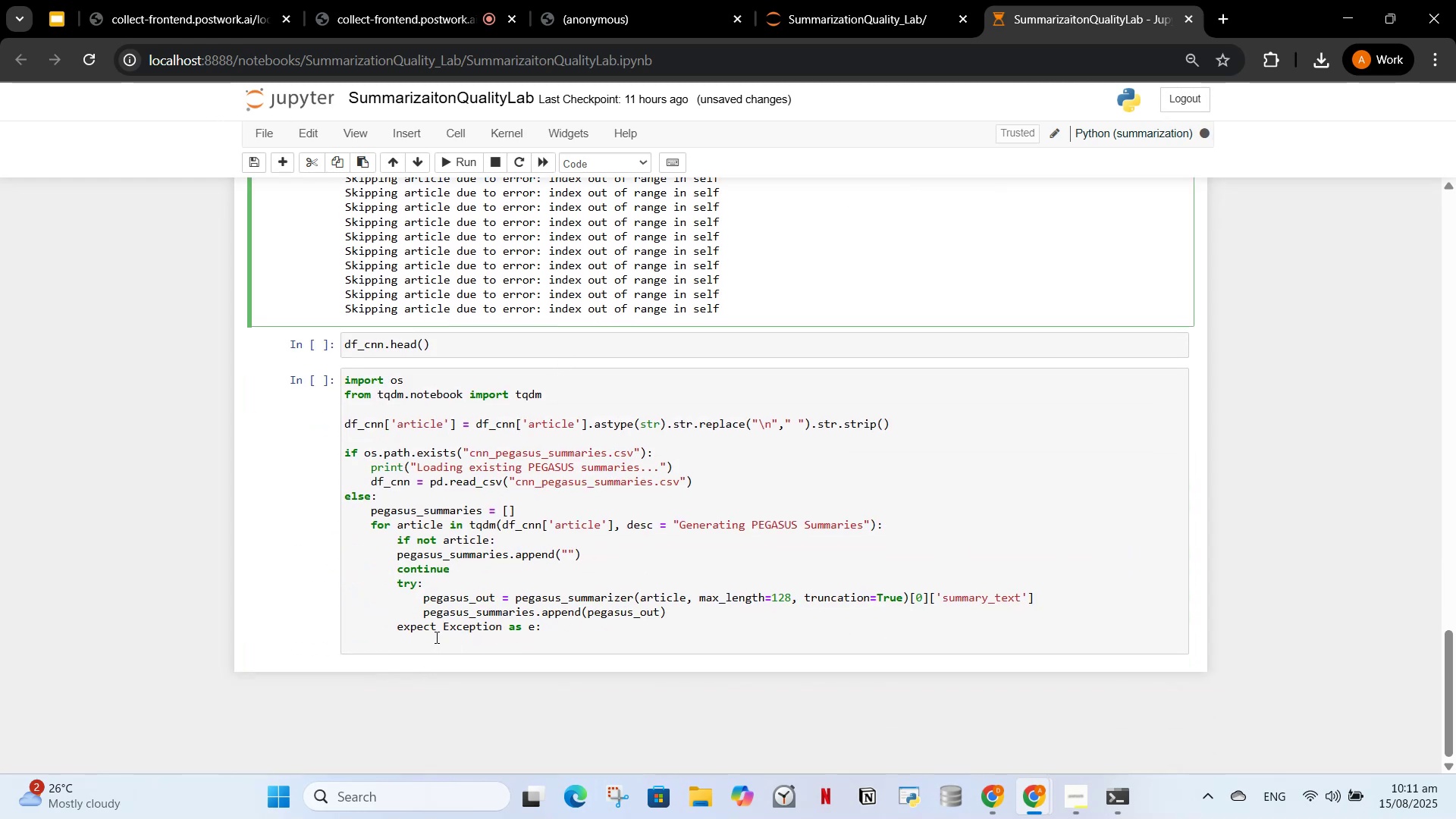 
left_click([432, 635])
 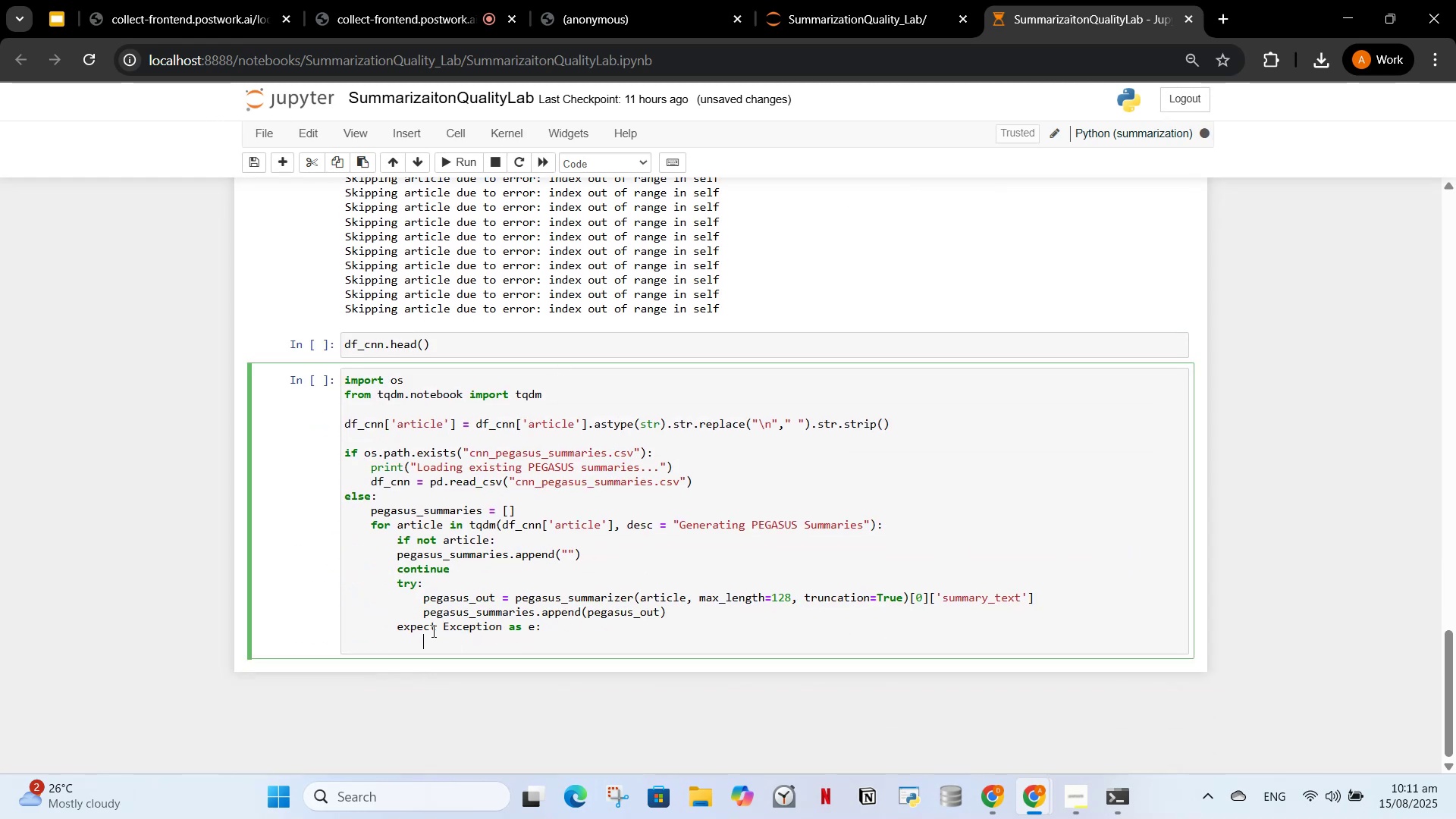 
left_click([432, 631])
 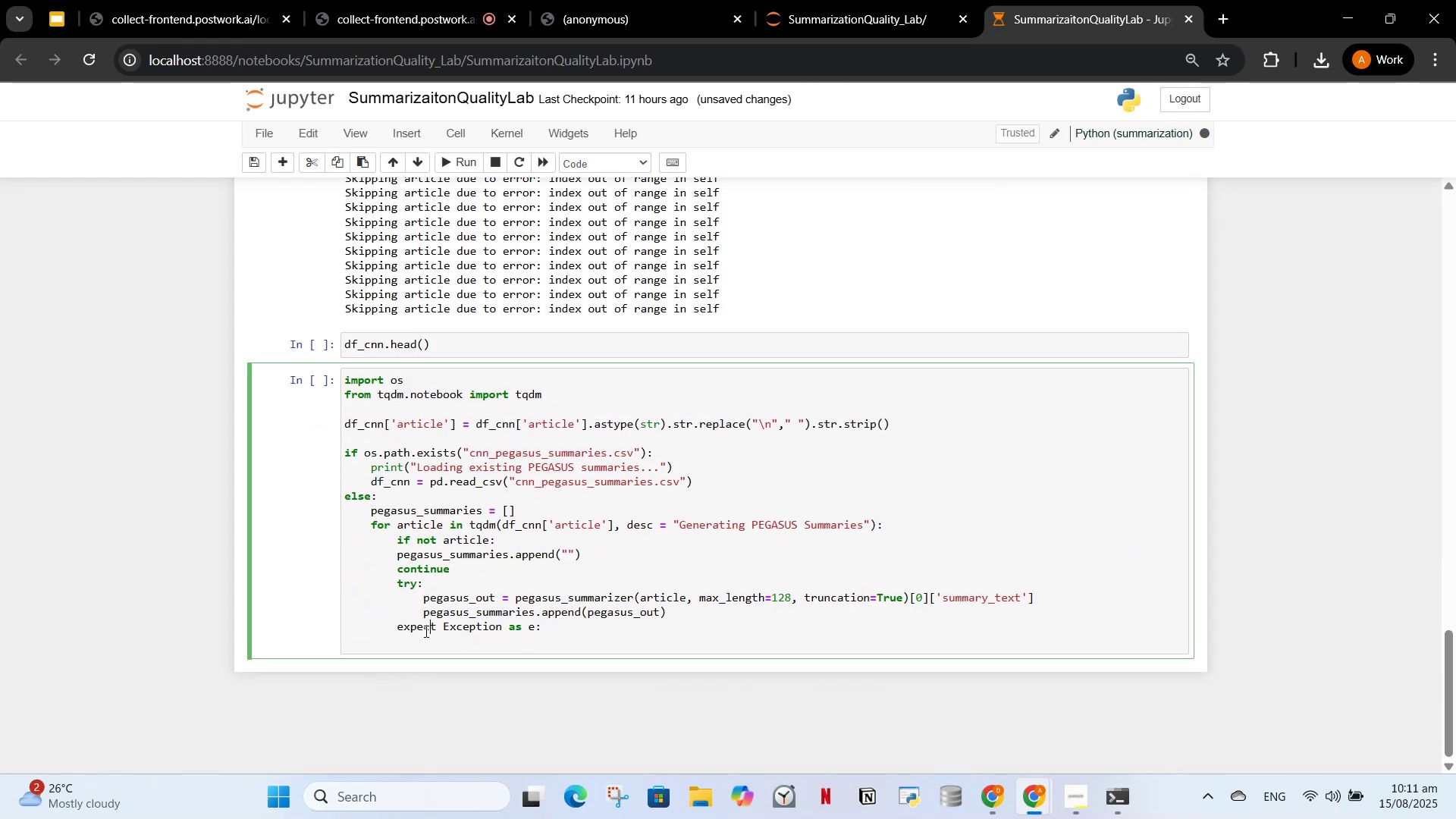 
key(Backspace)
key(Backspace)
key(Backspace)
type(cep)
 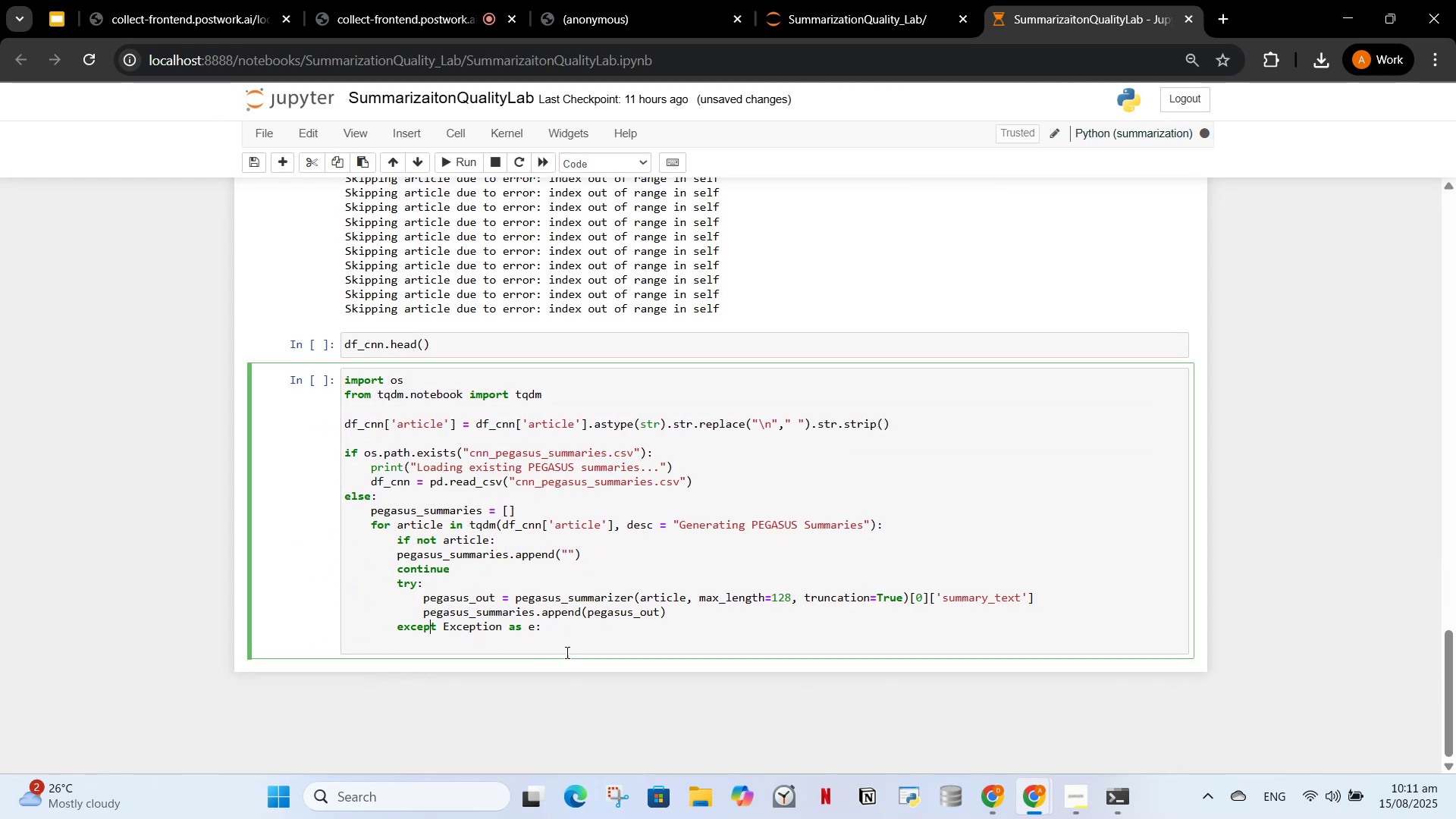 
left_click([558, 631])
 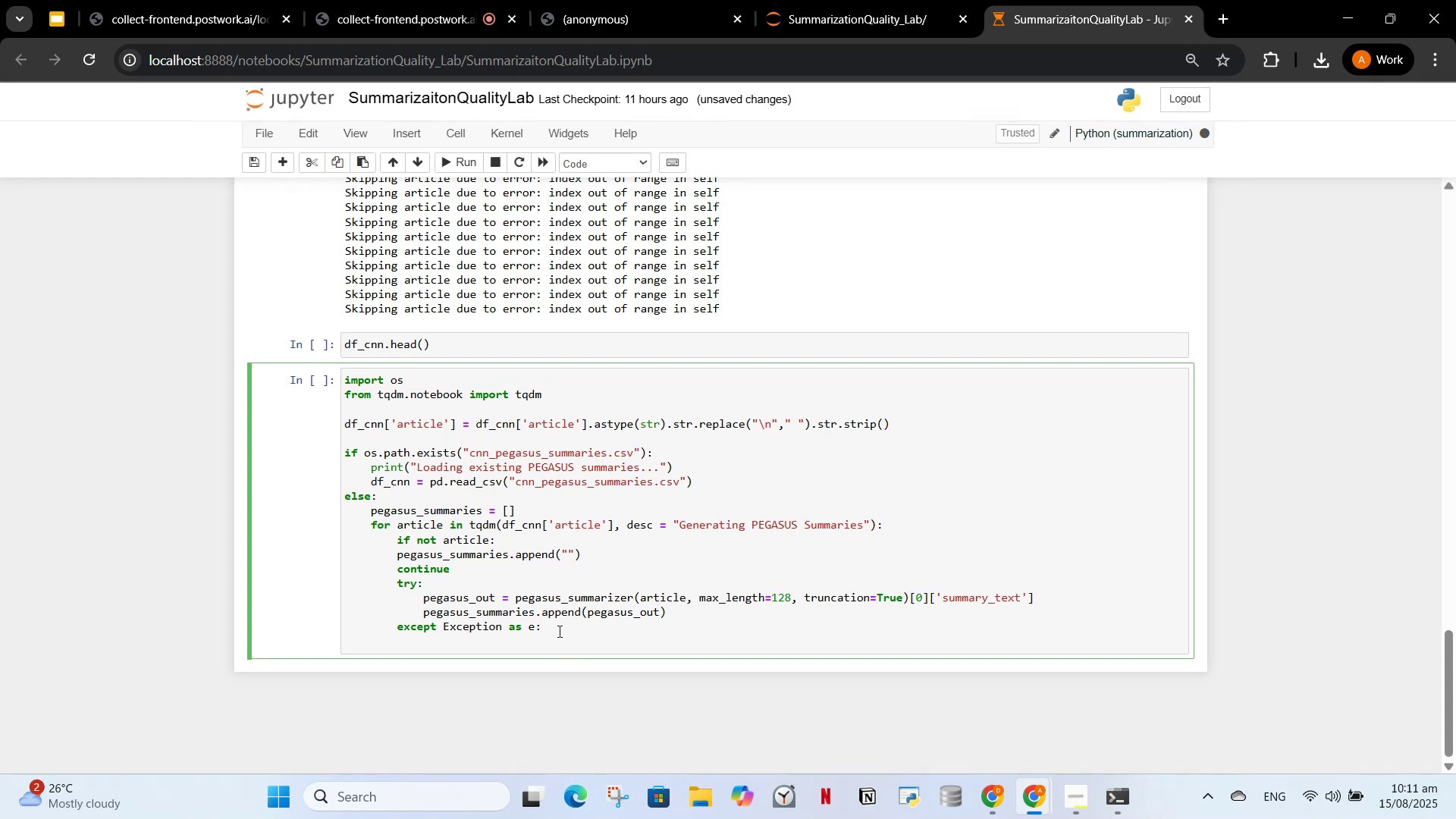 
key(Enter)
 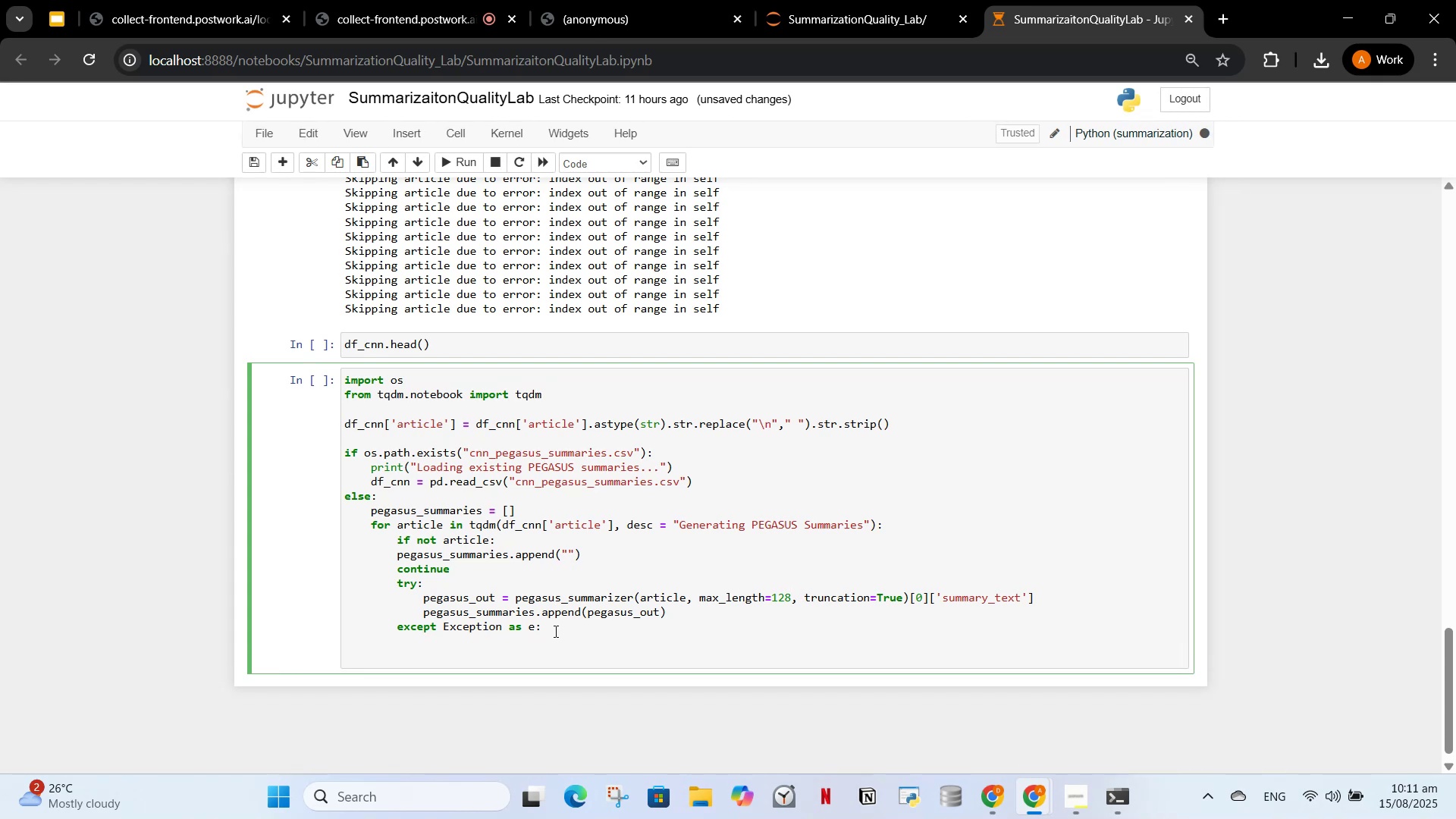 
scroll: coordinate [312, 571], scroll_direction: up, amount: 3.0
 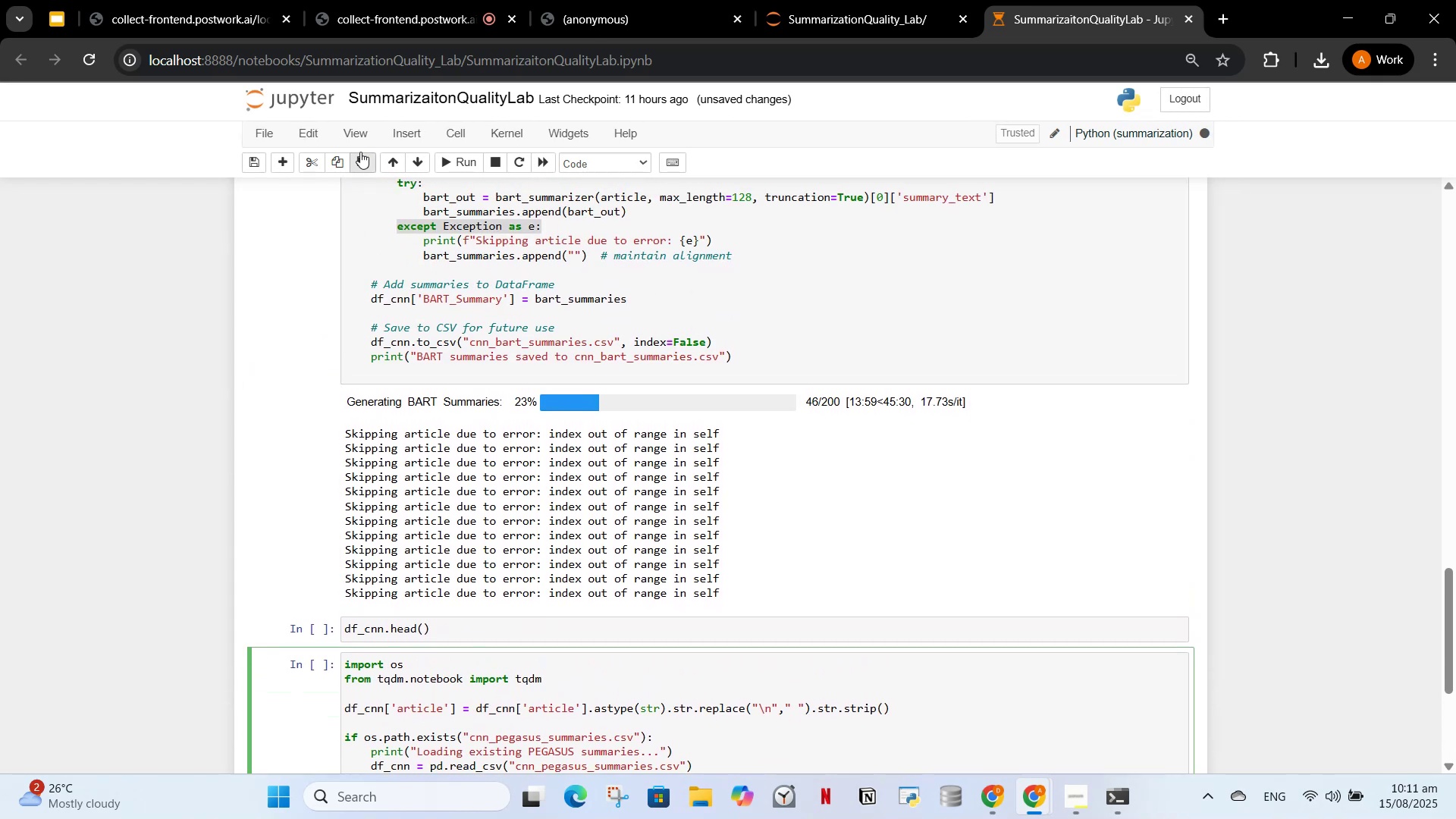 
scroll: coordinate [1005, 502], scroll_direction: none, amount: 0.0
 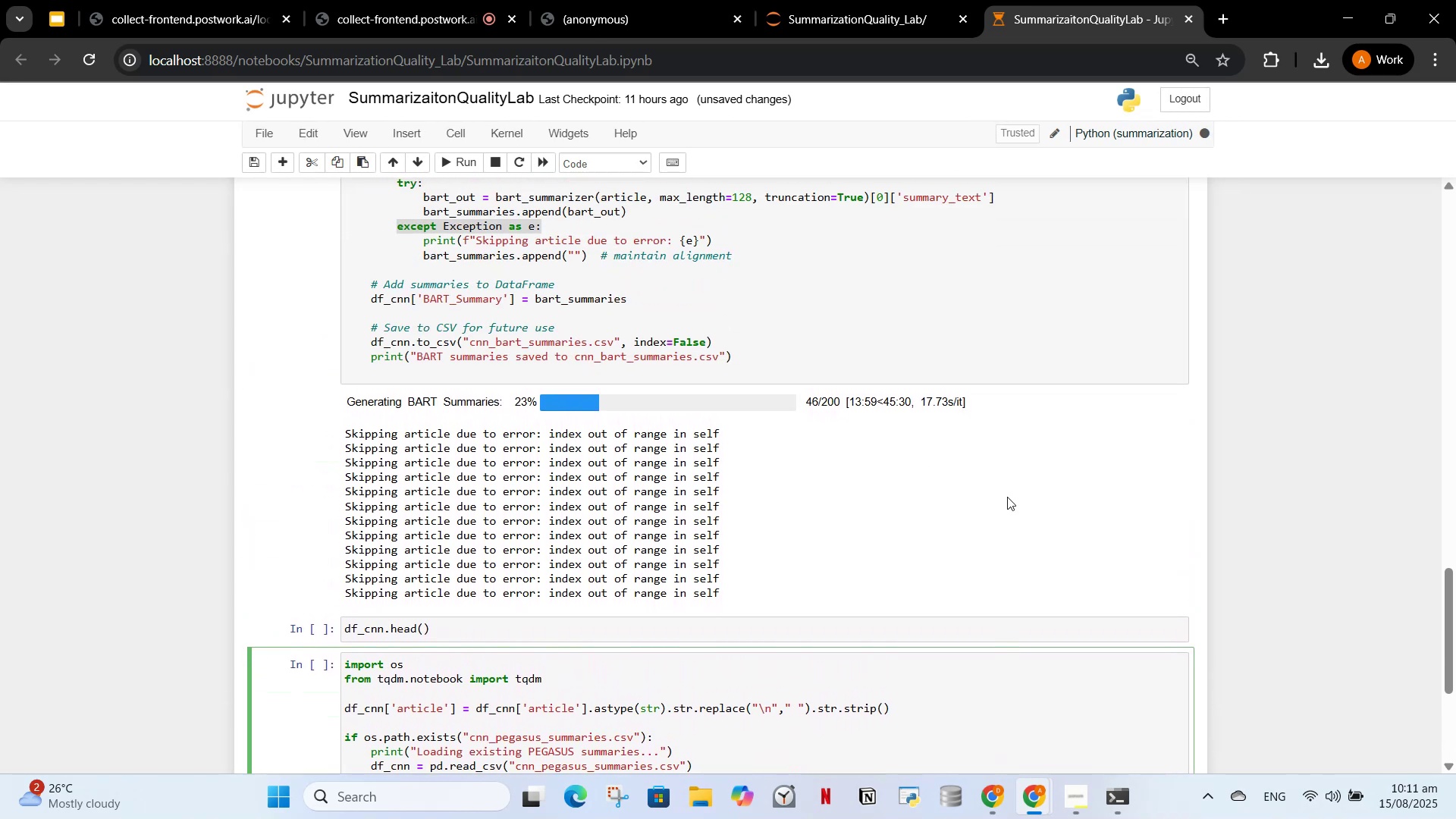 
scroll: coordinate [977, 472], scroll_direction: down, amount: 2.0
 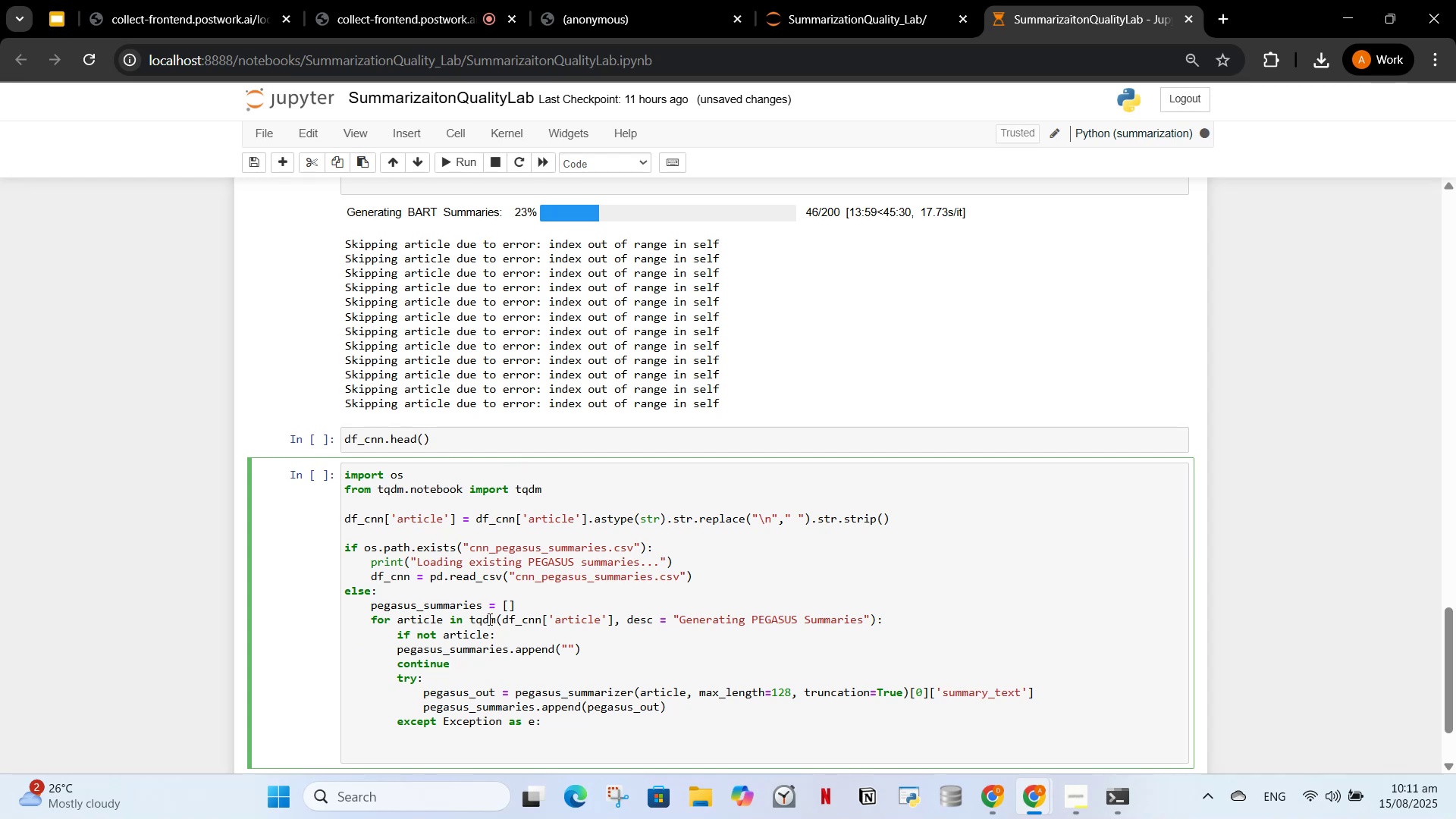 
type(print(f"")
 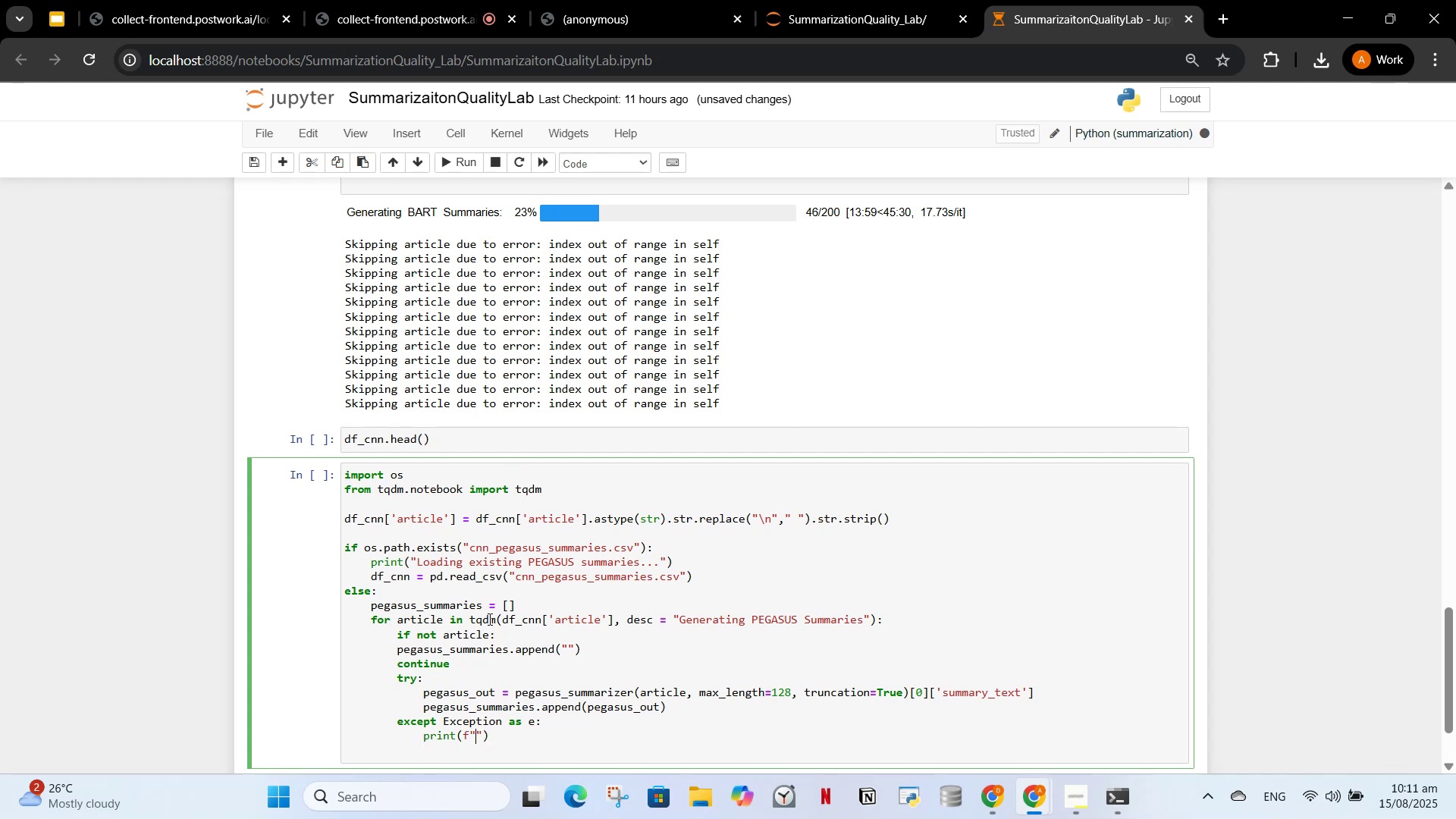 
 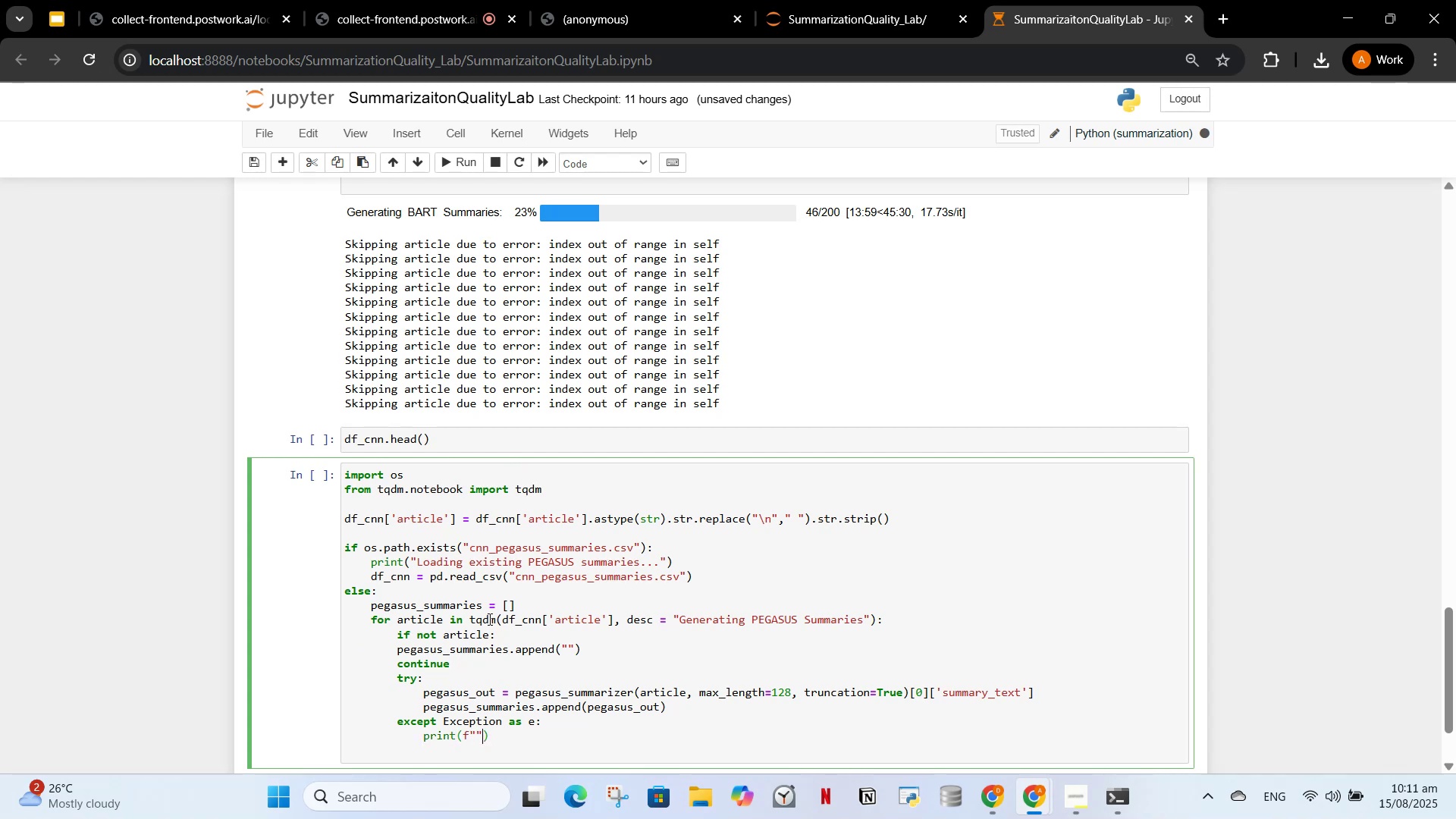 
key(ArrowLeft)
 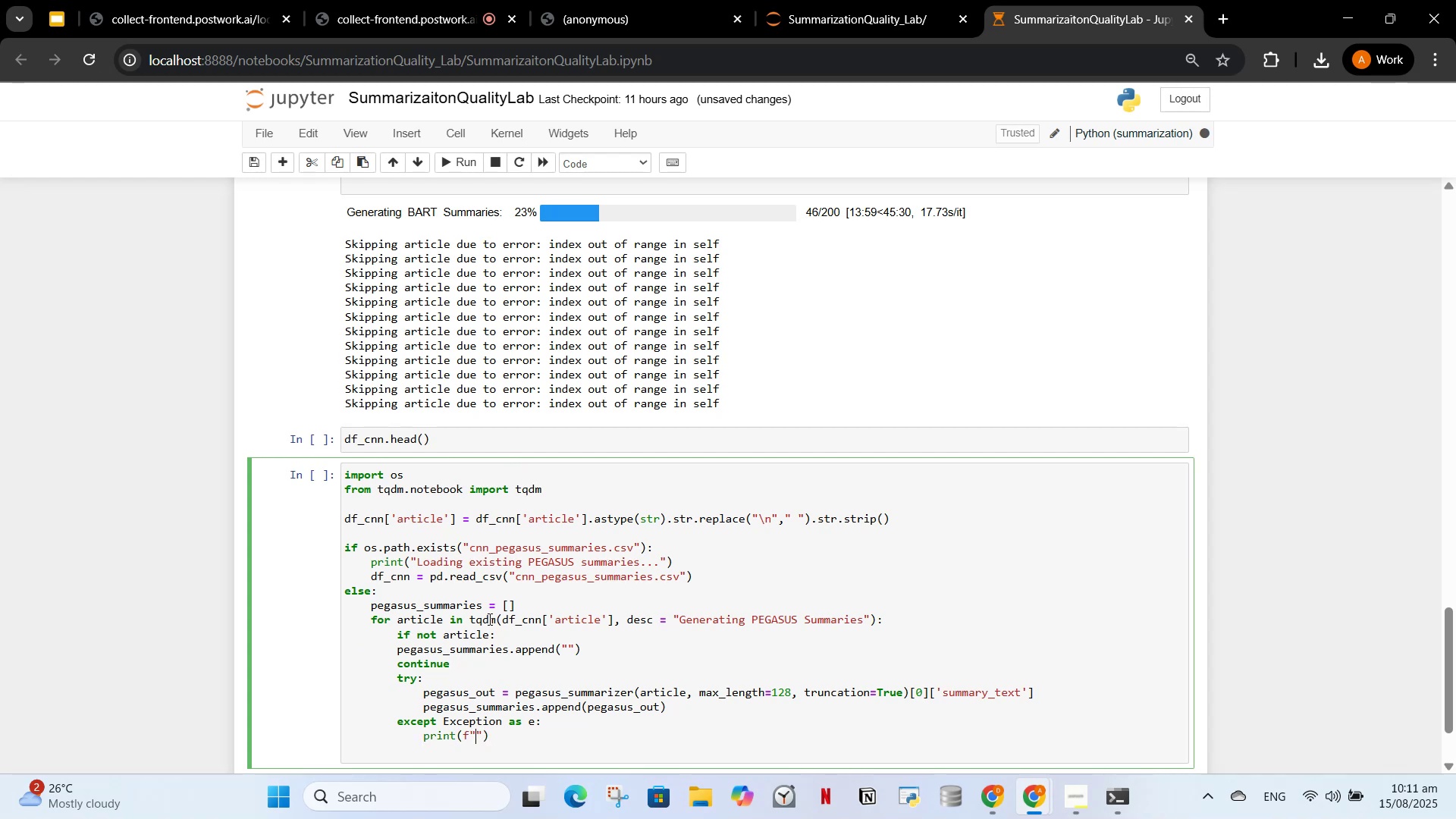 
type(Skipping articles due to error)
 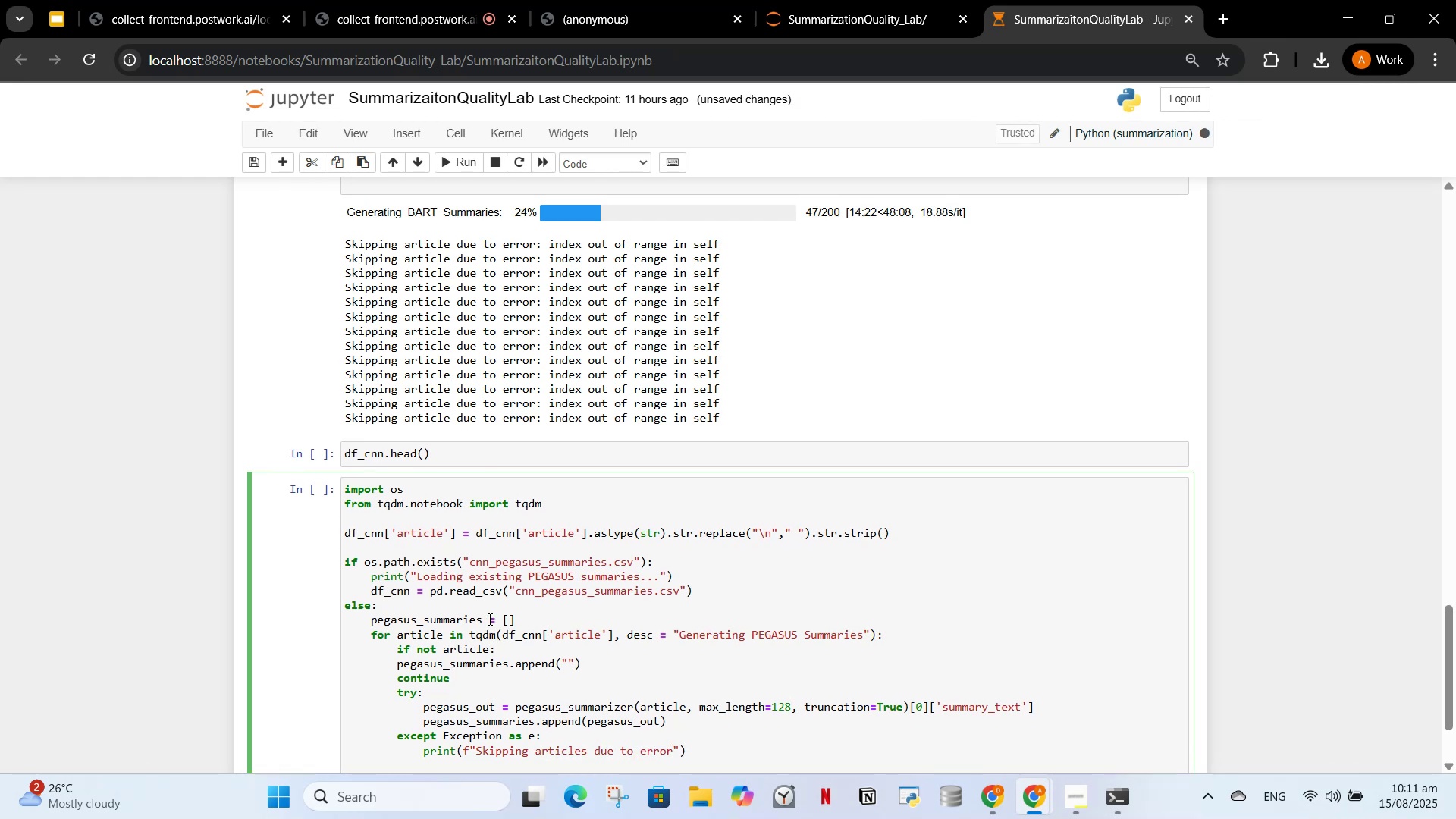 
scroll: coordinate [500, 560], scroll_direction: up, amount: 2.0
 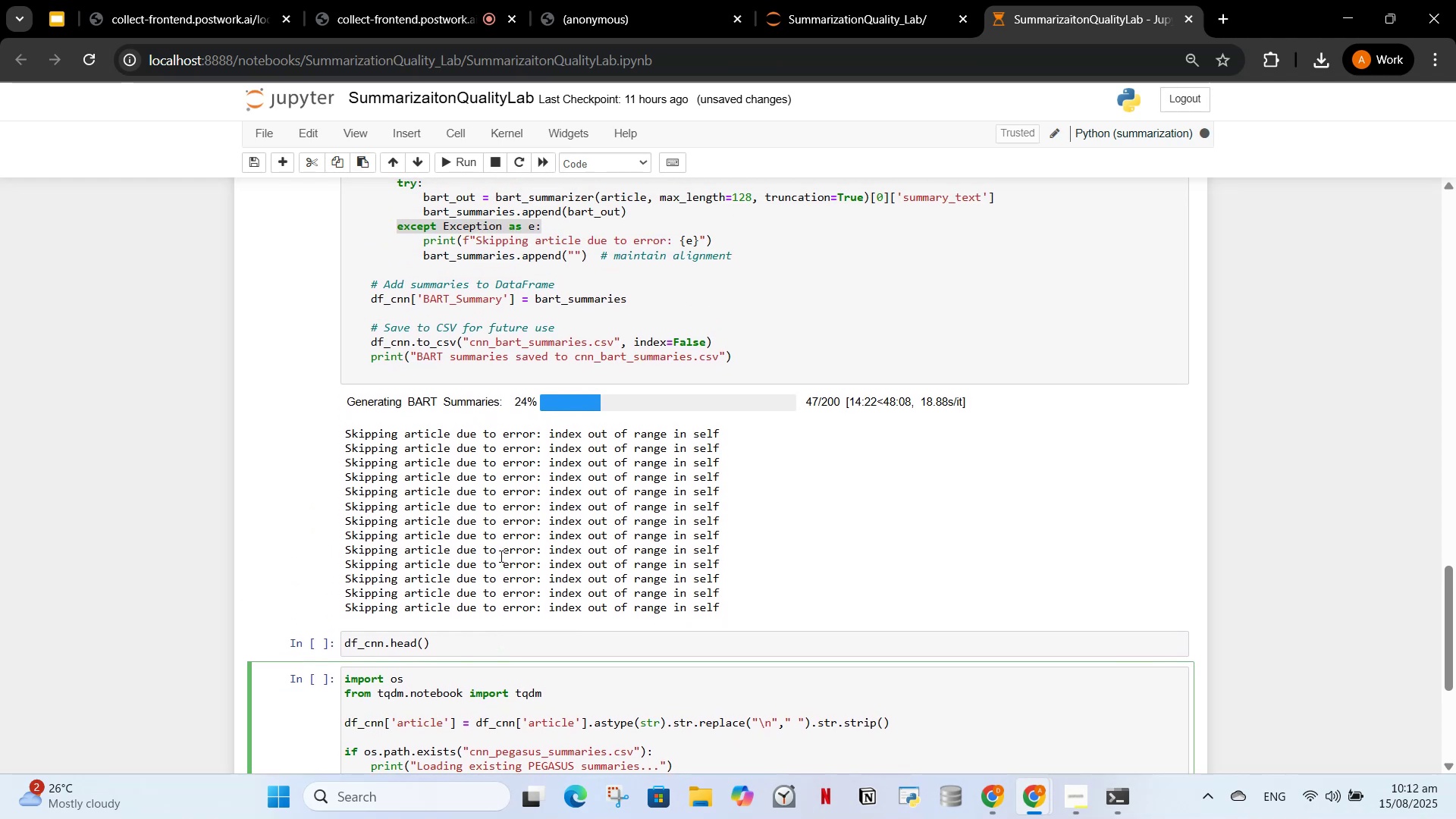 
scroll: coordinate [500, 558], scroll_direction: down, amount: 4.0
 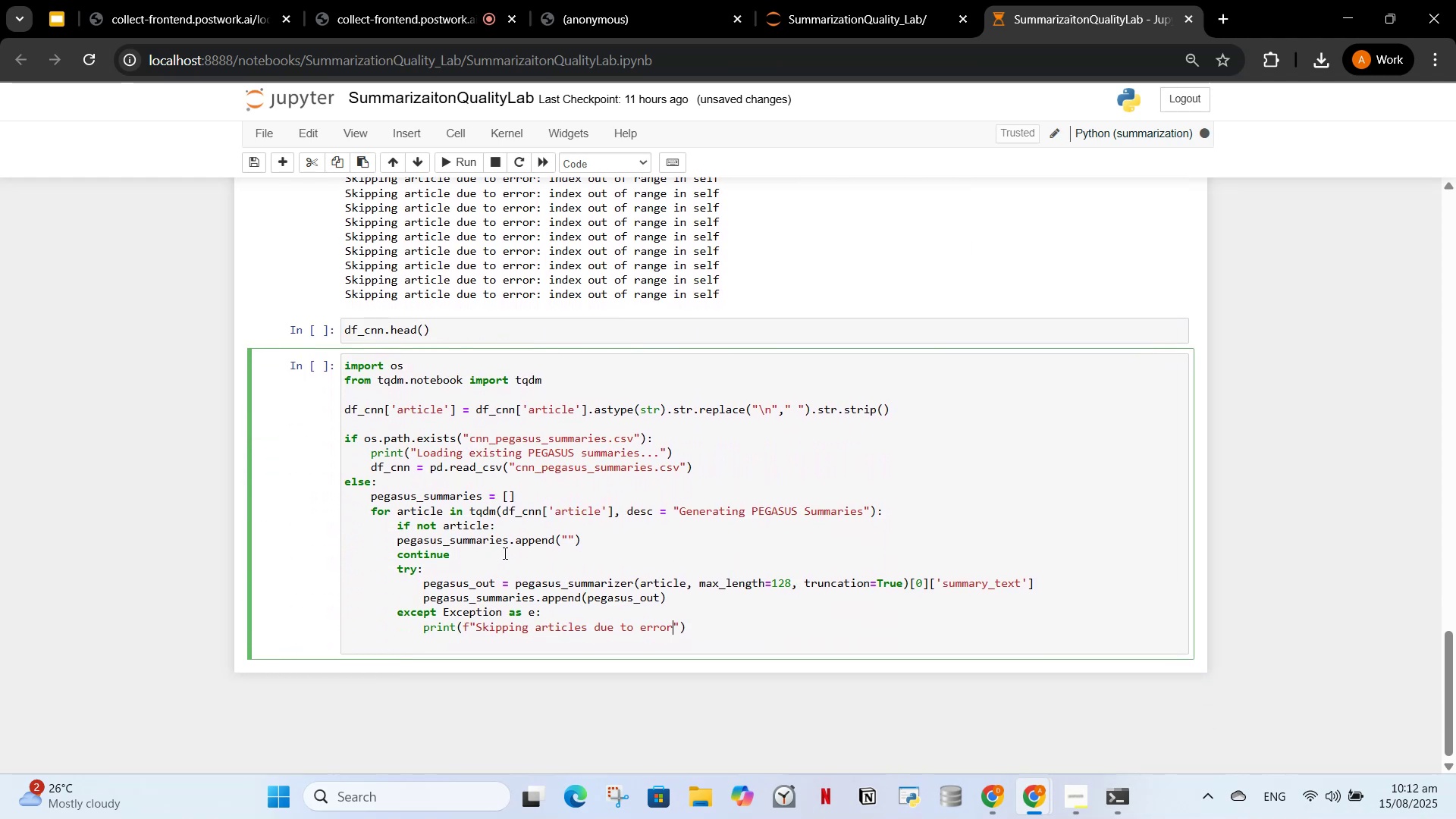 
key(Shift+Semicolon)
 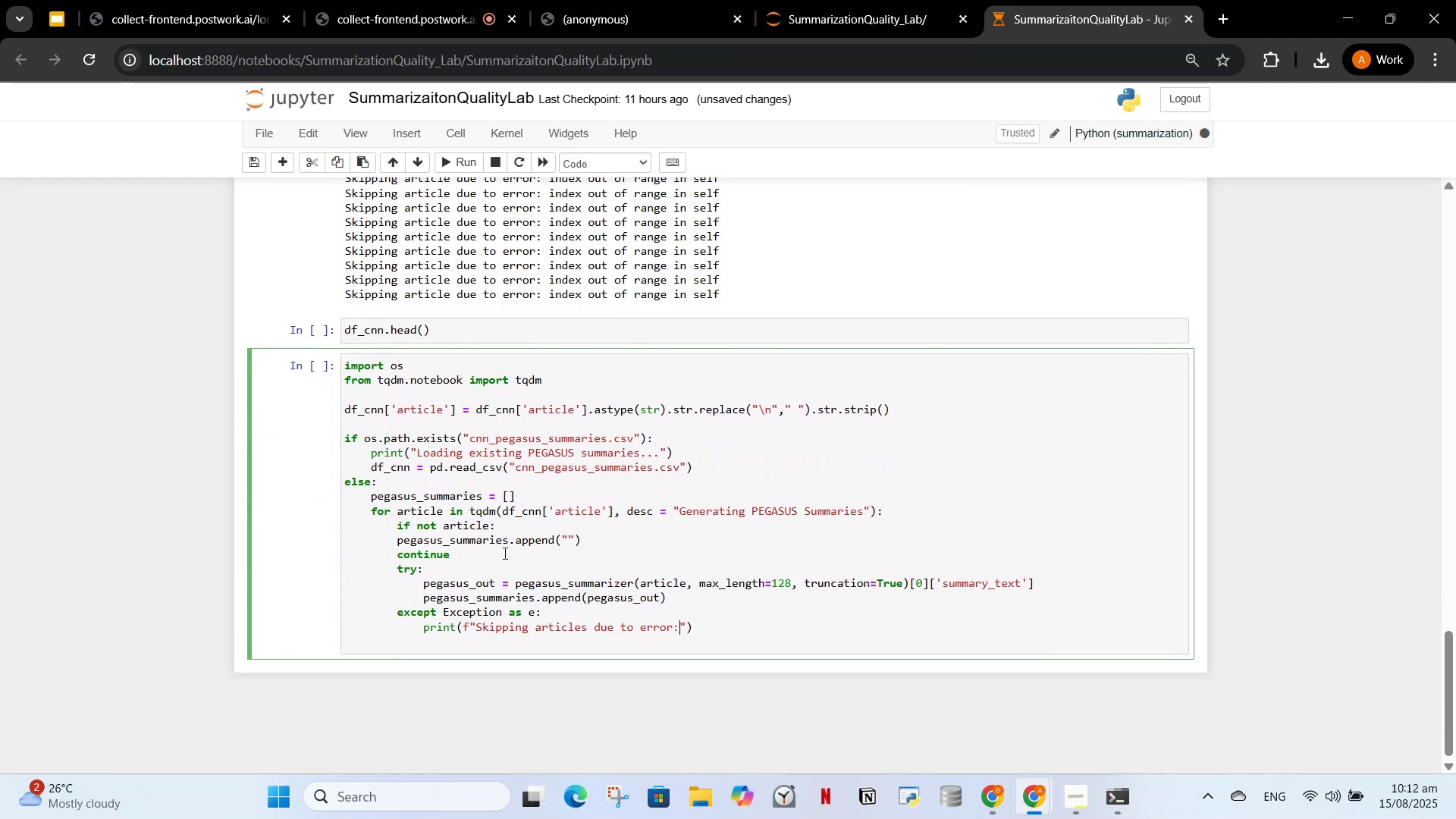 
key(Space)
 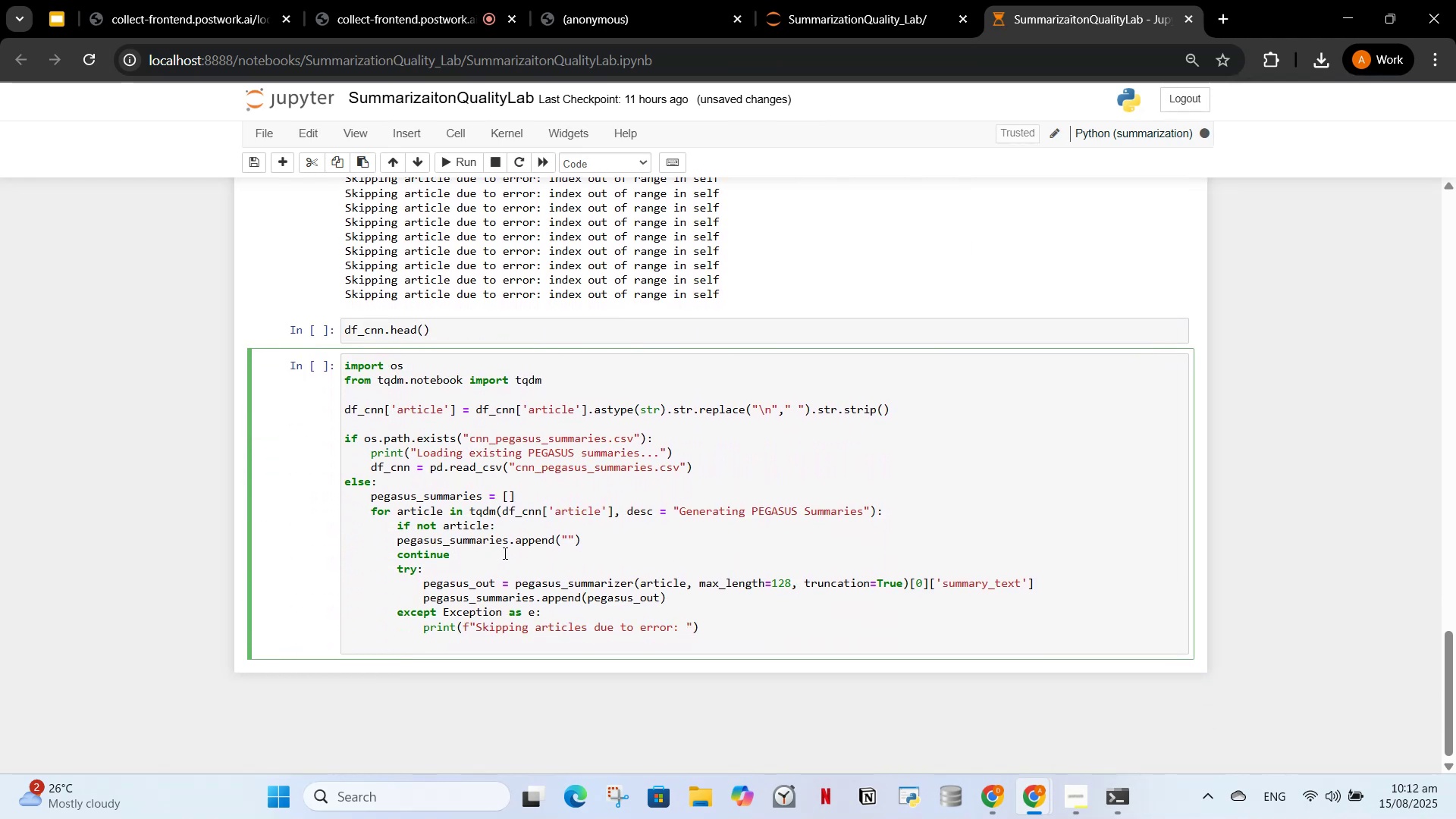 
key(BracketLeft)
 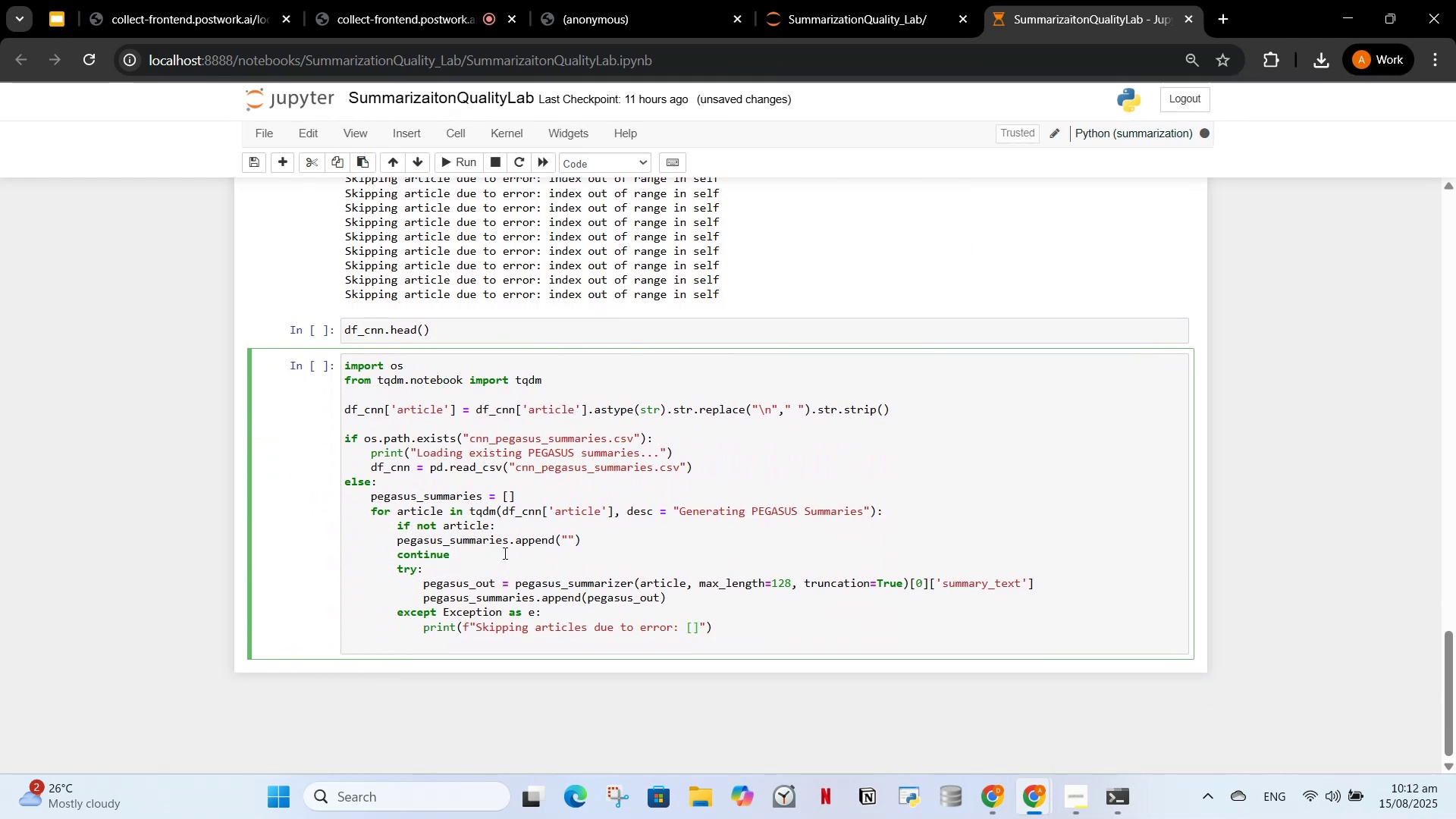 
key(Backspace)
 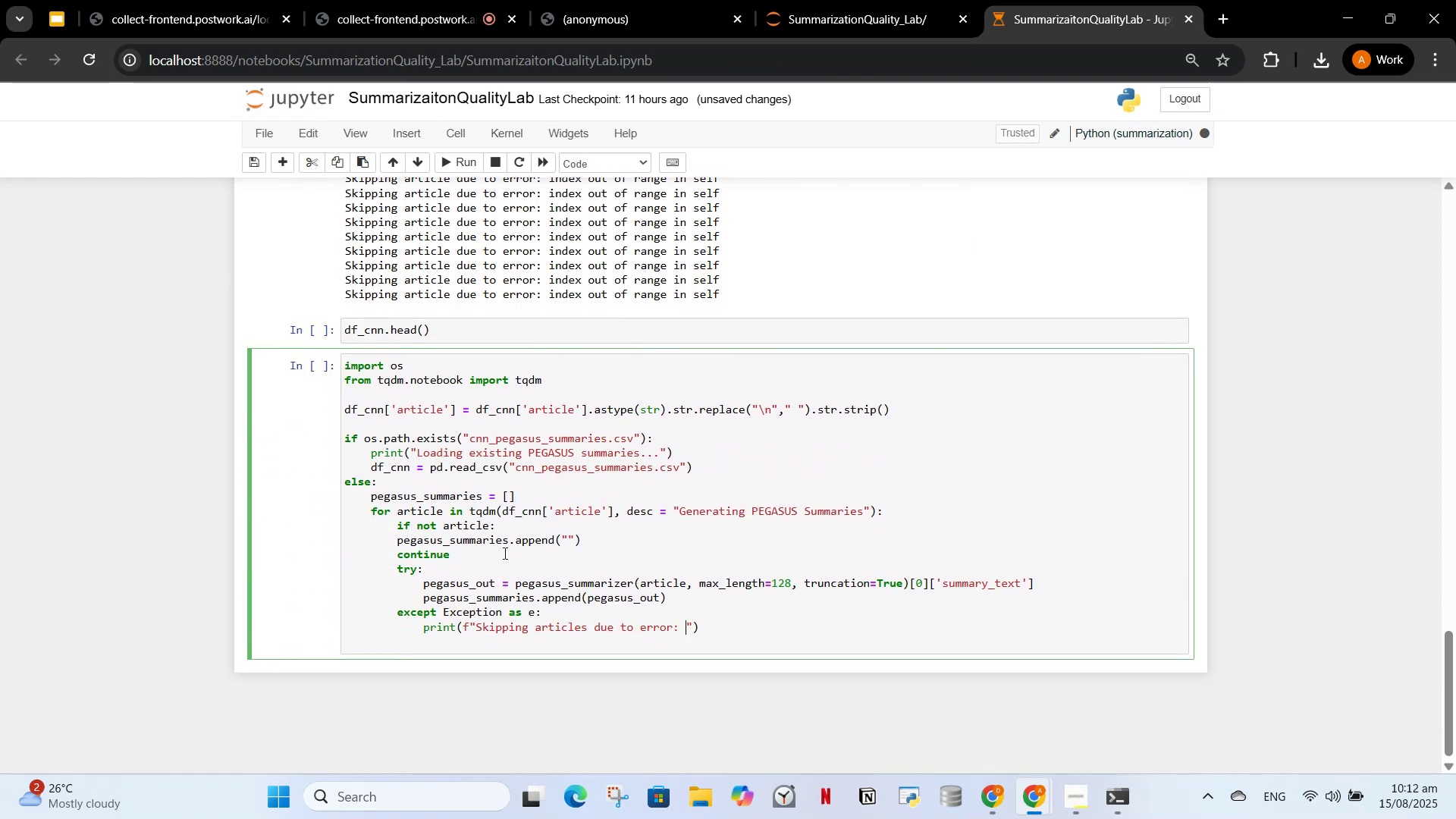 
key(Shift+BracketLeft)
 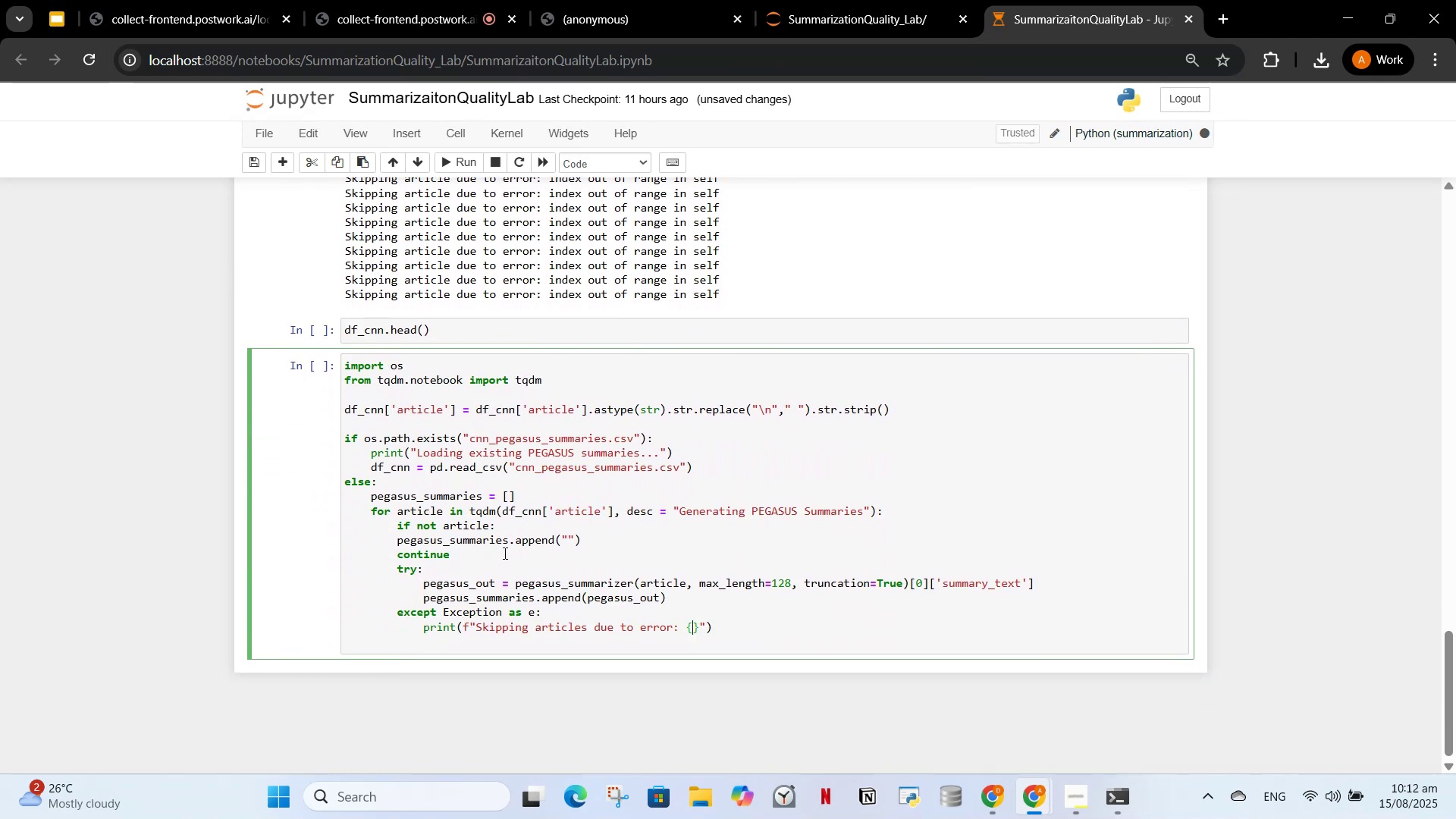 
key(E)
 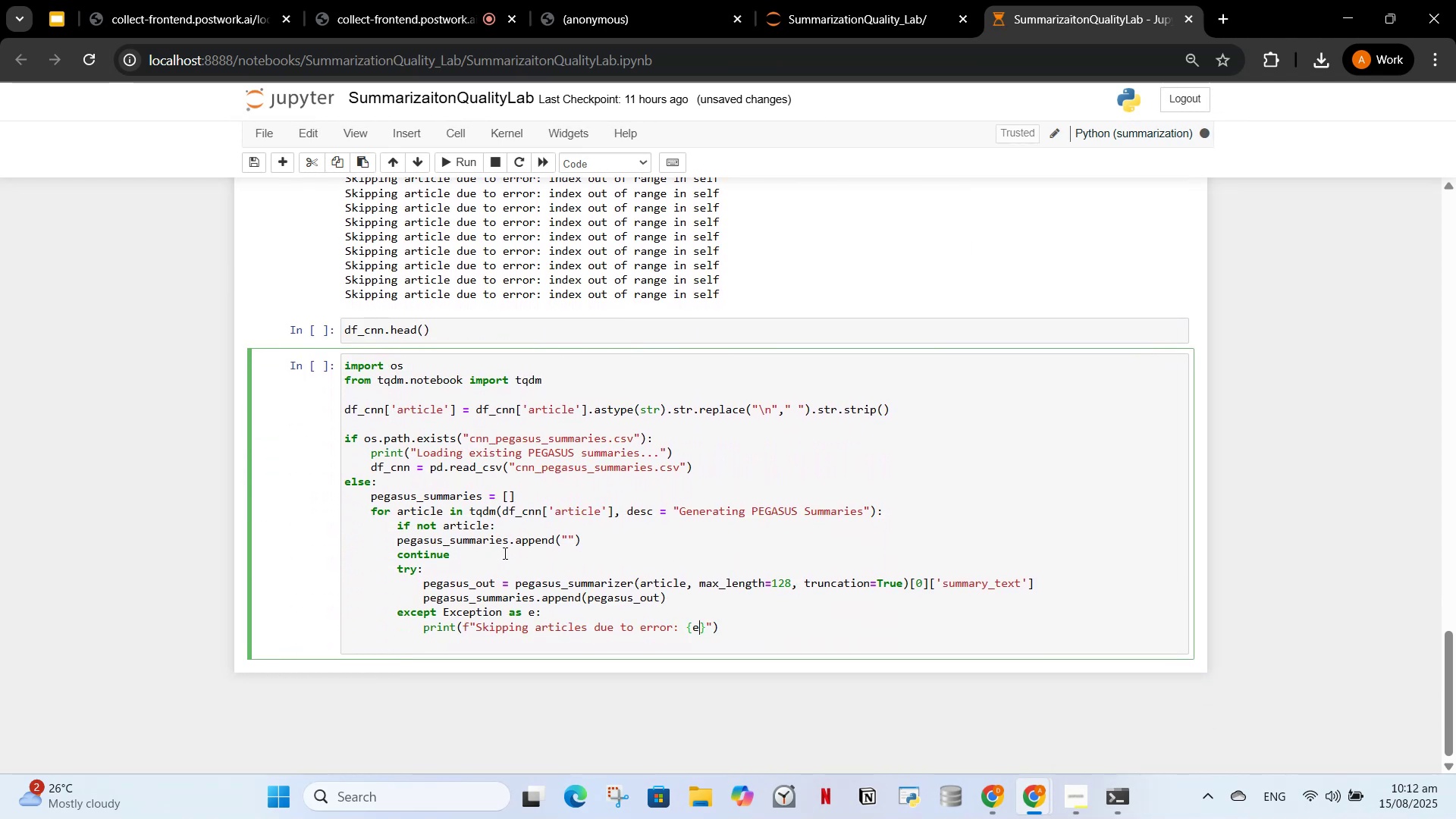 
scroll: coordinate [529, 522], scroll_direction: up, amount: 3.0
 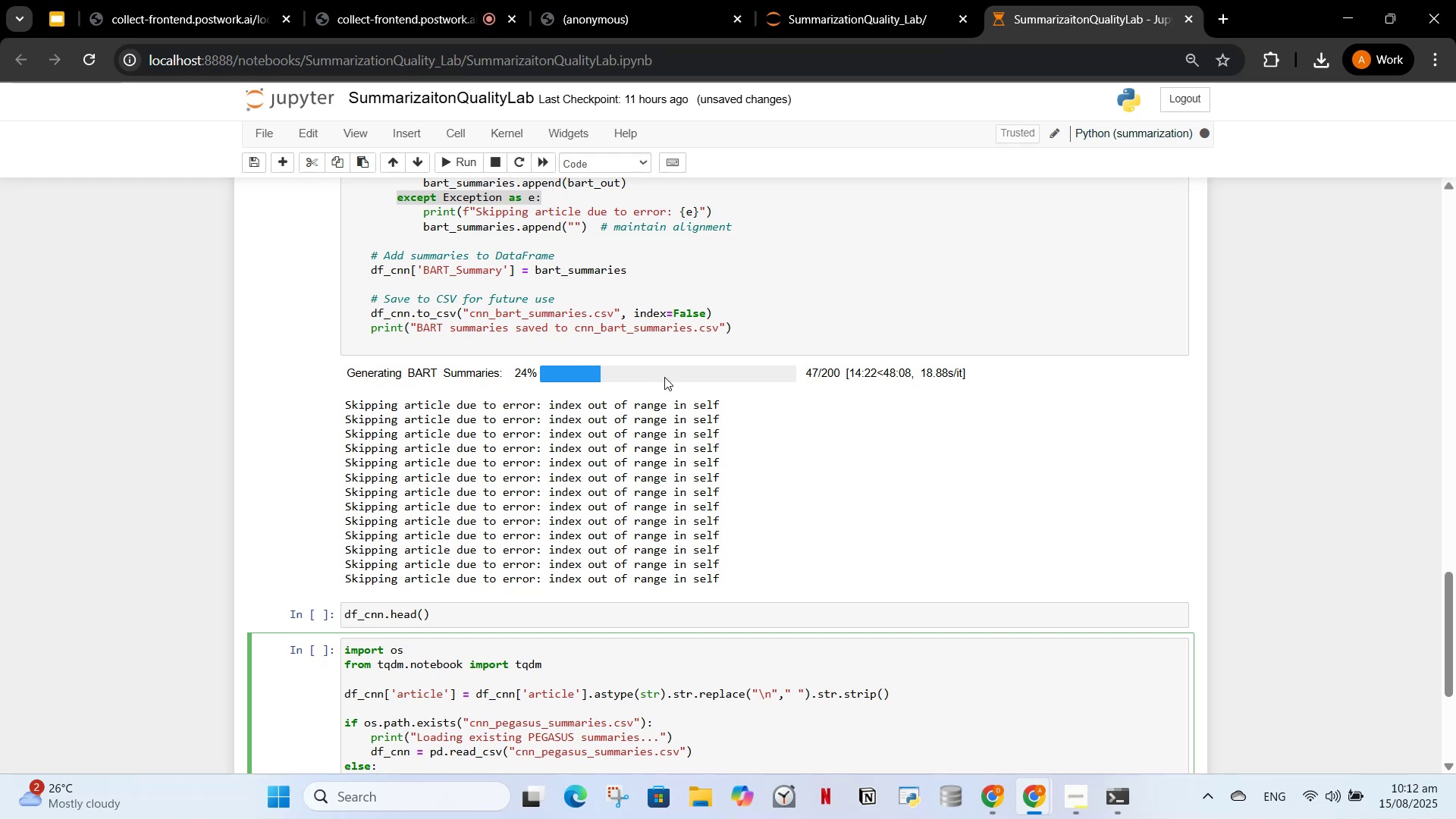 
wait(8.21)
 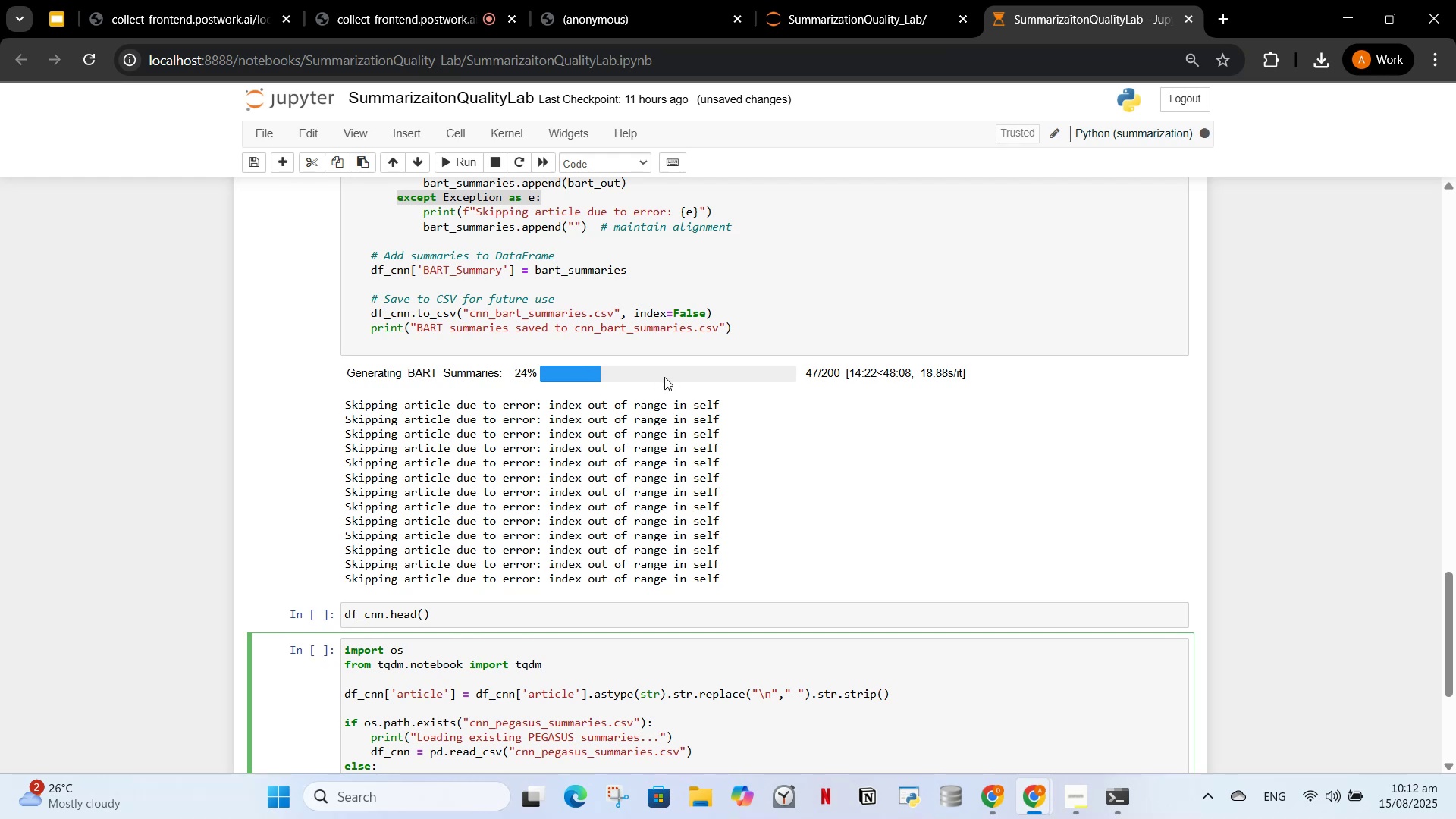 
scroll: coordinate [674, 441], scroll_direction: down, amount: 4.0
 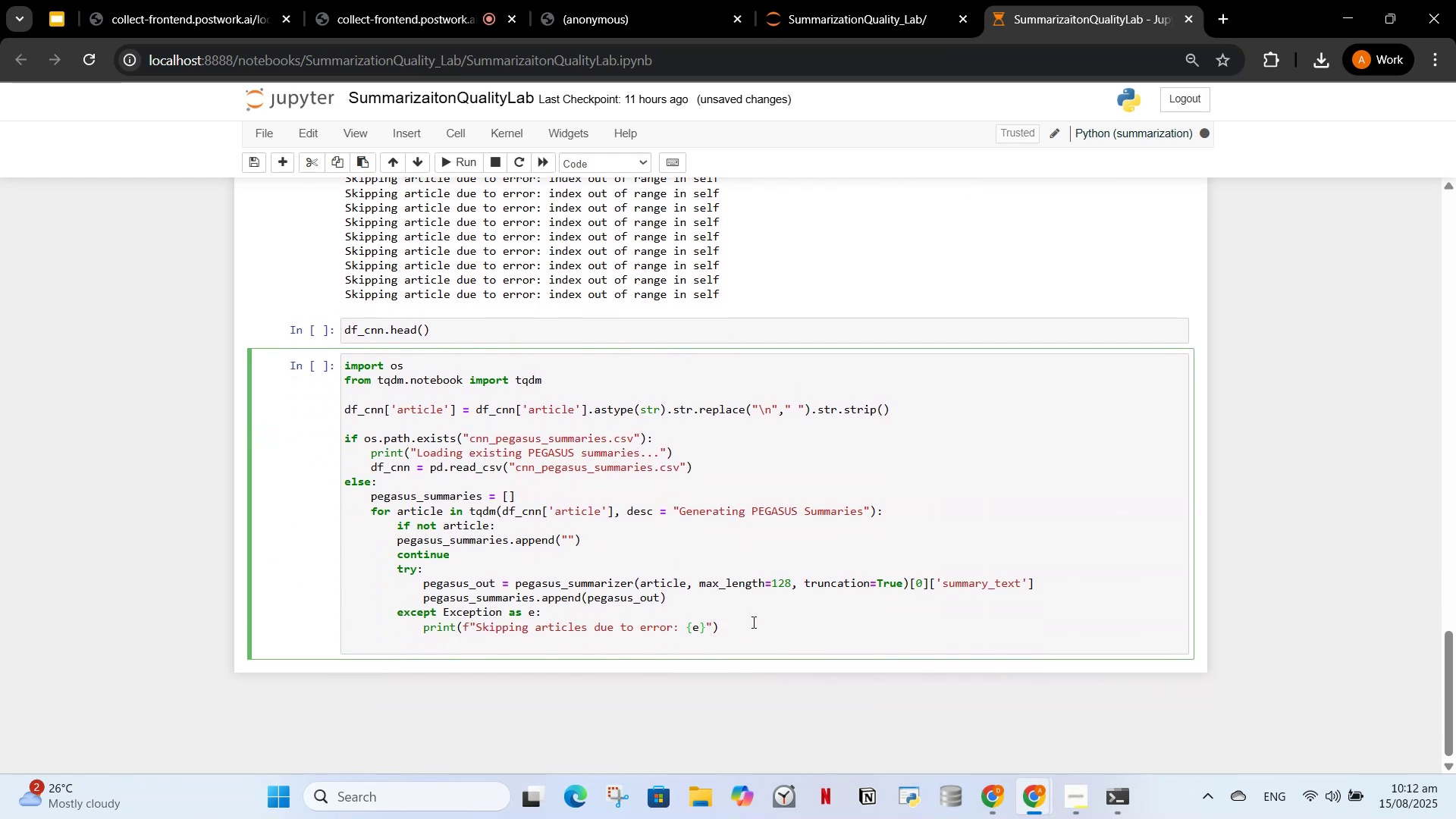 
left_click([755, 631])
 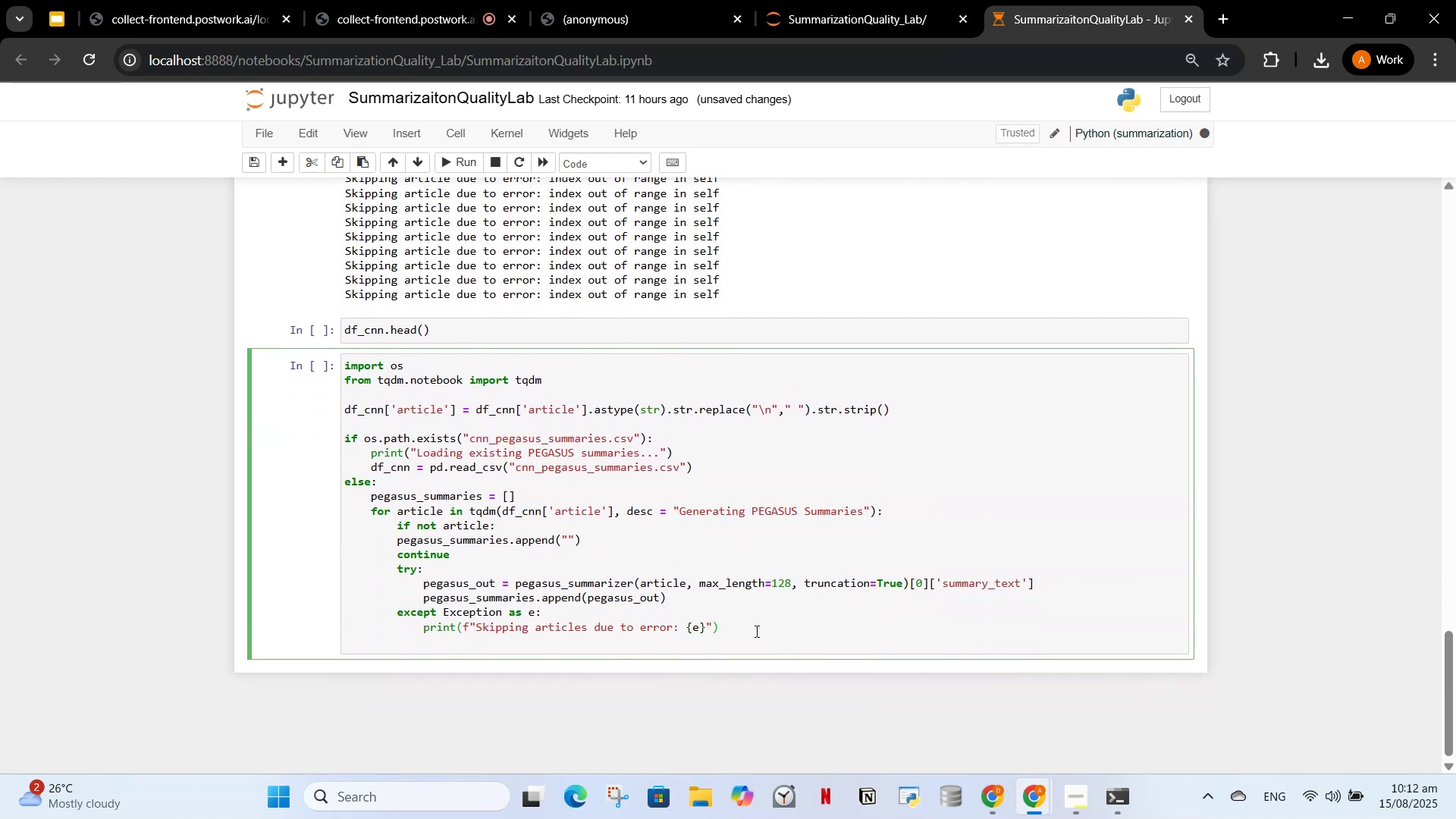 
key(Enter)
 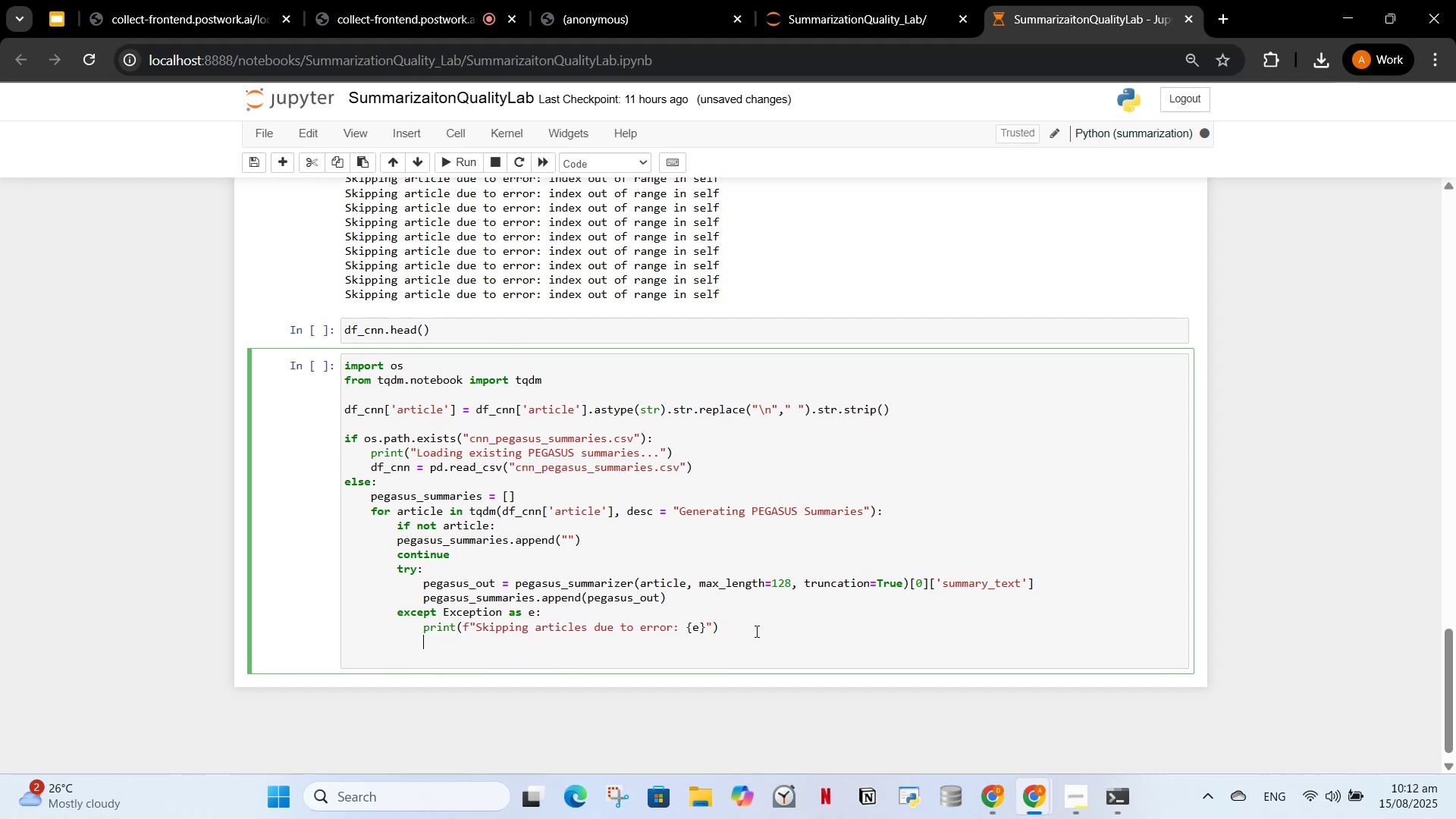 
type(pegasus_summaries.append(")
 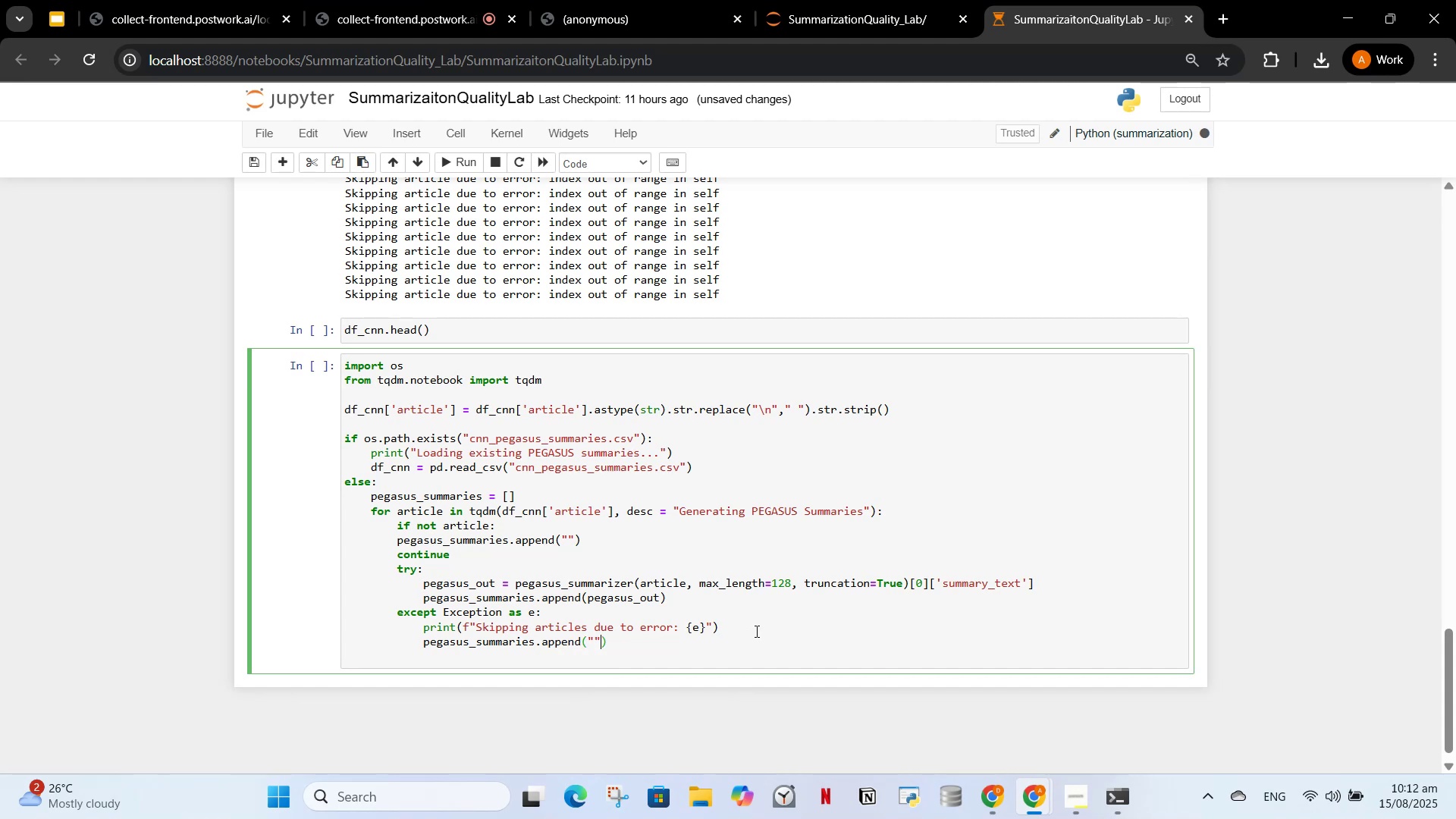 
 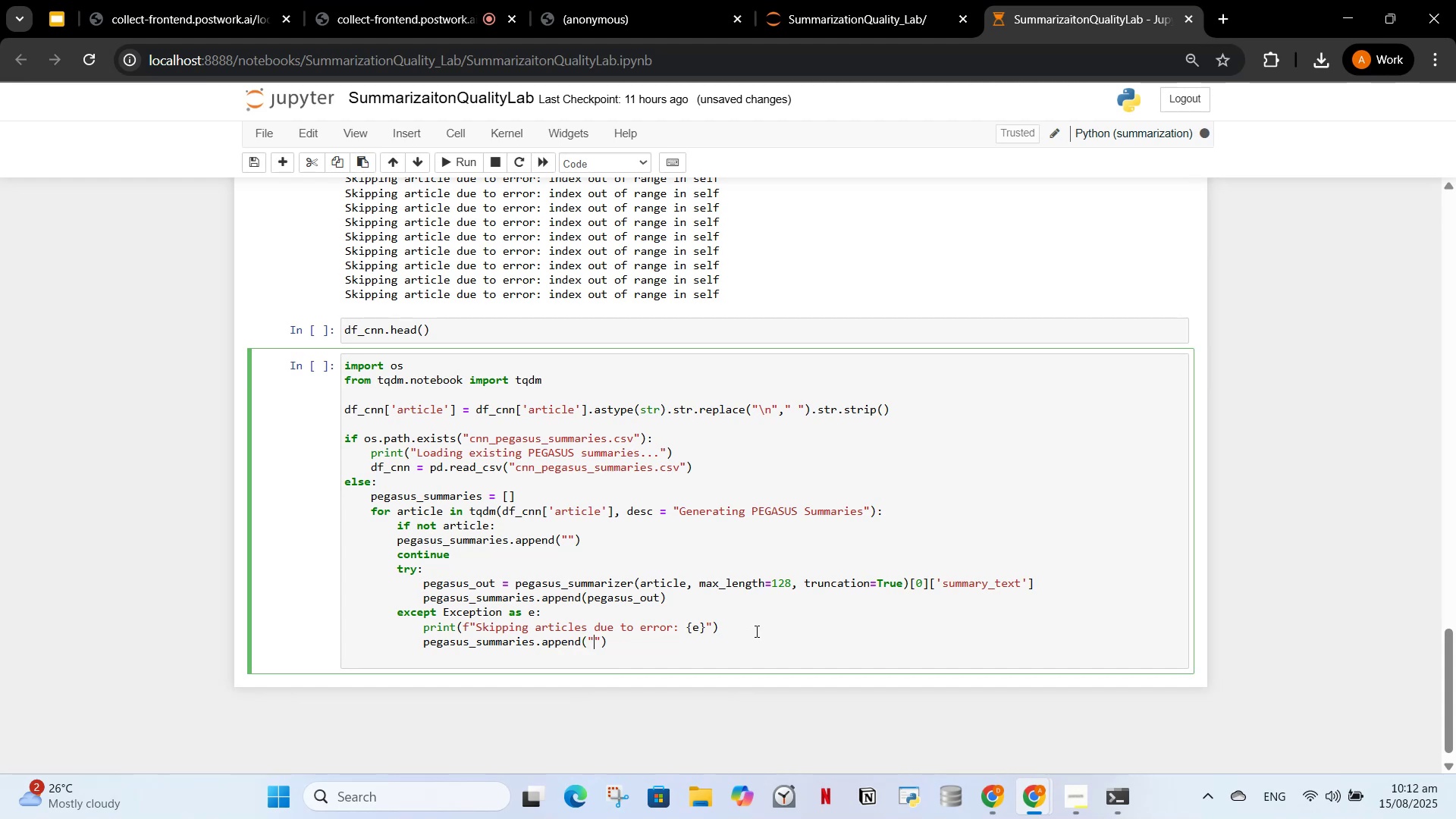 
key(ArrowRight)
 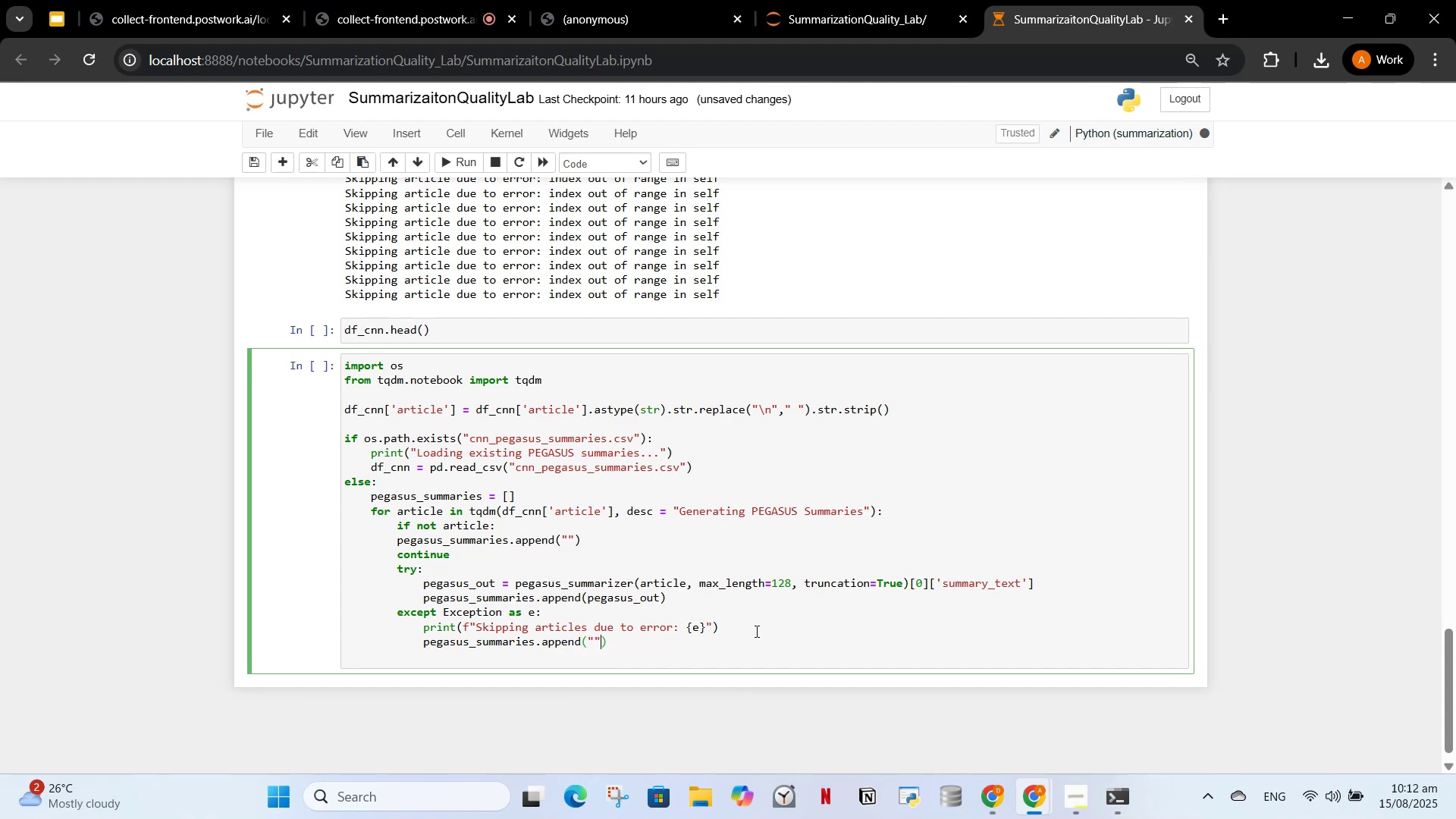 
key(ArrowRight)
 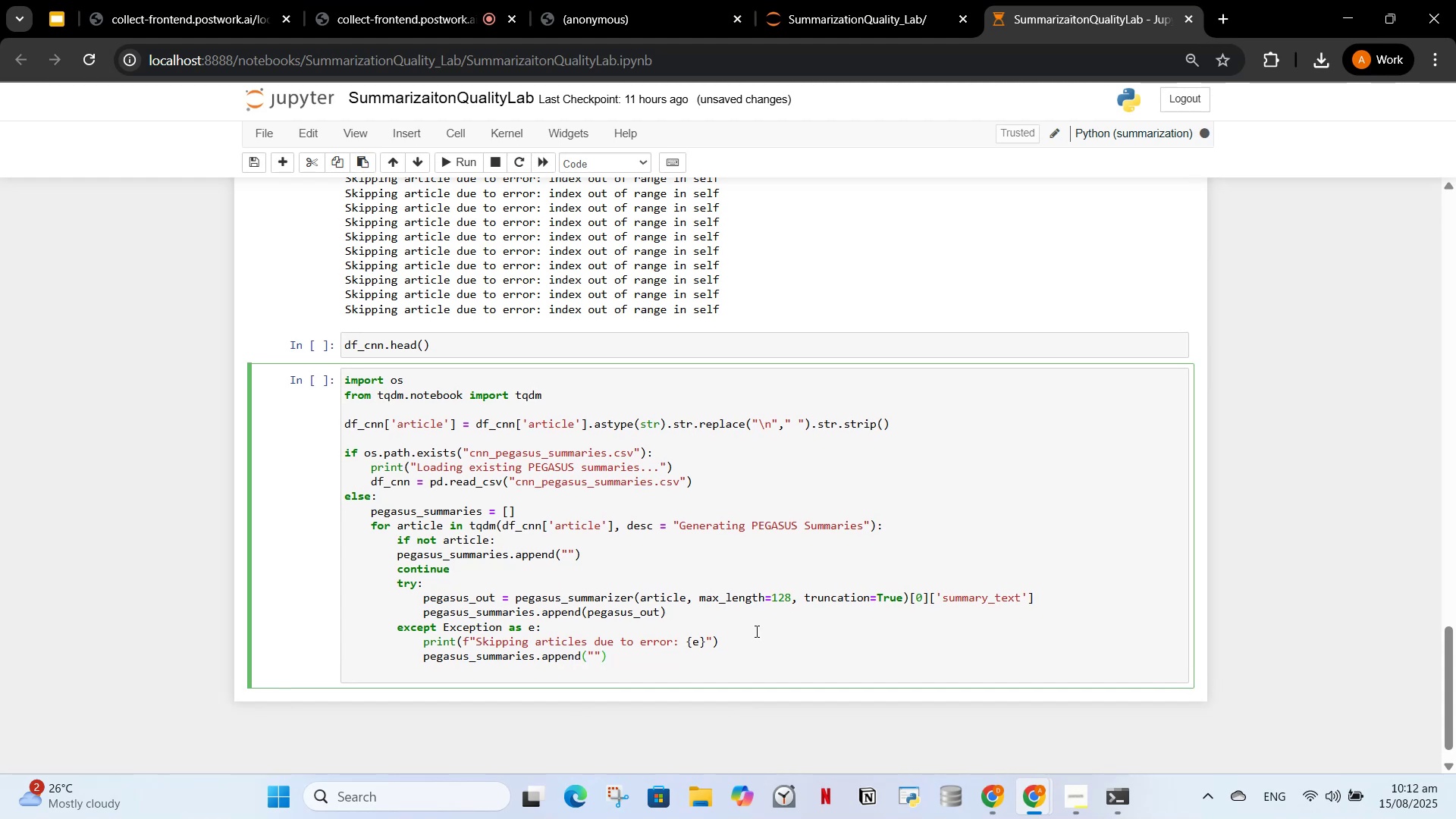 
scroll: coordinate [526, 476], scroll_direction: up, amount: 4.0
 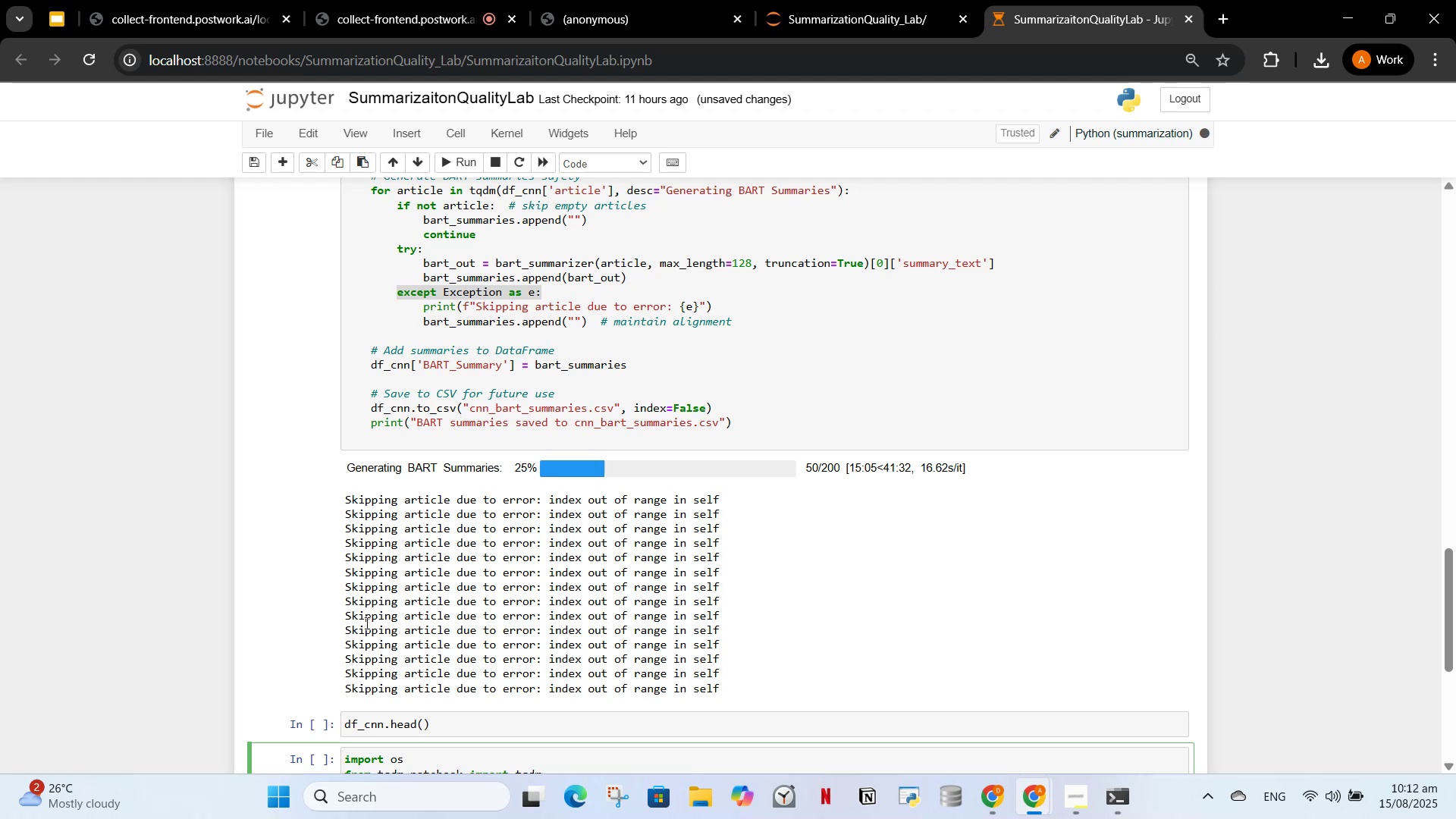 
wait(5.37)
 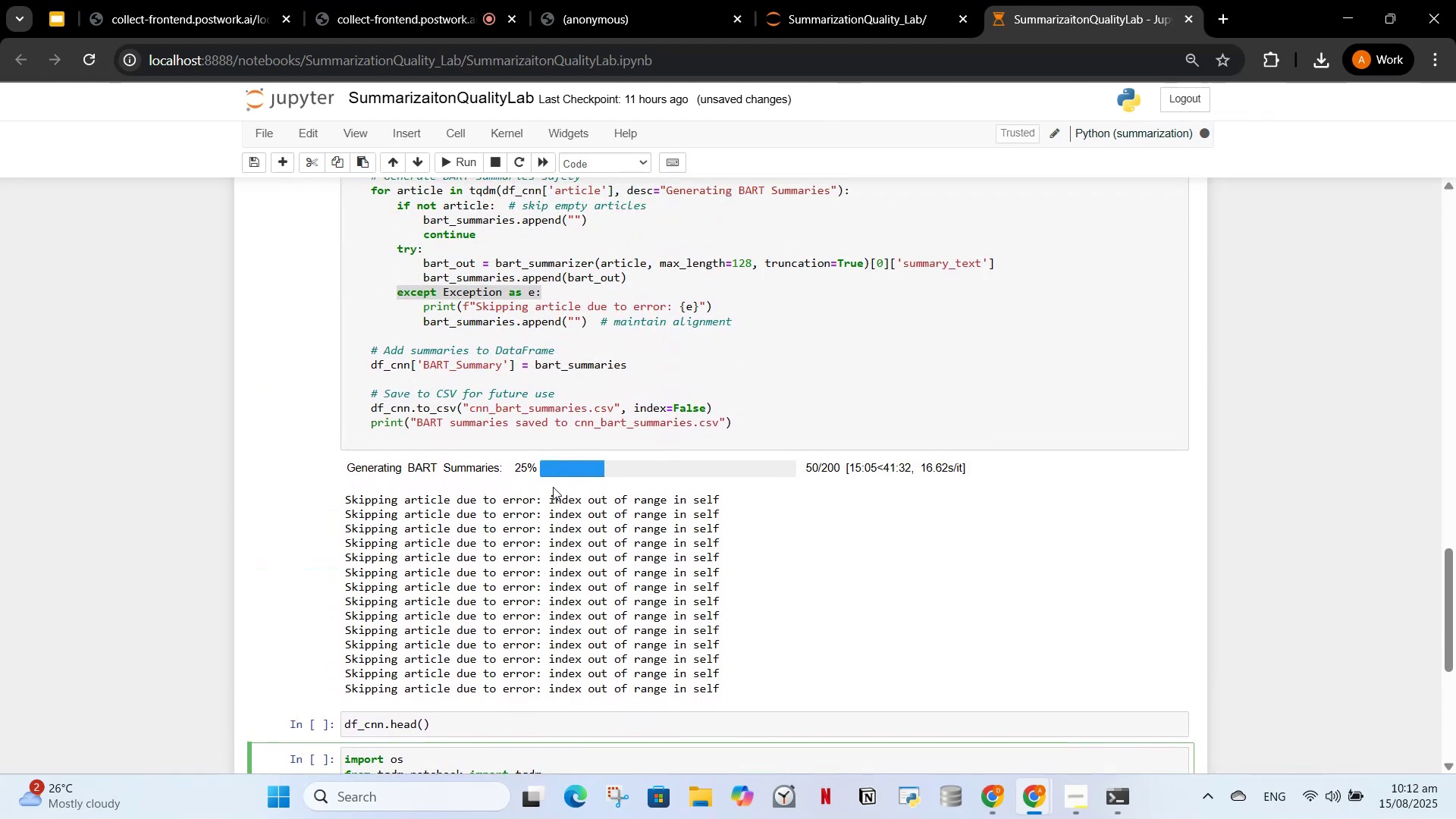 
scroll: coordinate [522, 325], scroll_direction: up, amount: 4.0
 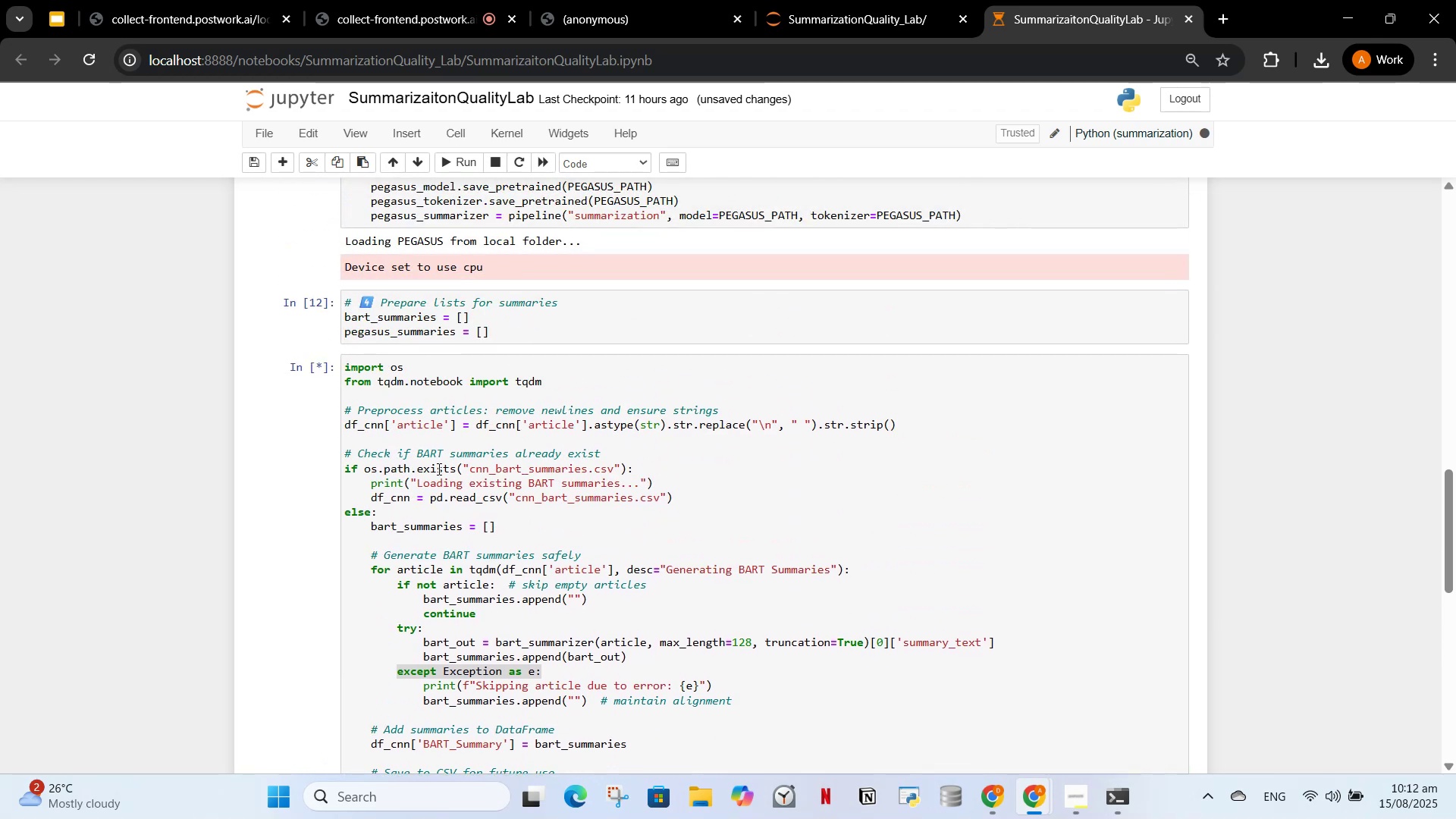 
scroll: coordinate [465, 485], scroll_direction: down, amount: 2.0
 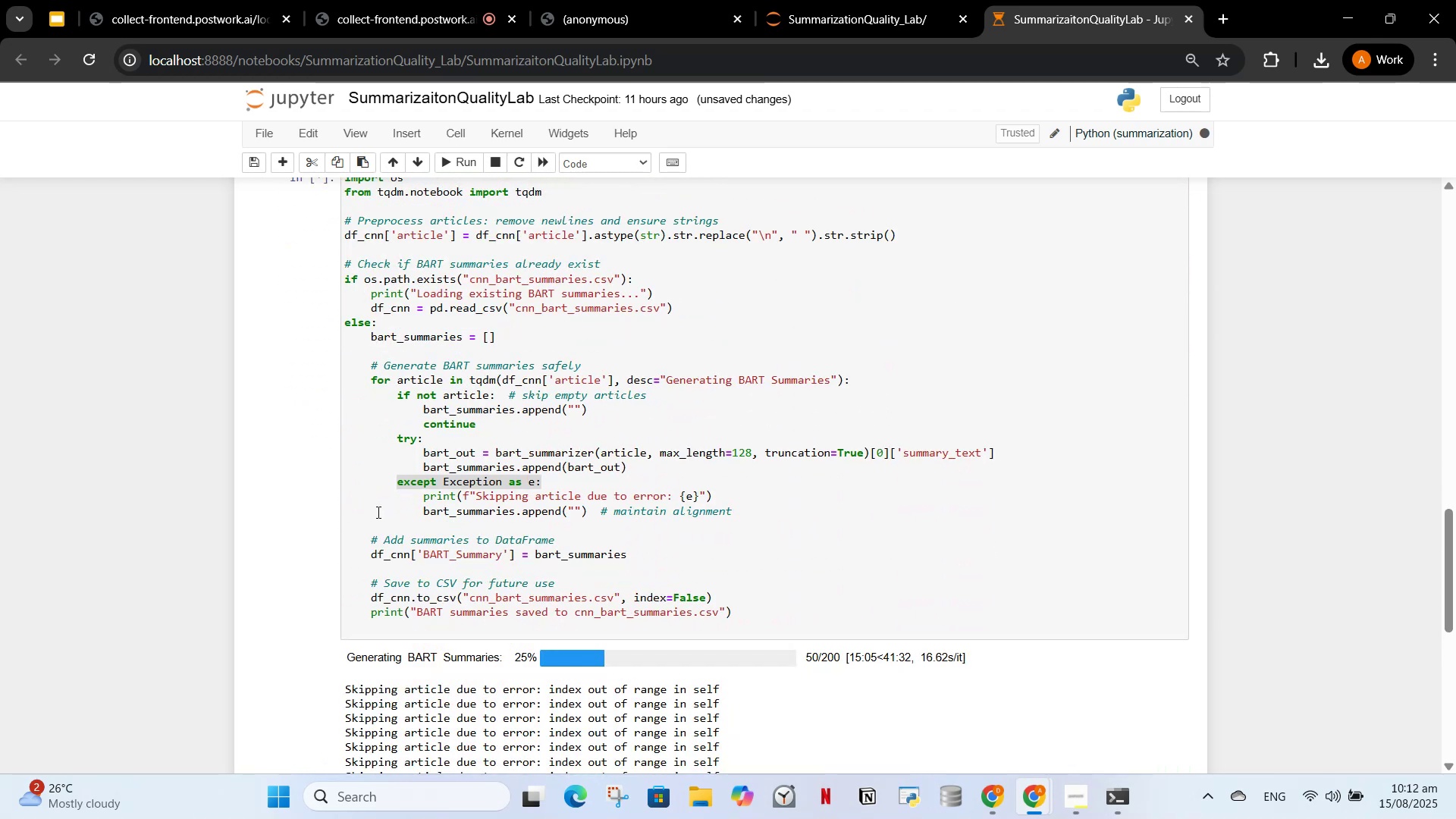 
left_click([377, 512])
 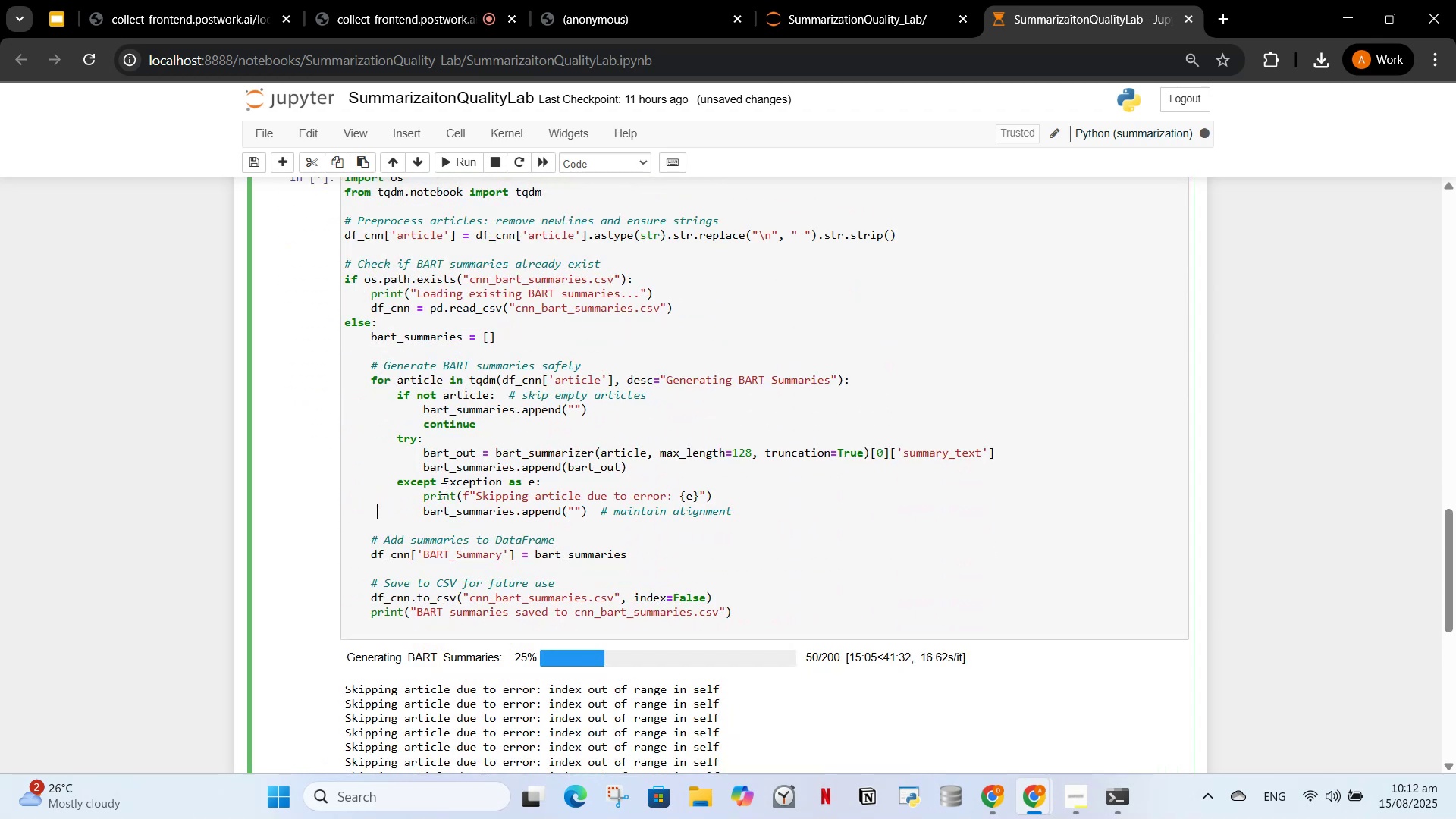 
scroll: coordinate [440, 489], scroll_direction: down, amount: 3.0
 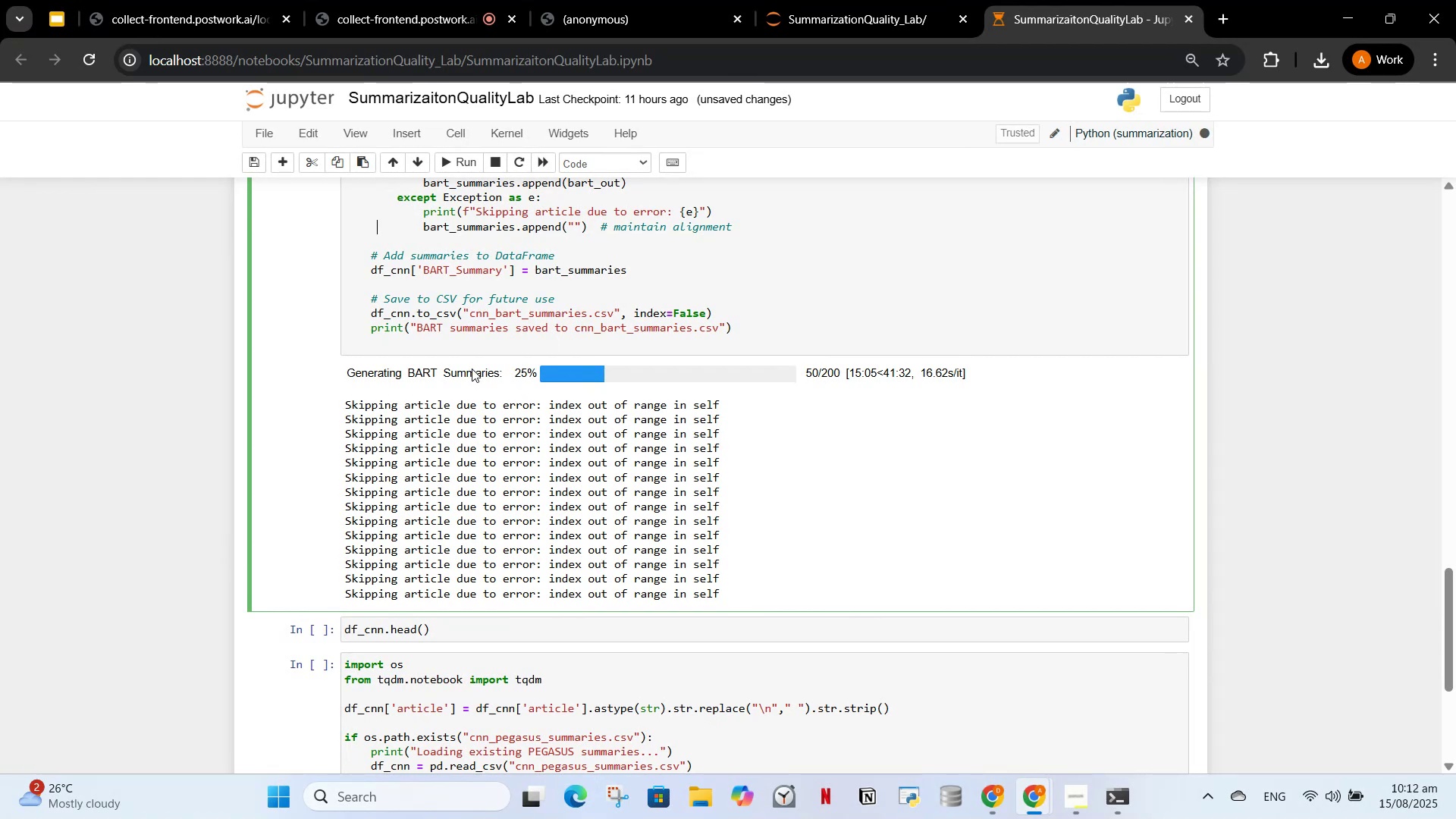 
wait(6.31)
 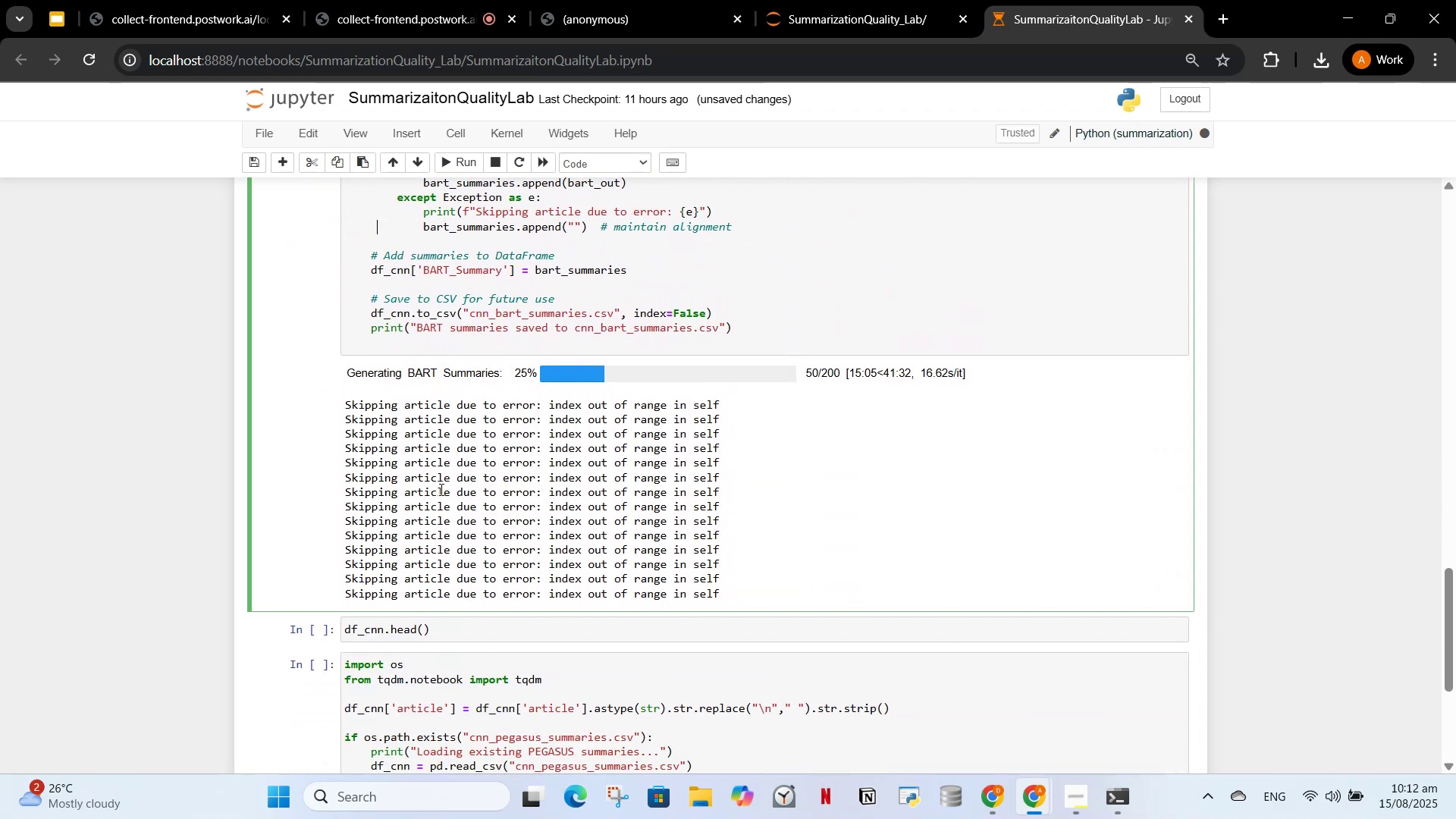 
scroll: coordinate [472, 376], scroll_direction: down, amount: 2.0
 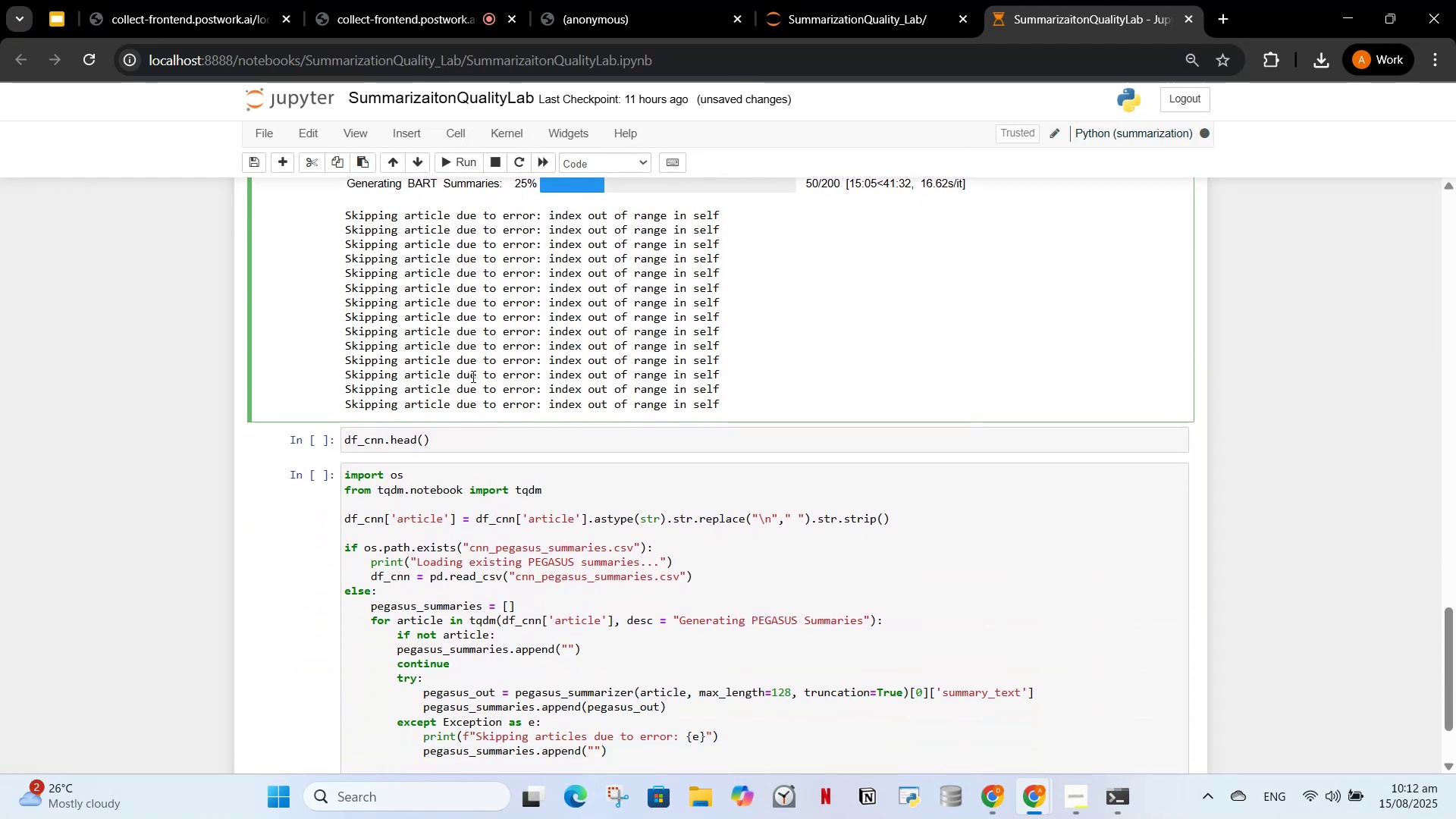 
scroll: coordinate [472, 376], scroll_direction: up, amount: 2.0
 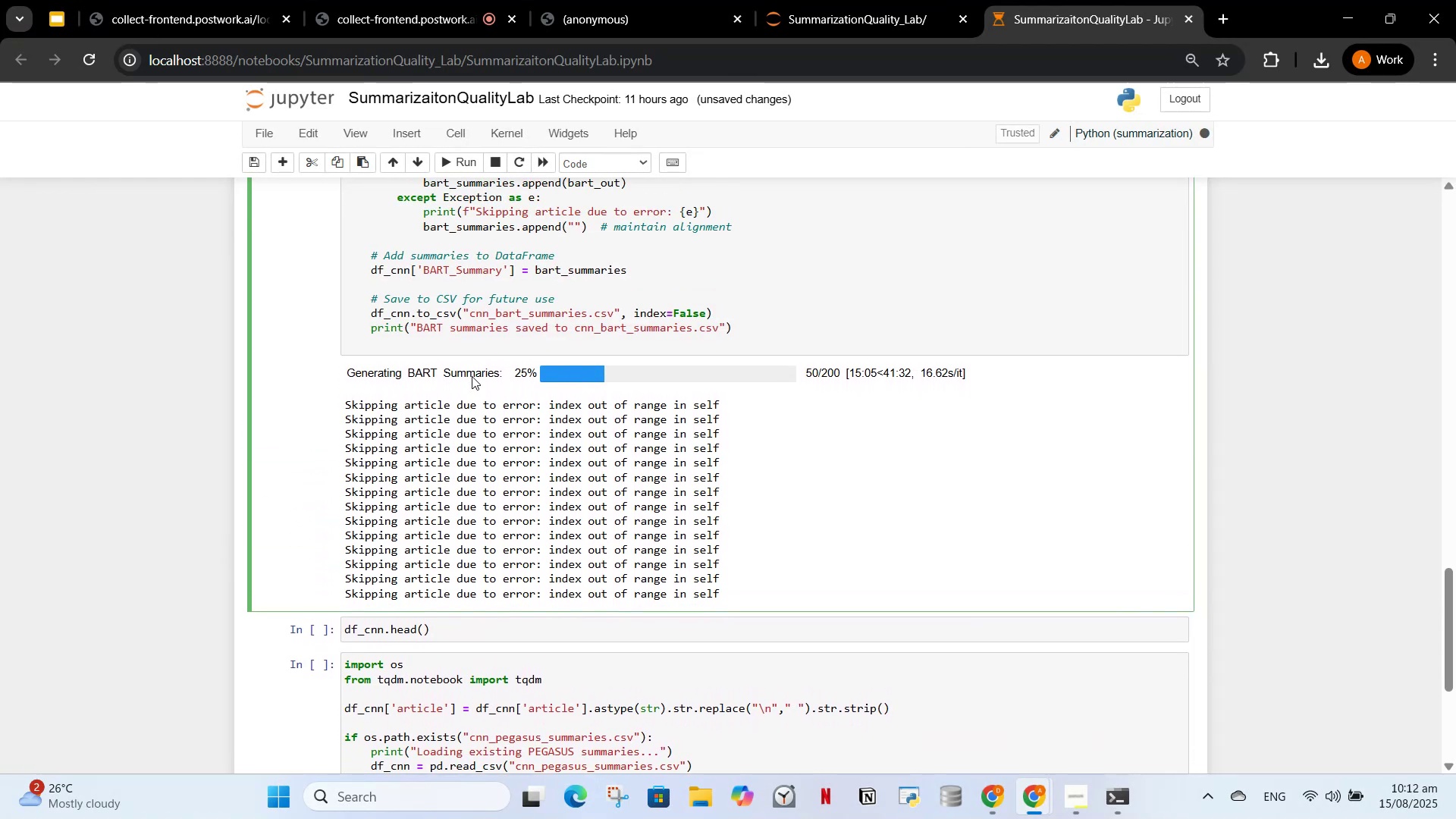 
scroll: coordinate [472, 376], scroll_direction: down, amount: 1.0
 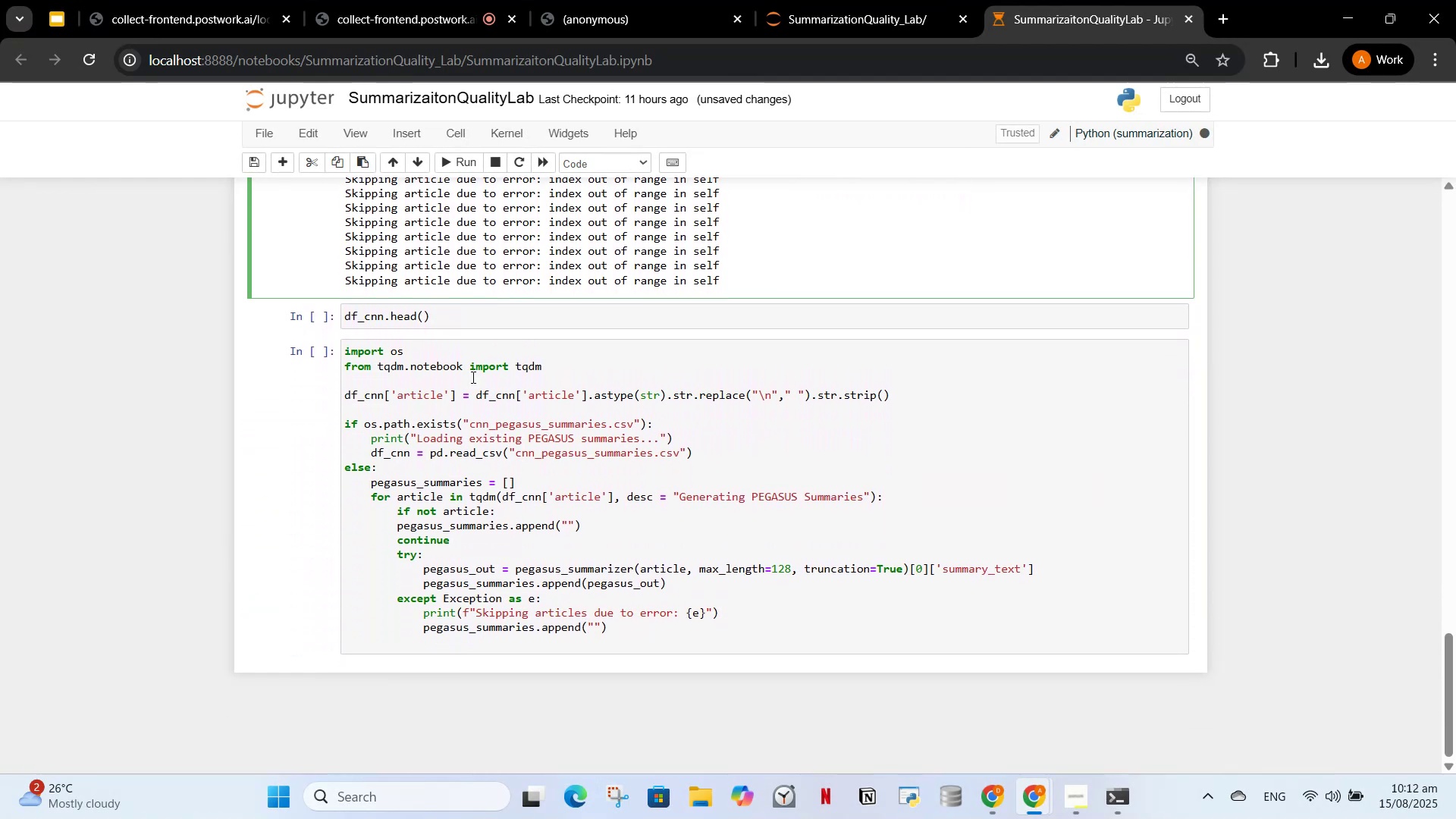 
scroll: coordinate [480, 375], scroll_direction: up, amount: 7.0
 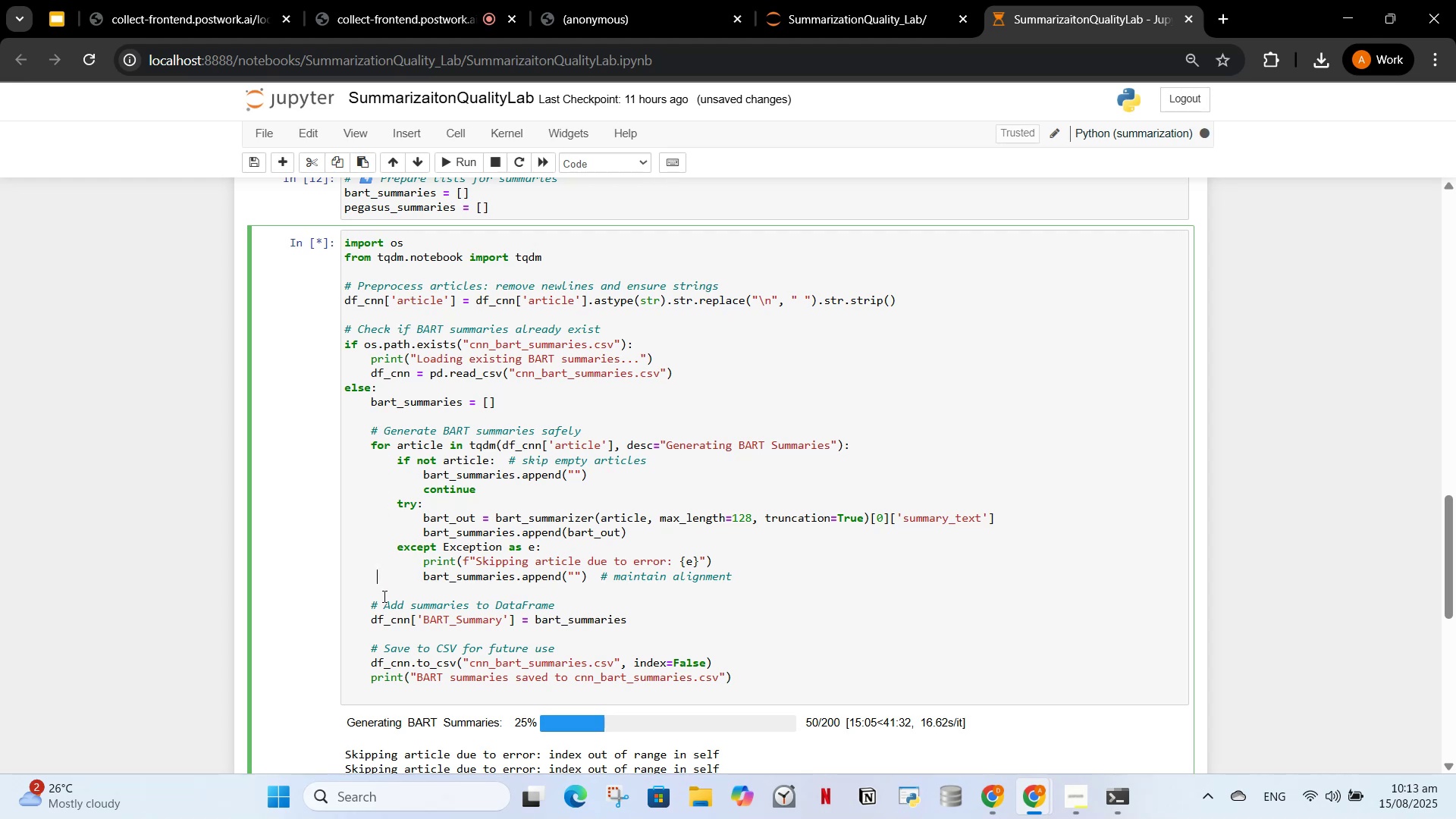 
wait(5.04)
 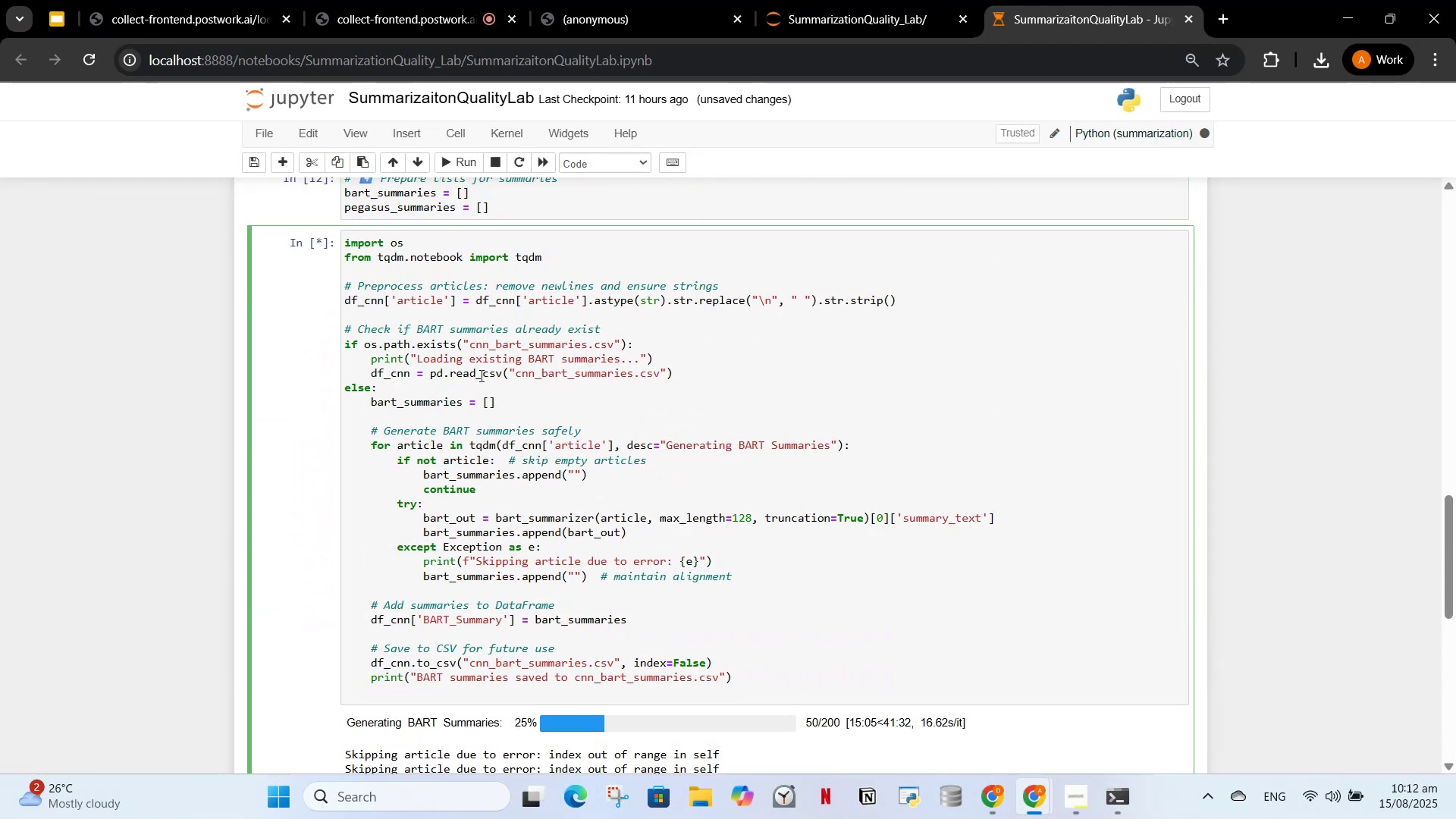 
left_click([366, 605])
 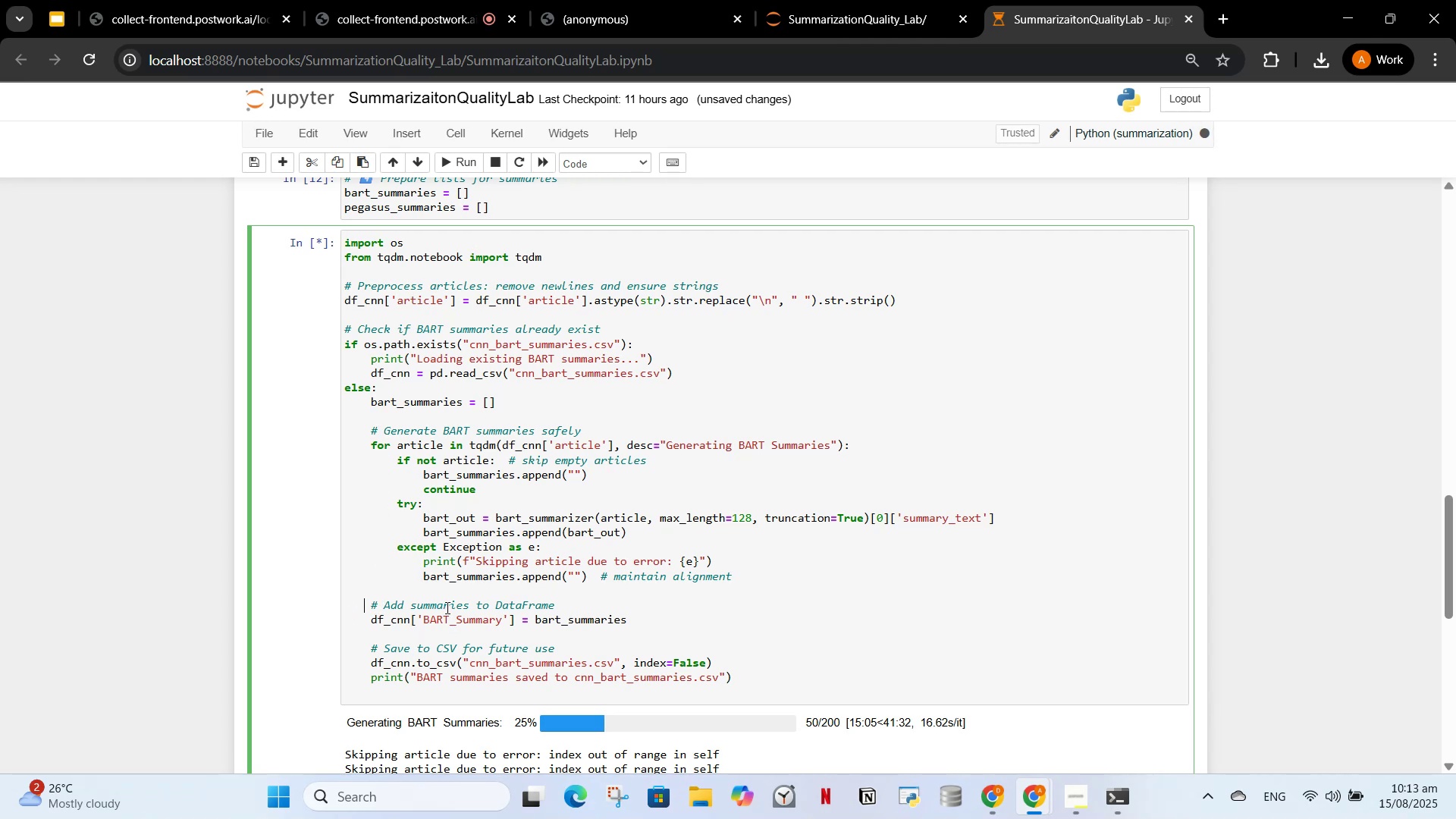 
scroll: coordinate [447, 567], scroll_direction: down, amount: 8.0
 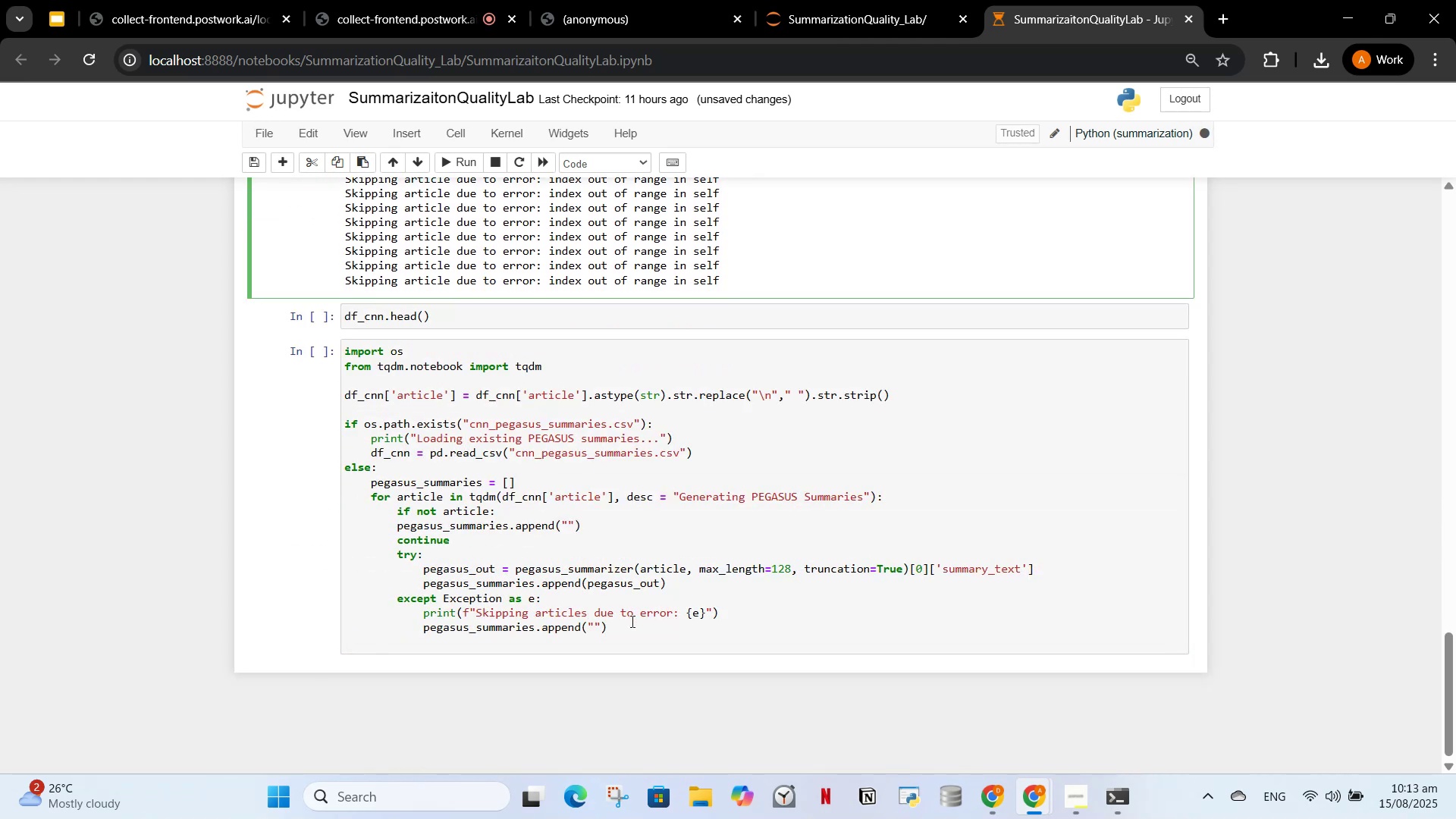 
left_click([630, 639])
 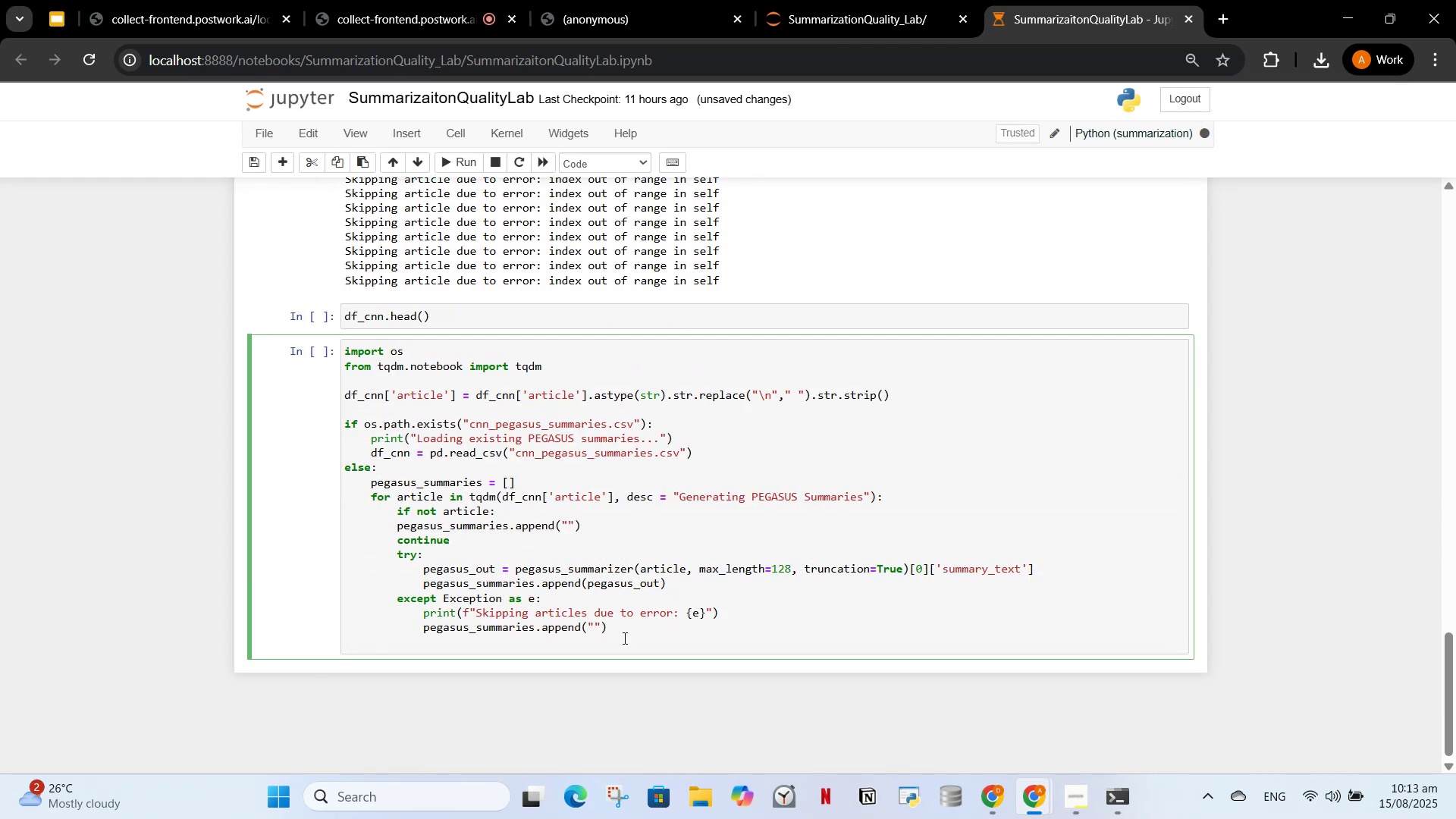 
key(Backspace)
 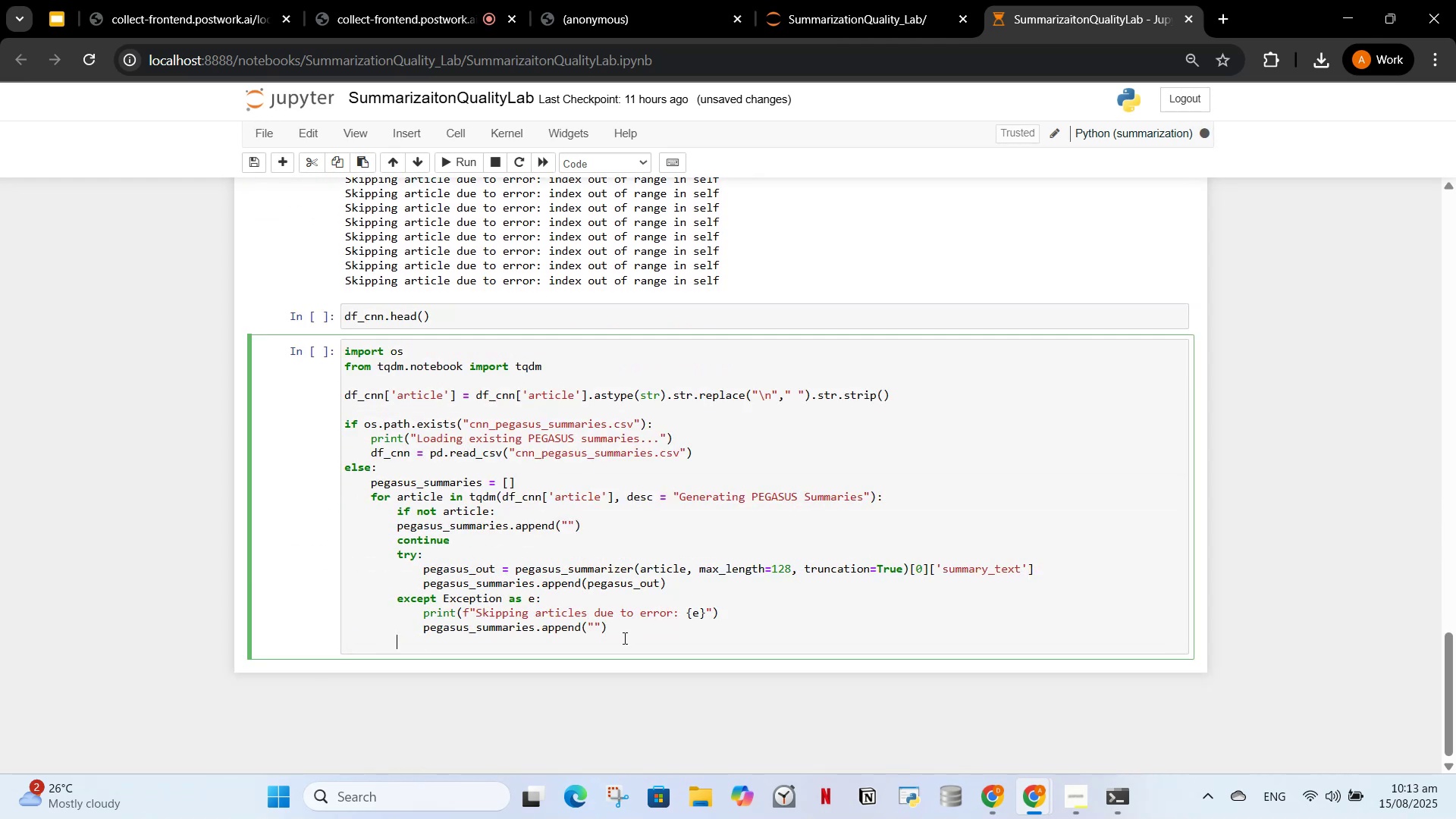 
key(Backspace)
 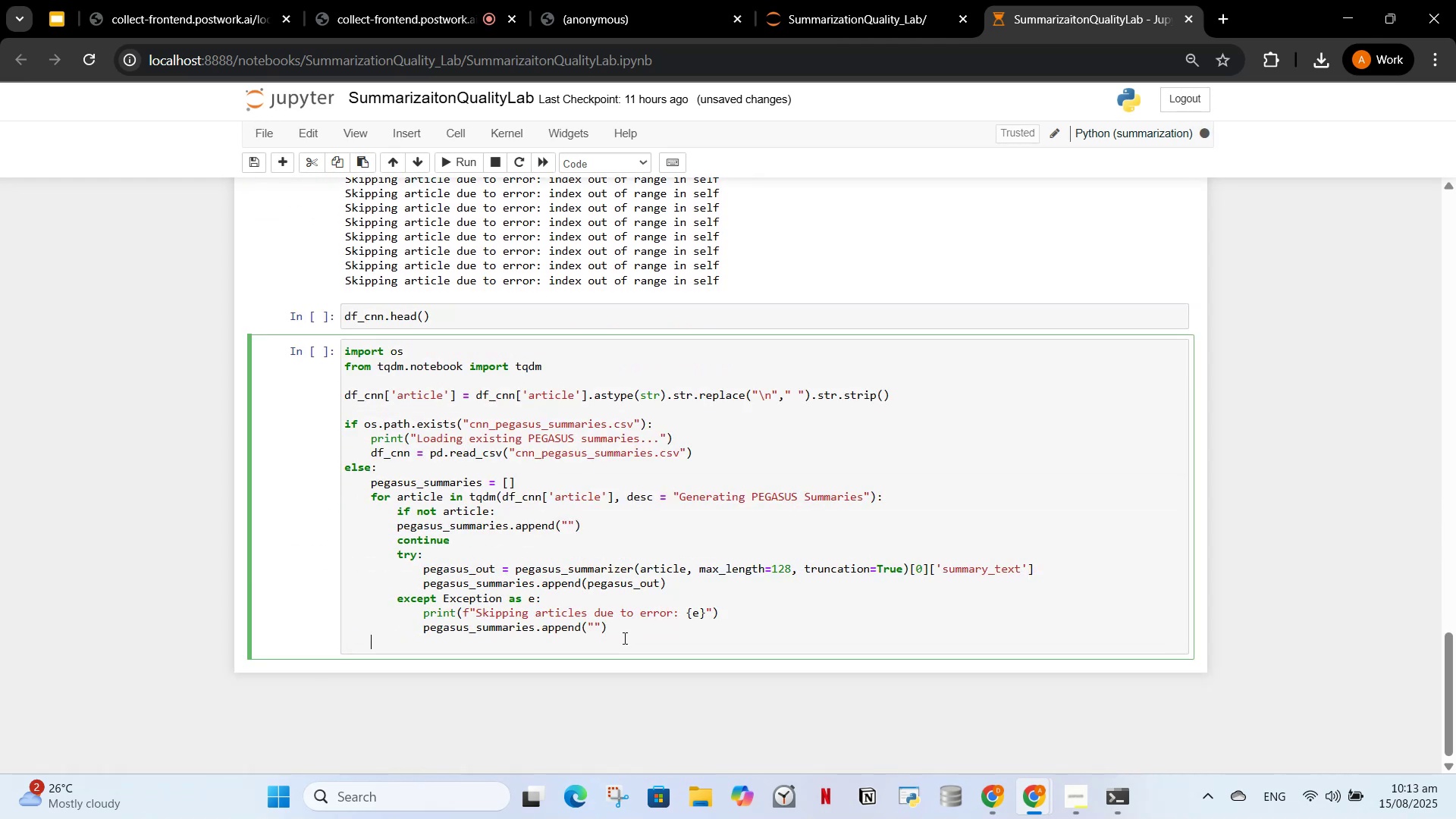 
key(Enter)
 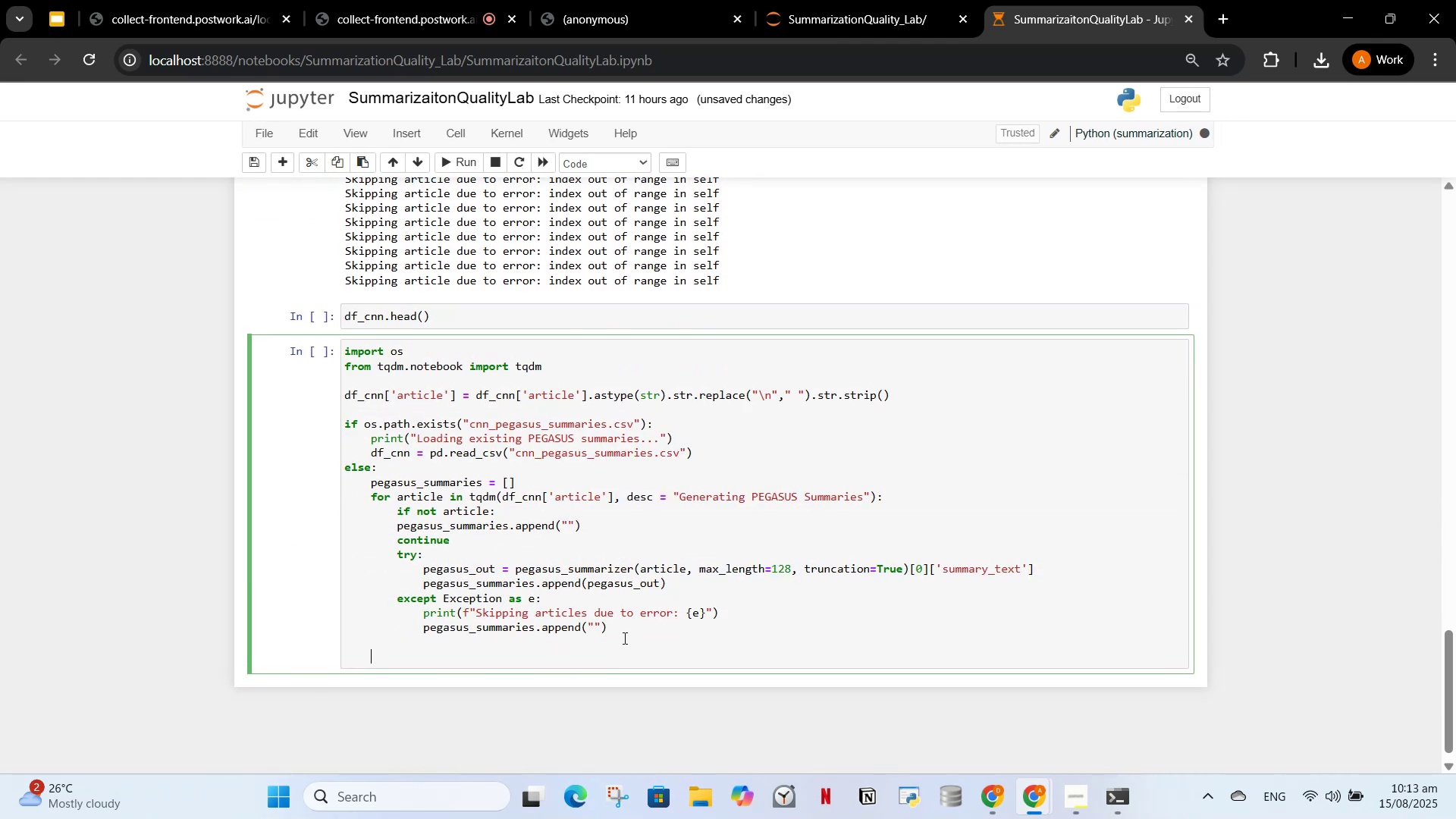 
type(df)
 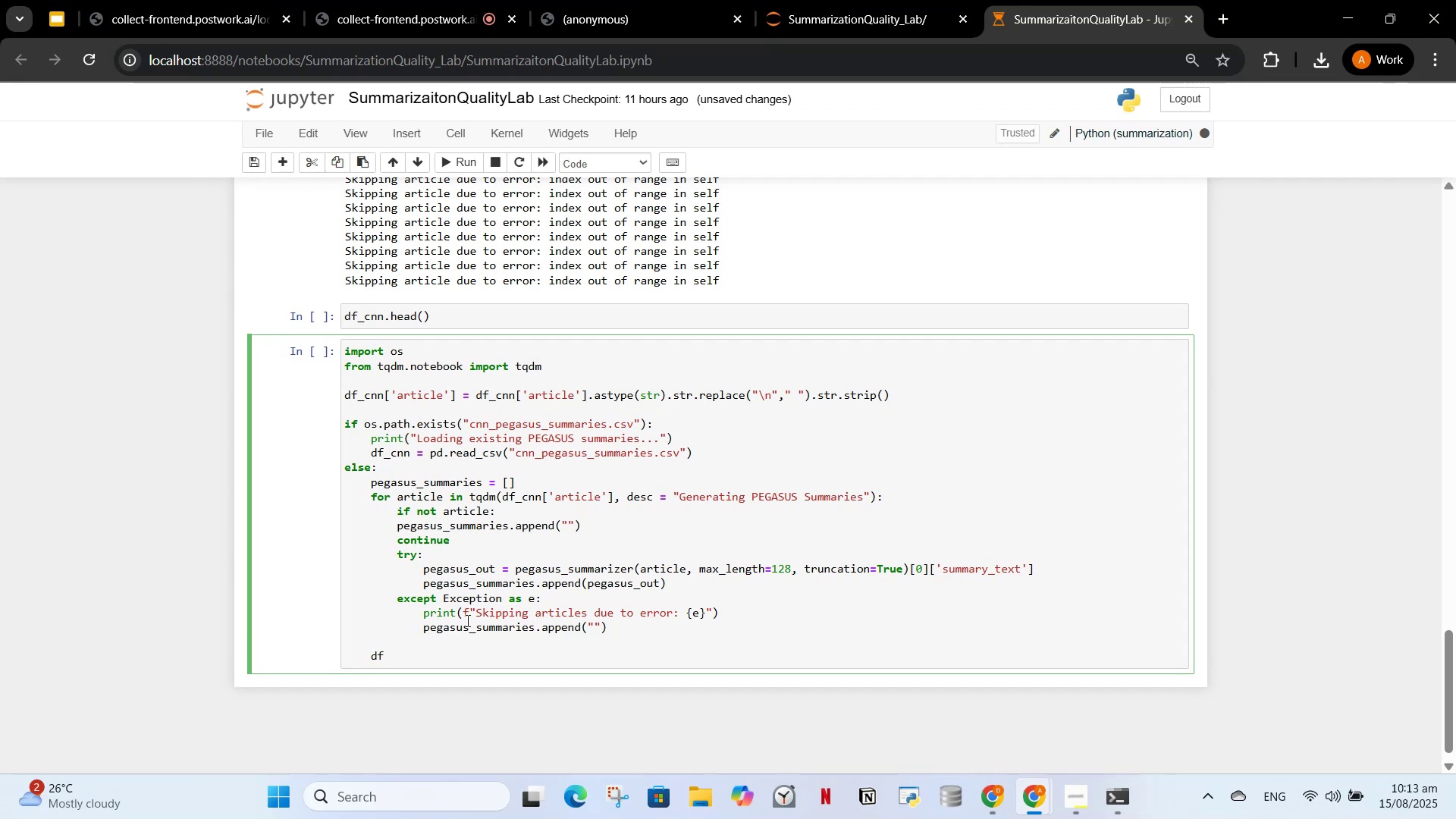 
scroll: coordinate [441, 575], scroll_direction: up, amount: 7.0
 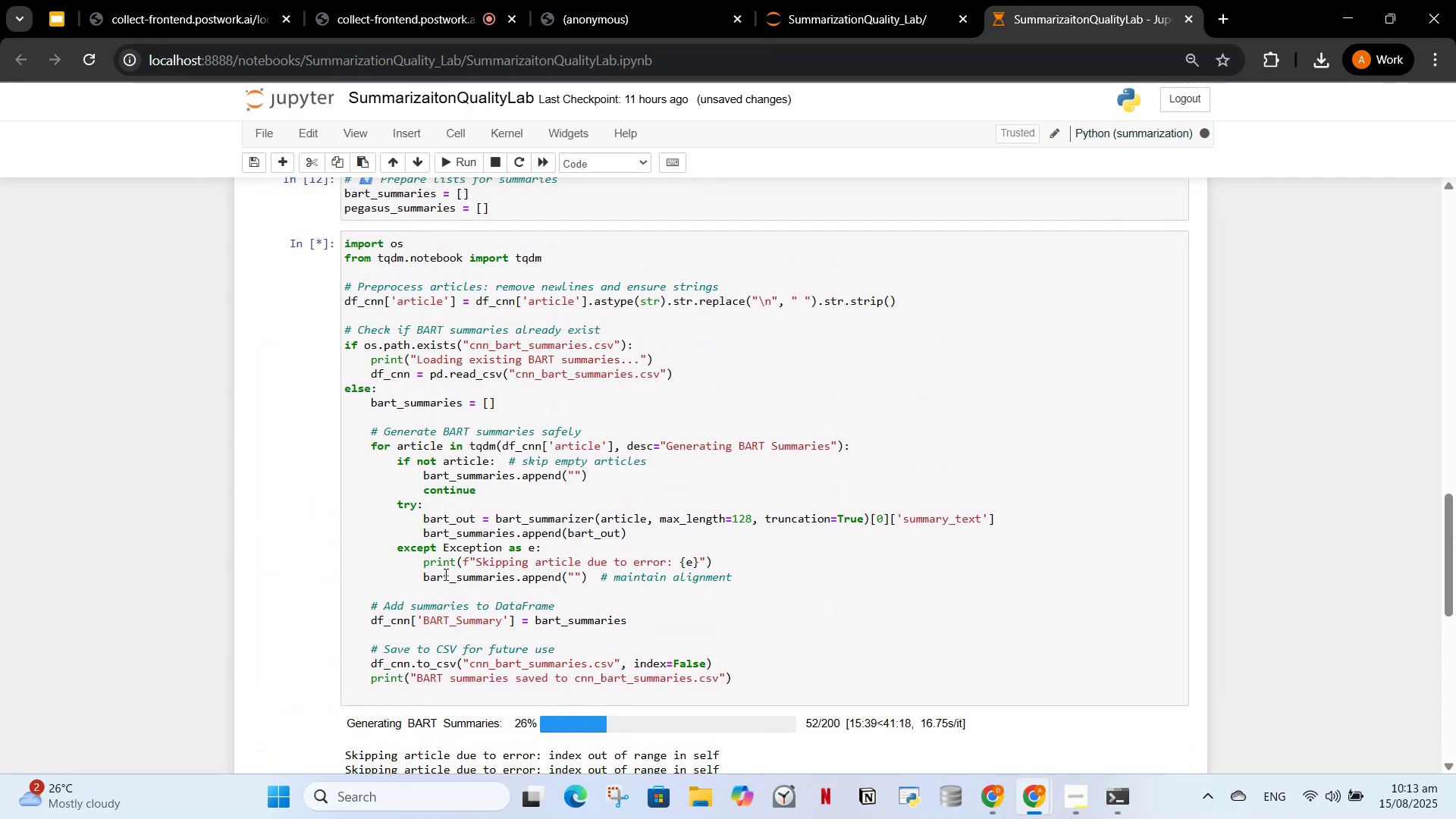 
scroll: coordinate [451, 573], scroll_direction: down, amount: 7.0
 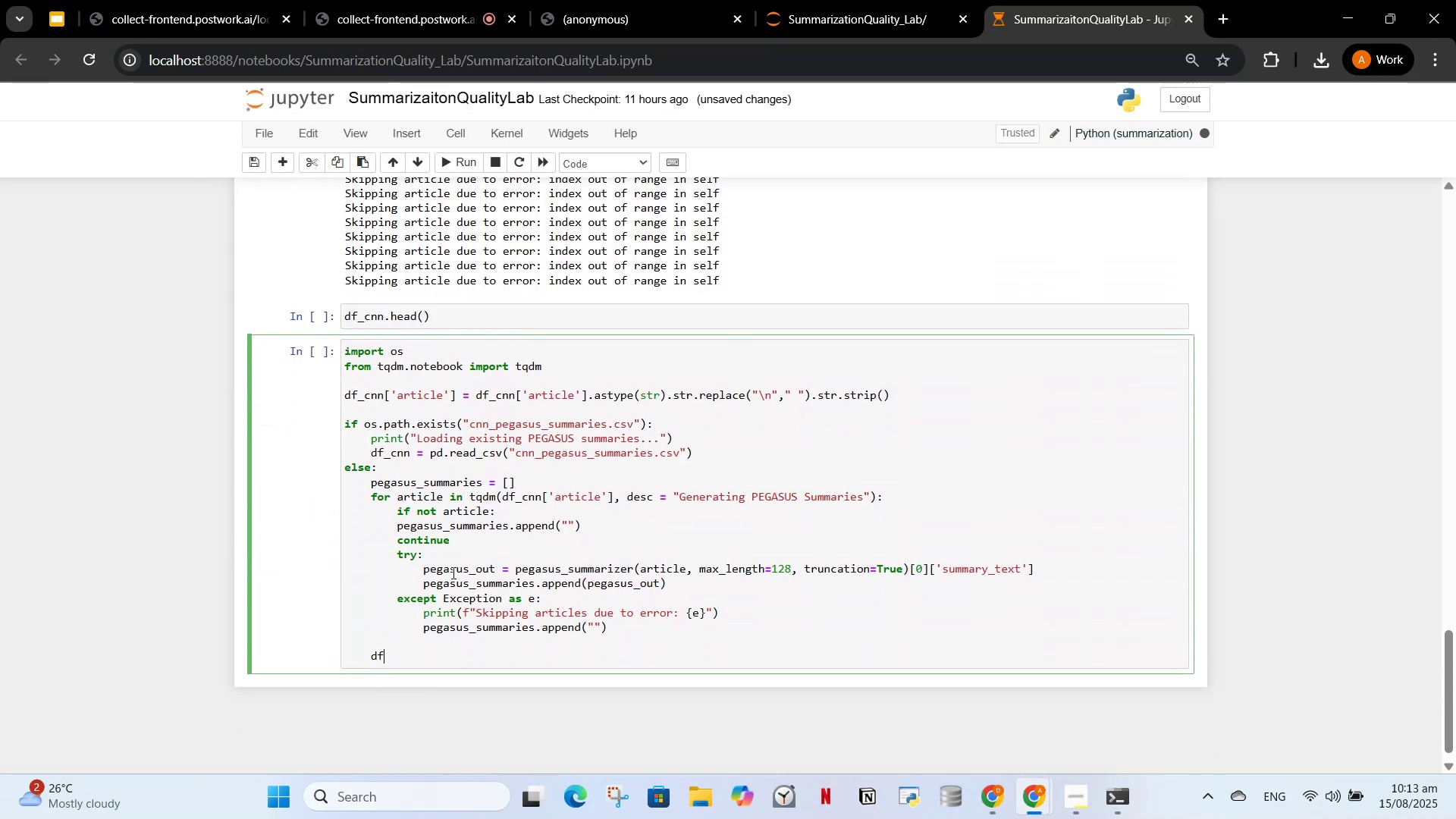 
type(_cnn['PEGASUS s)
key(Backspace)
key(Backspace)
type(_)
 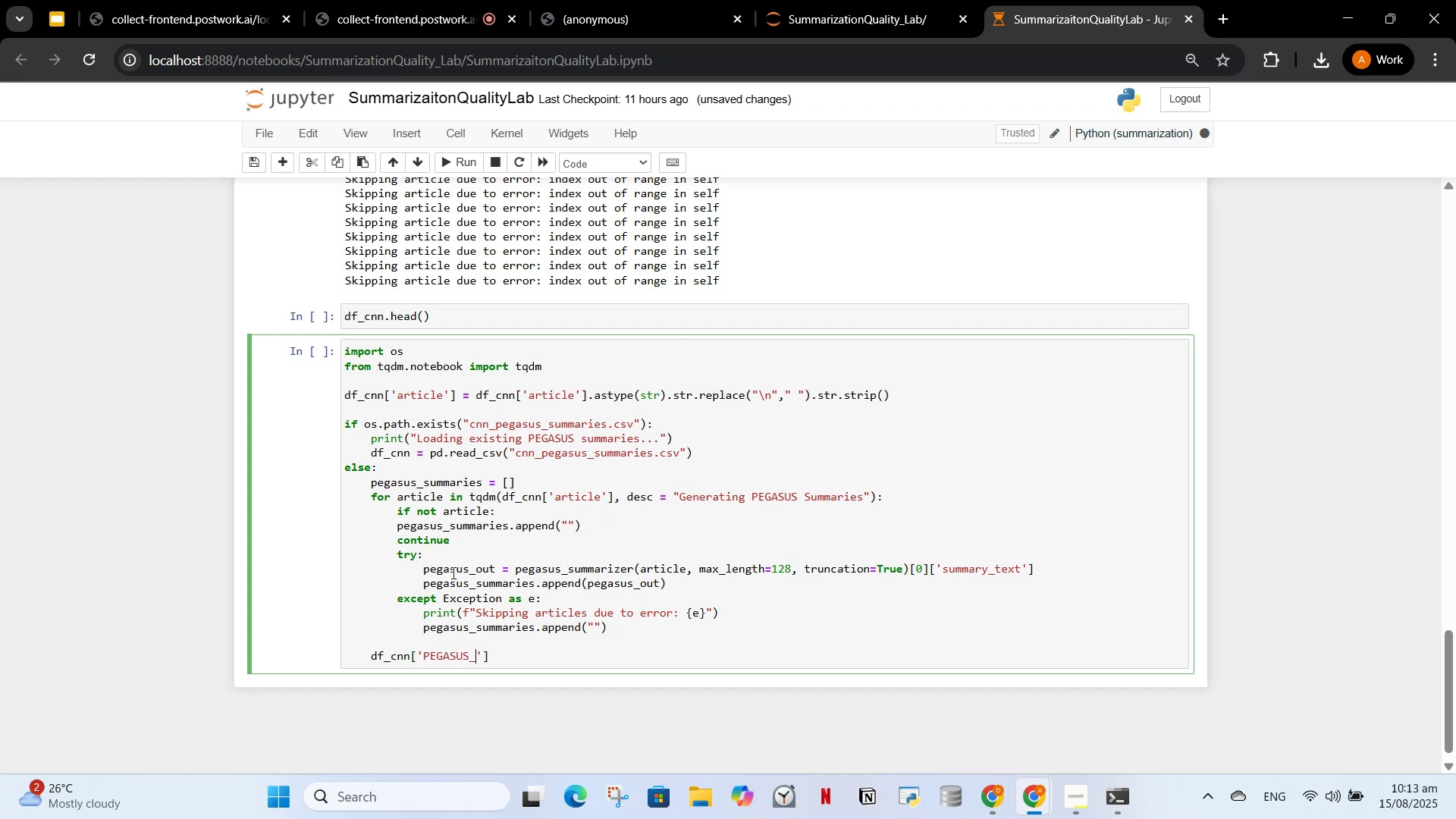 
scroll: coordinate [330, 475], scroll_direction: up, amount: 4.0
 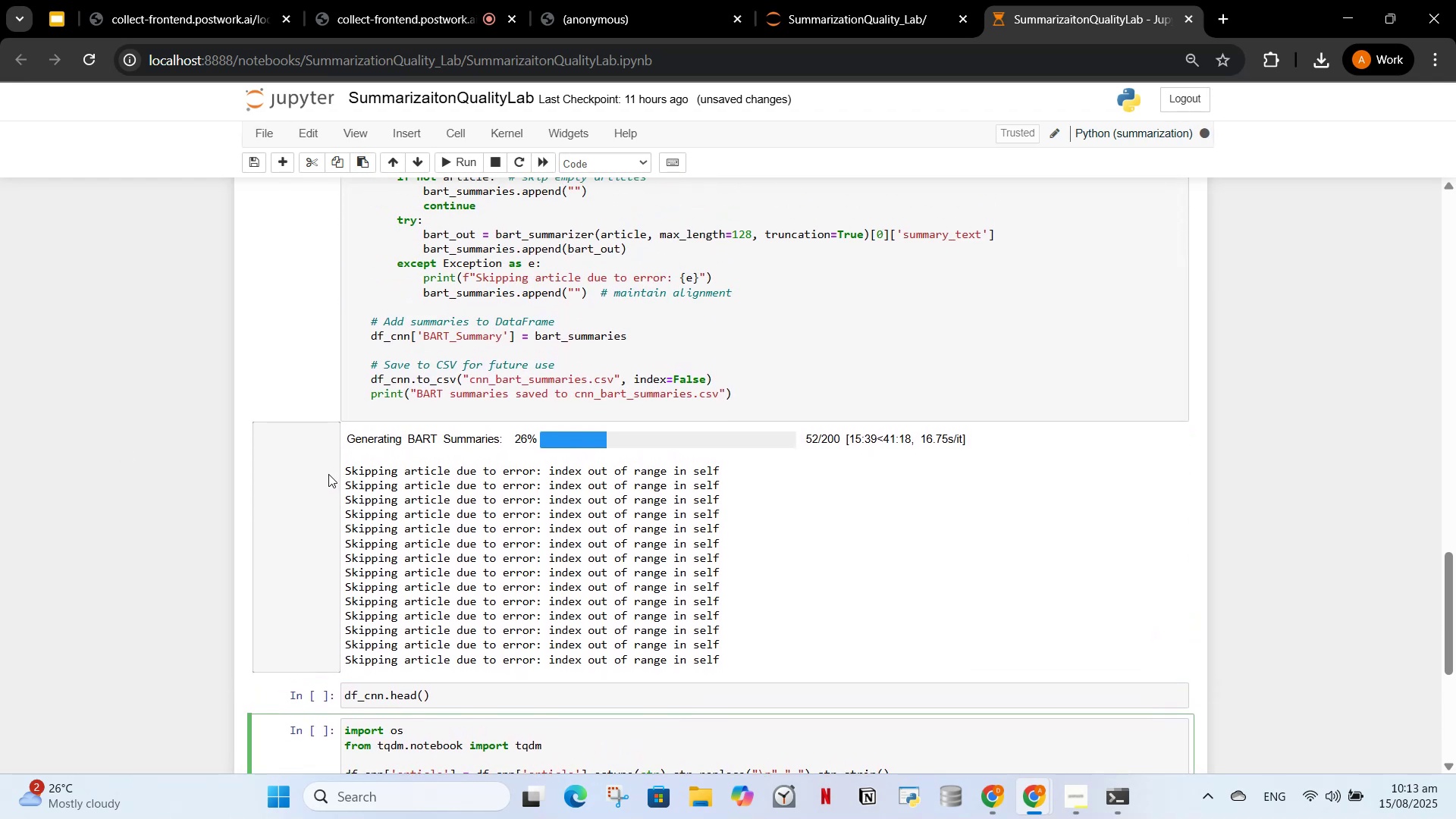 
scroll: coordinate [325, 472], scroll_direction: down, amount: 4.0
 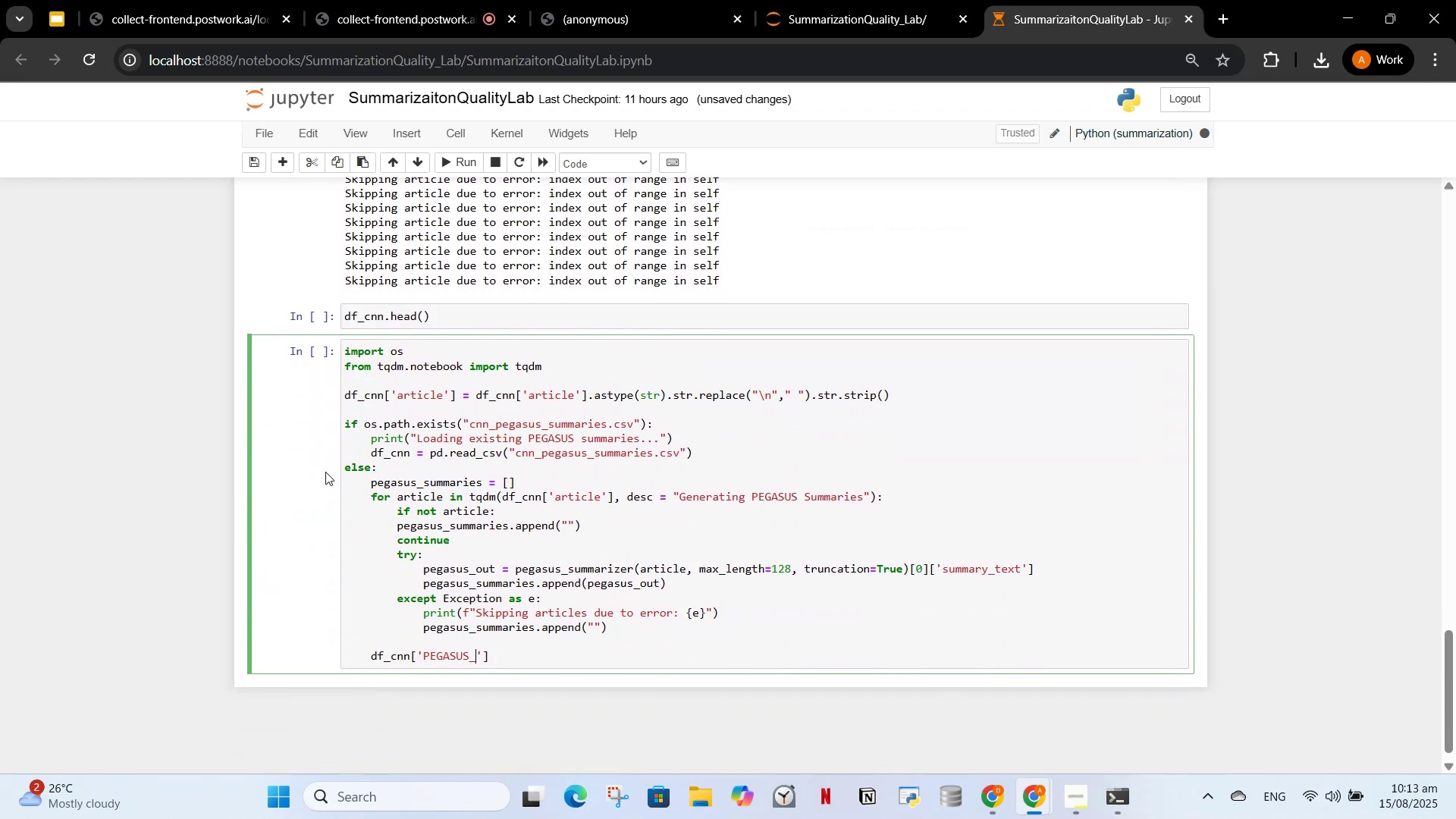 
type(Summary)
 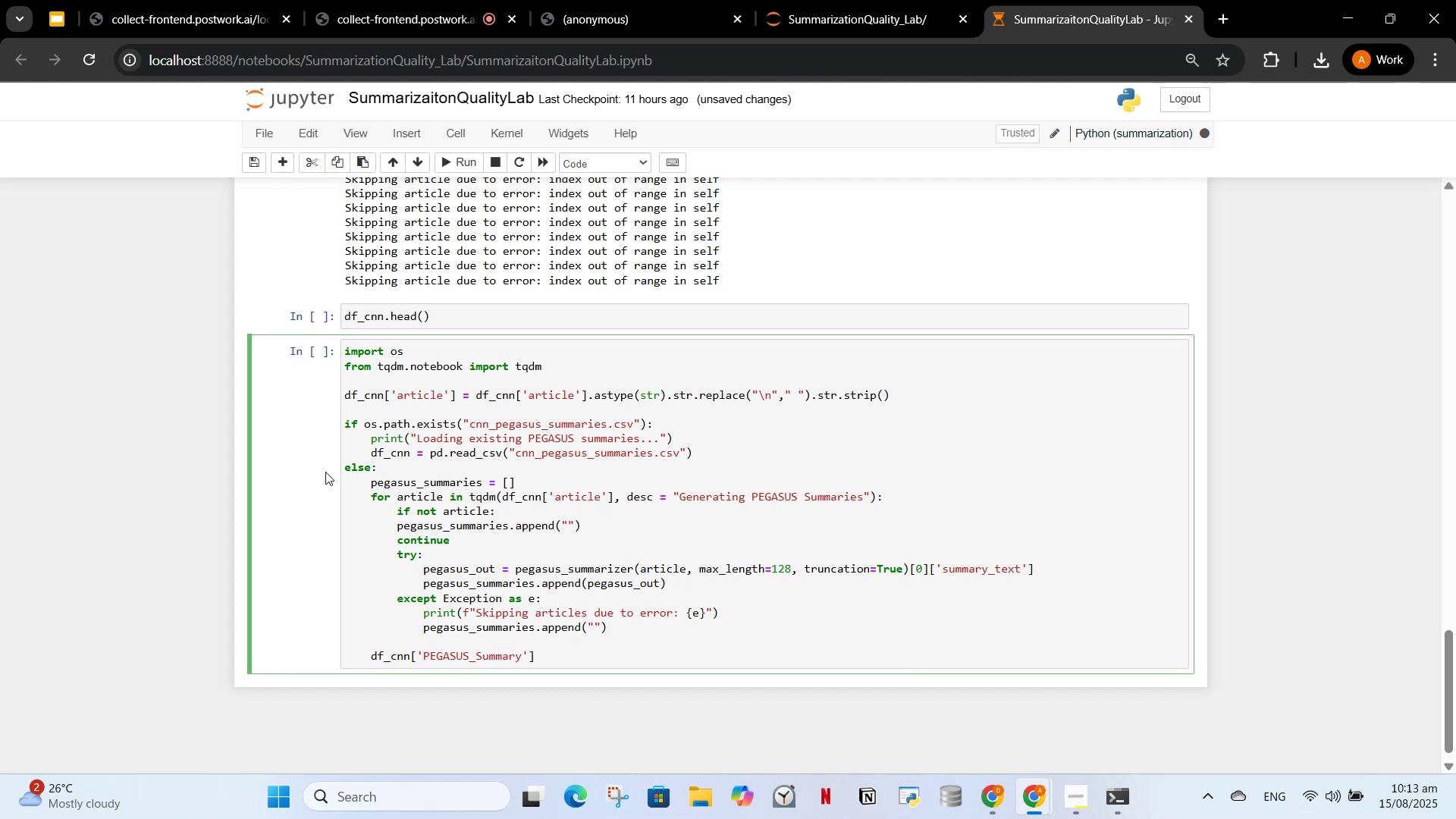 
key(ArrowRight)
 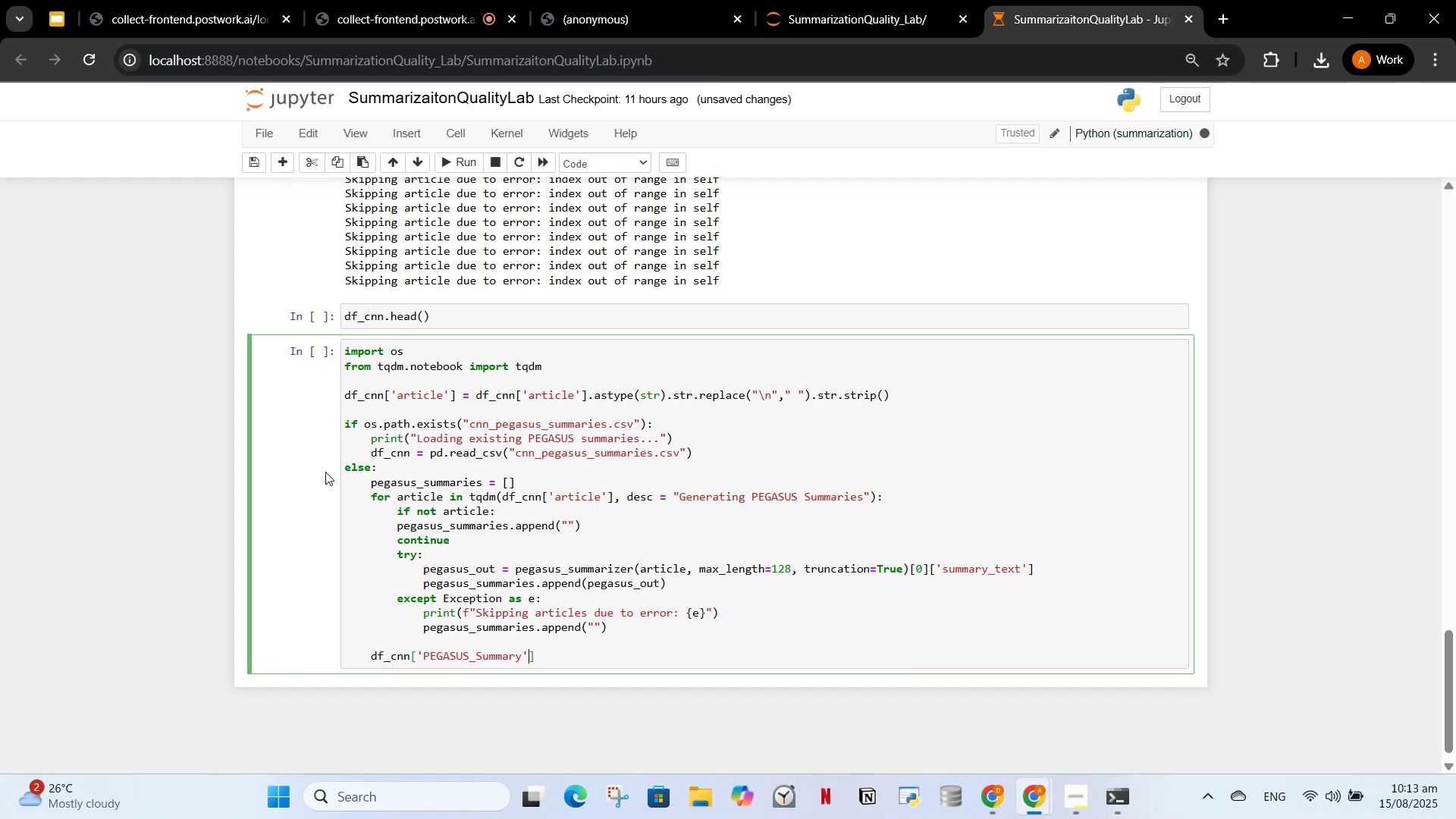 
key(ArrowRight)
 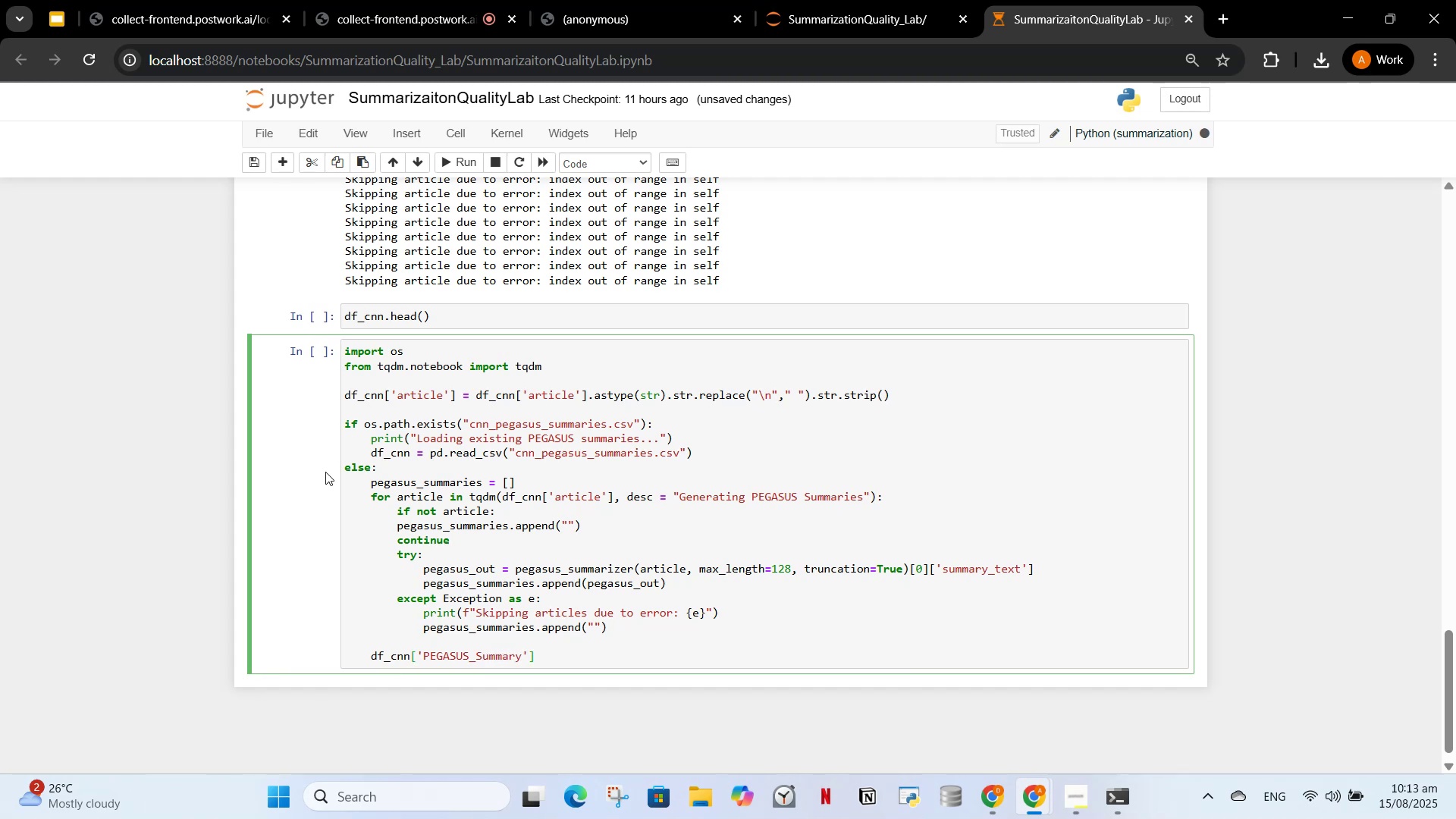 
key(Space)
 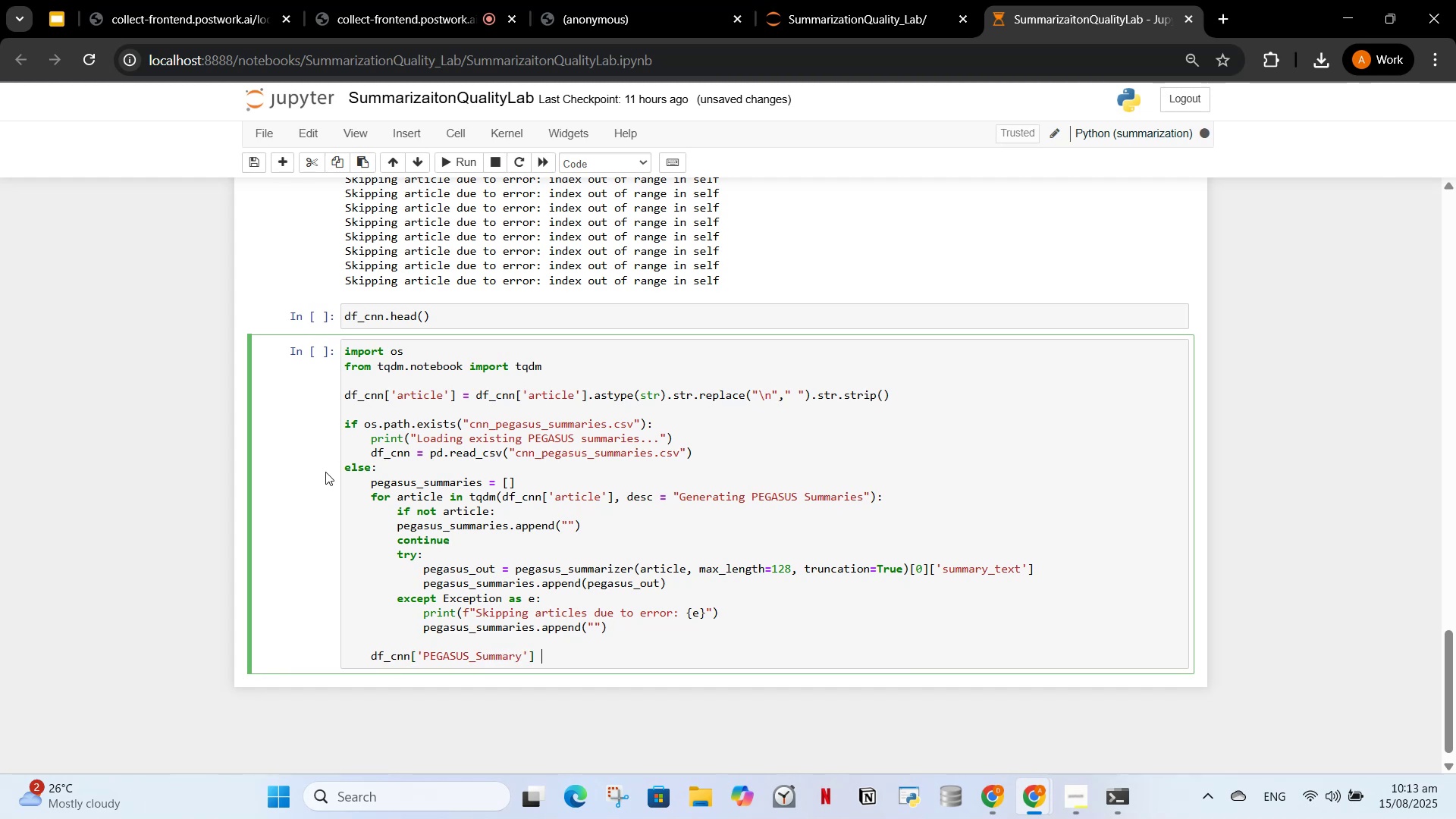 
key(Equal)
 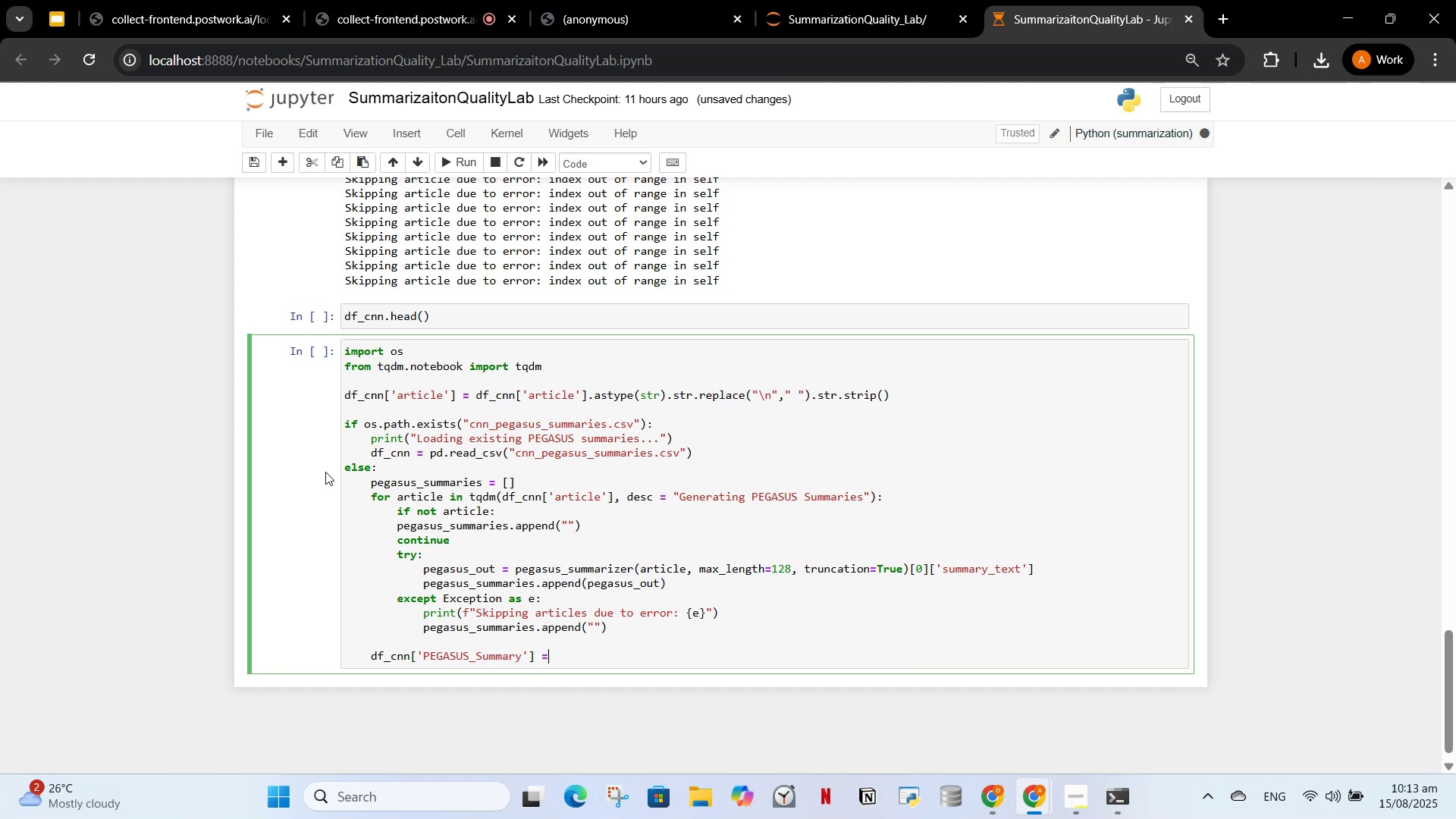 
key(Space)
 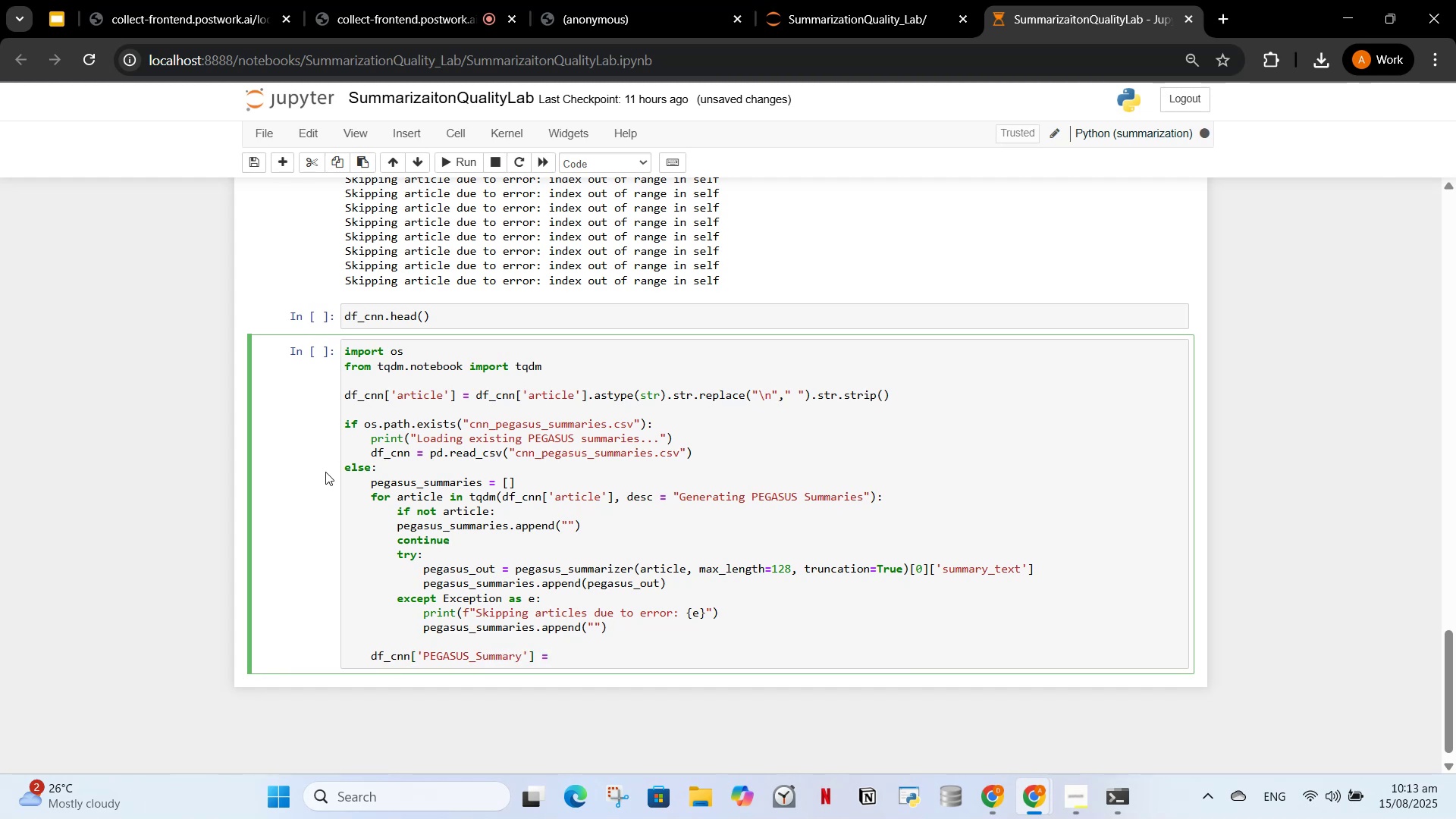 
scroll: coordinate [378, 453], scroll_direction: up, amount: 4.0
 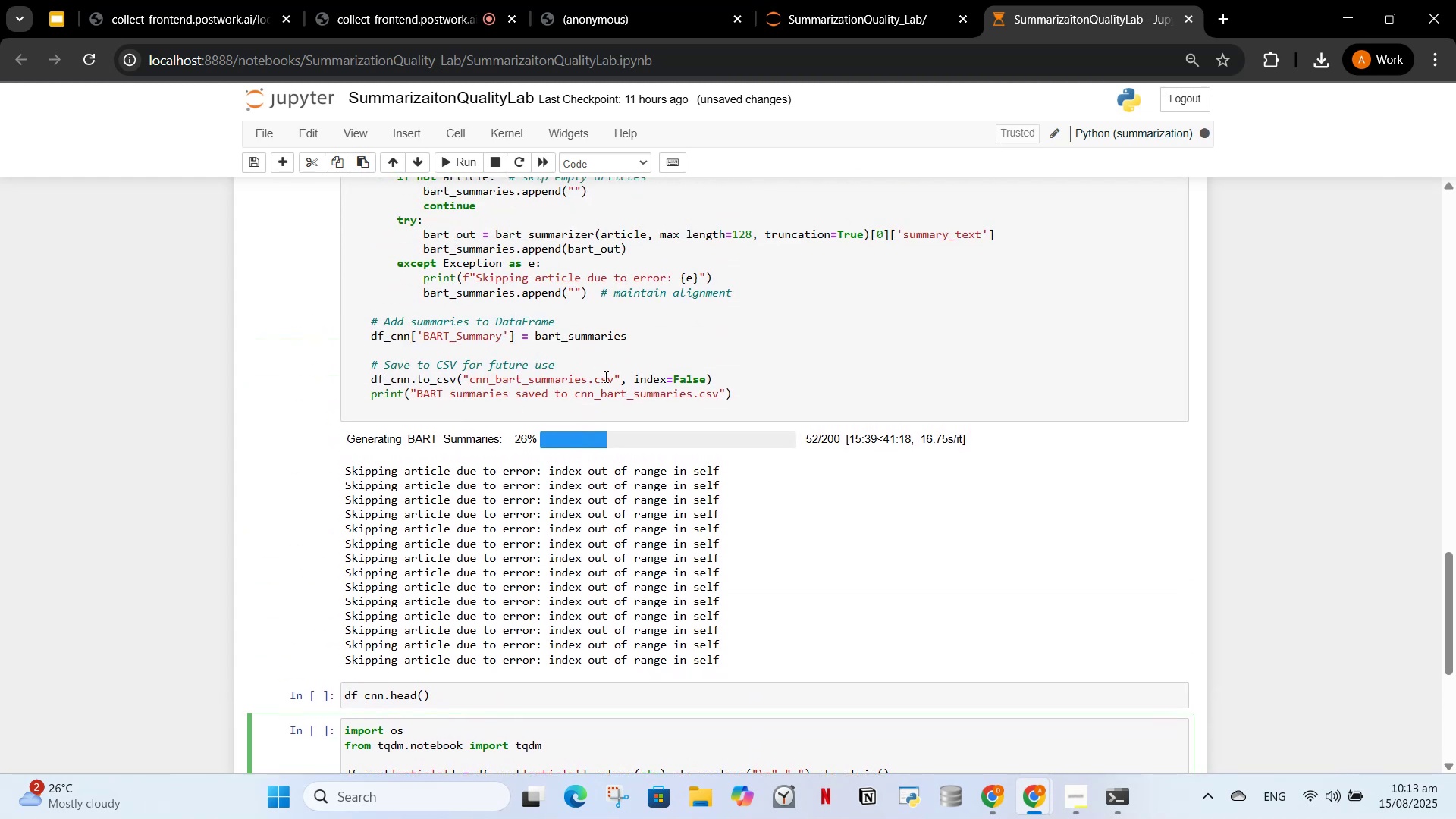 
scroll: coordinate [604, 377], scroll_direction: down, amount: 4.0
 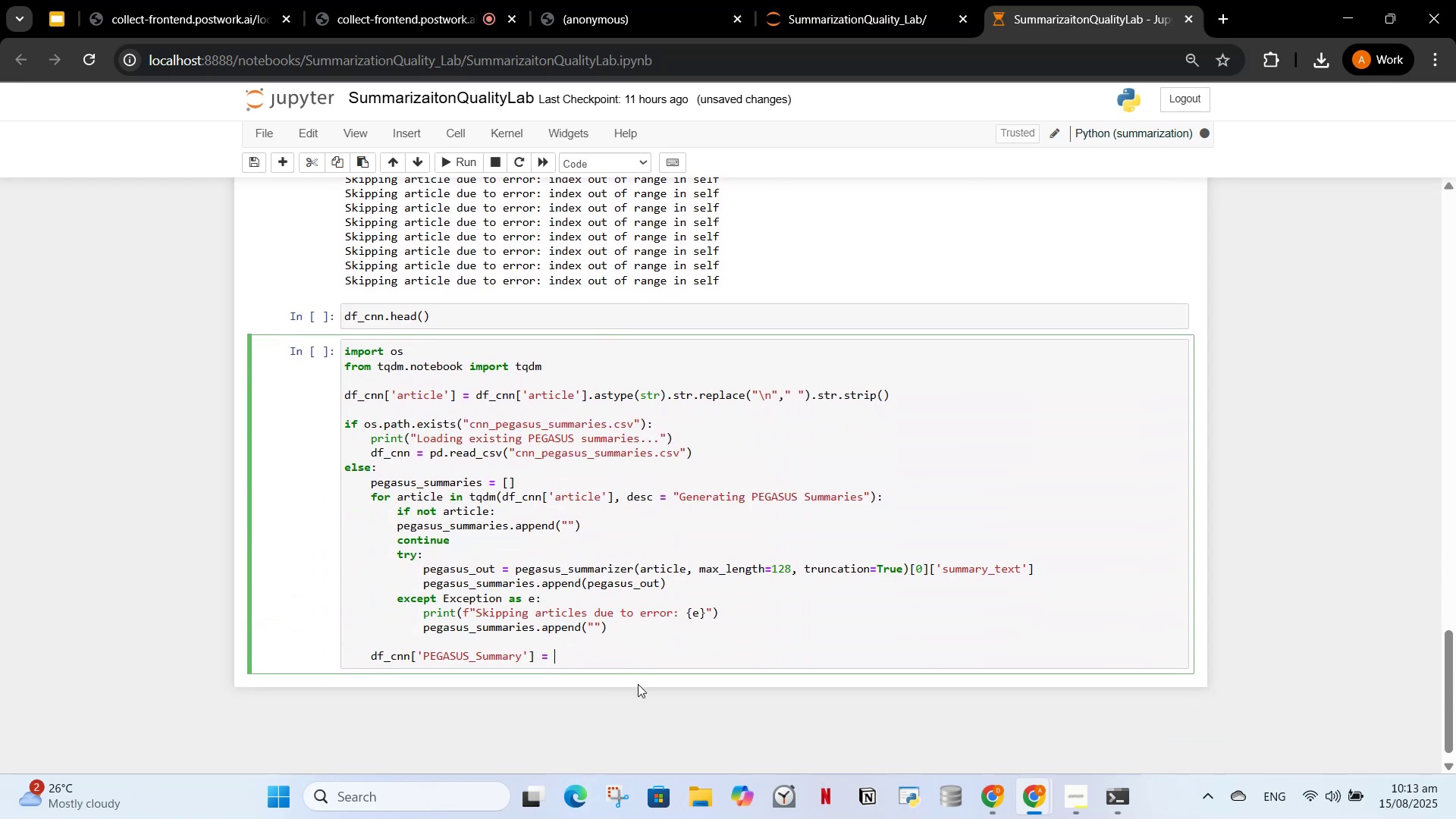 
type(pegasus_summaries)
 